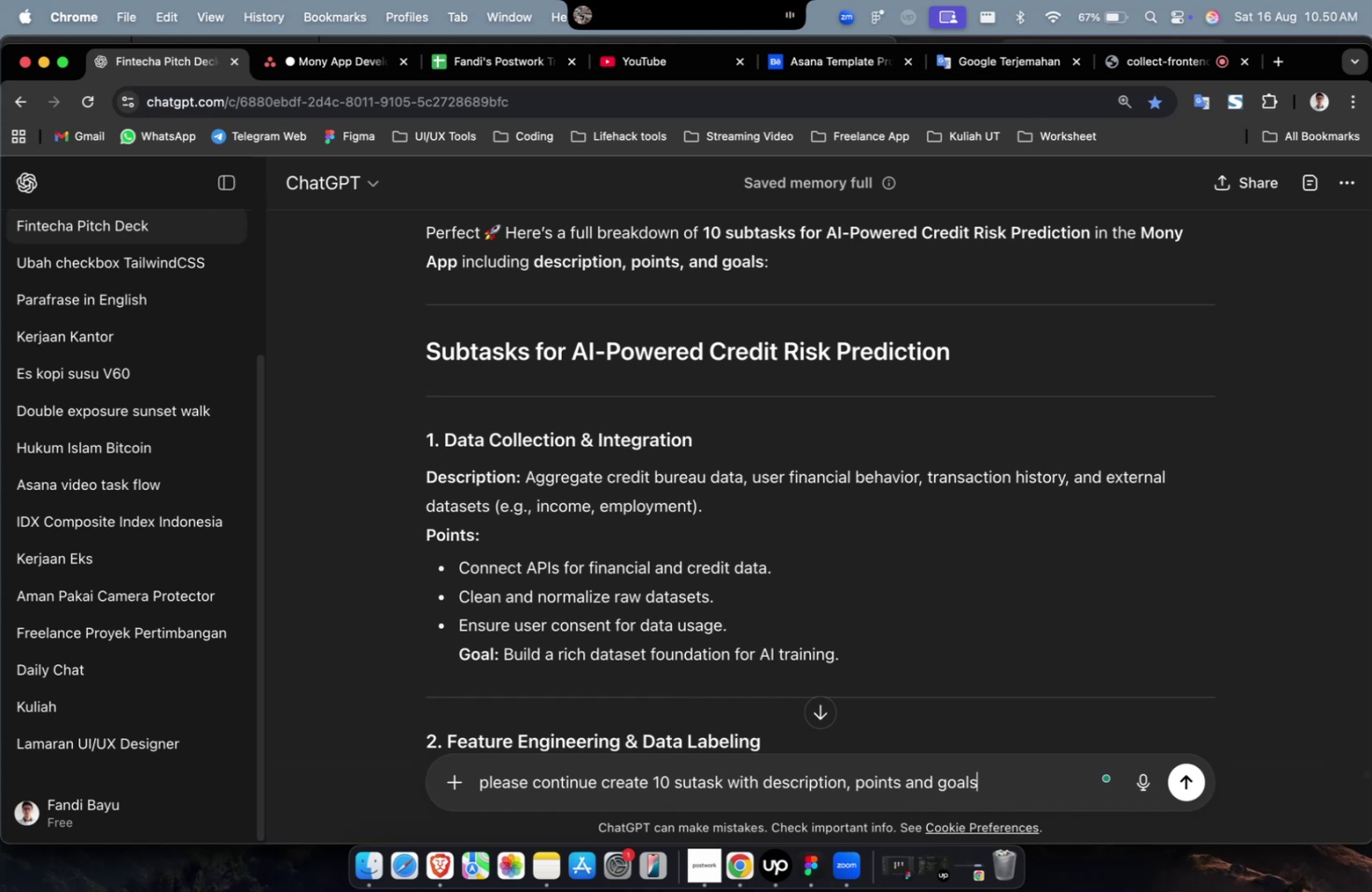 
key(Enter)
 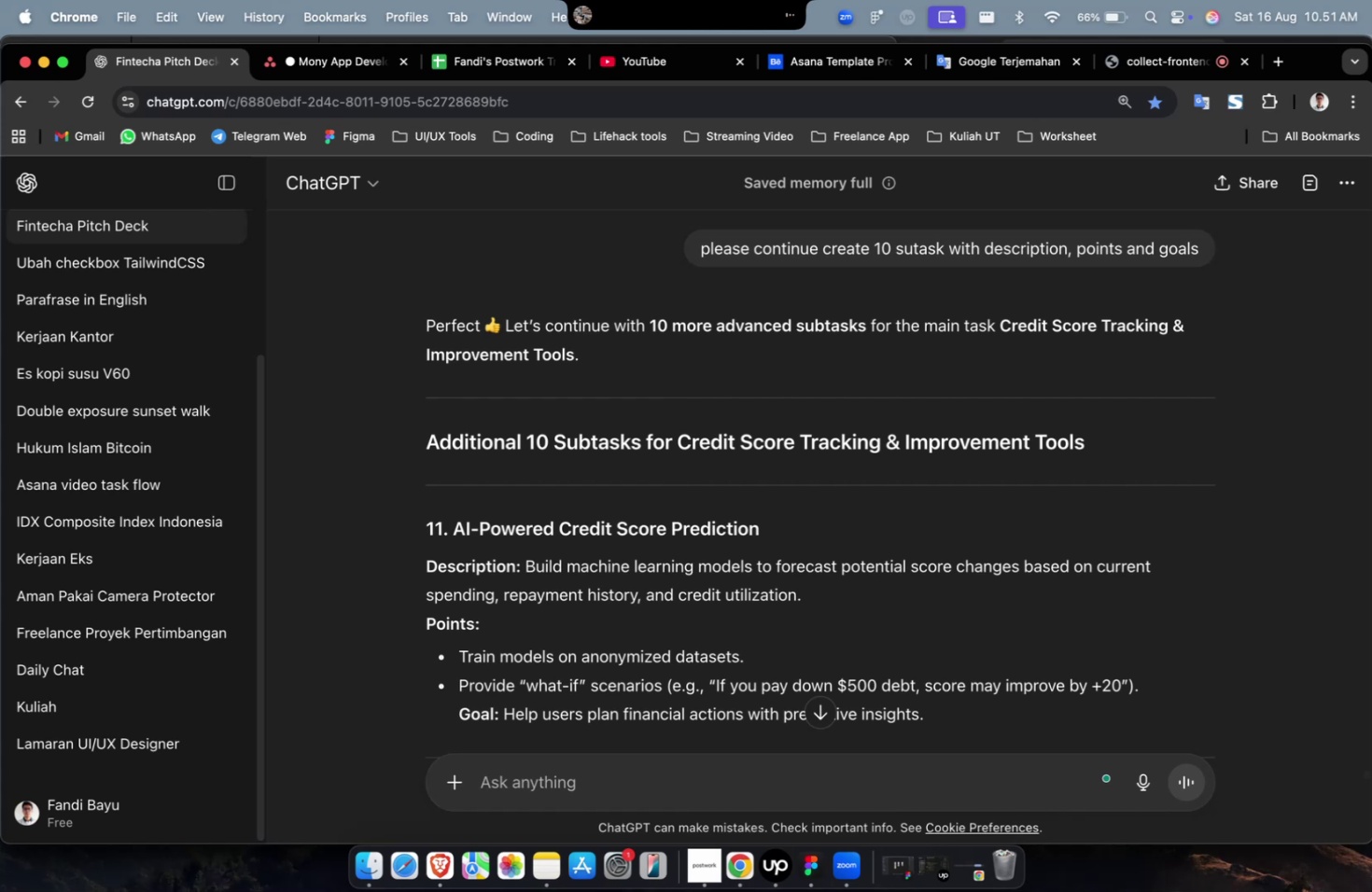 
wait(113.77)
 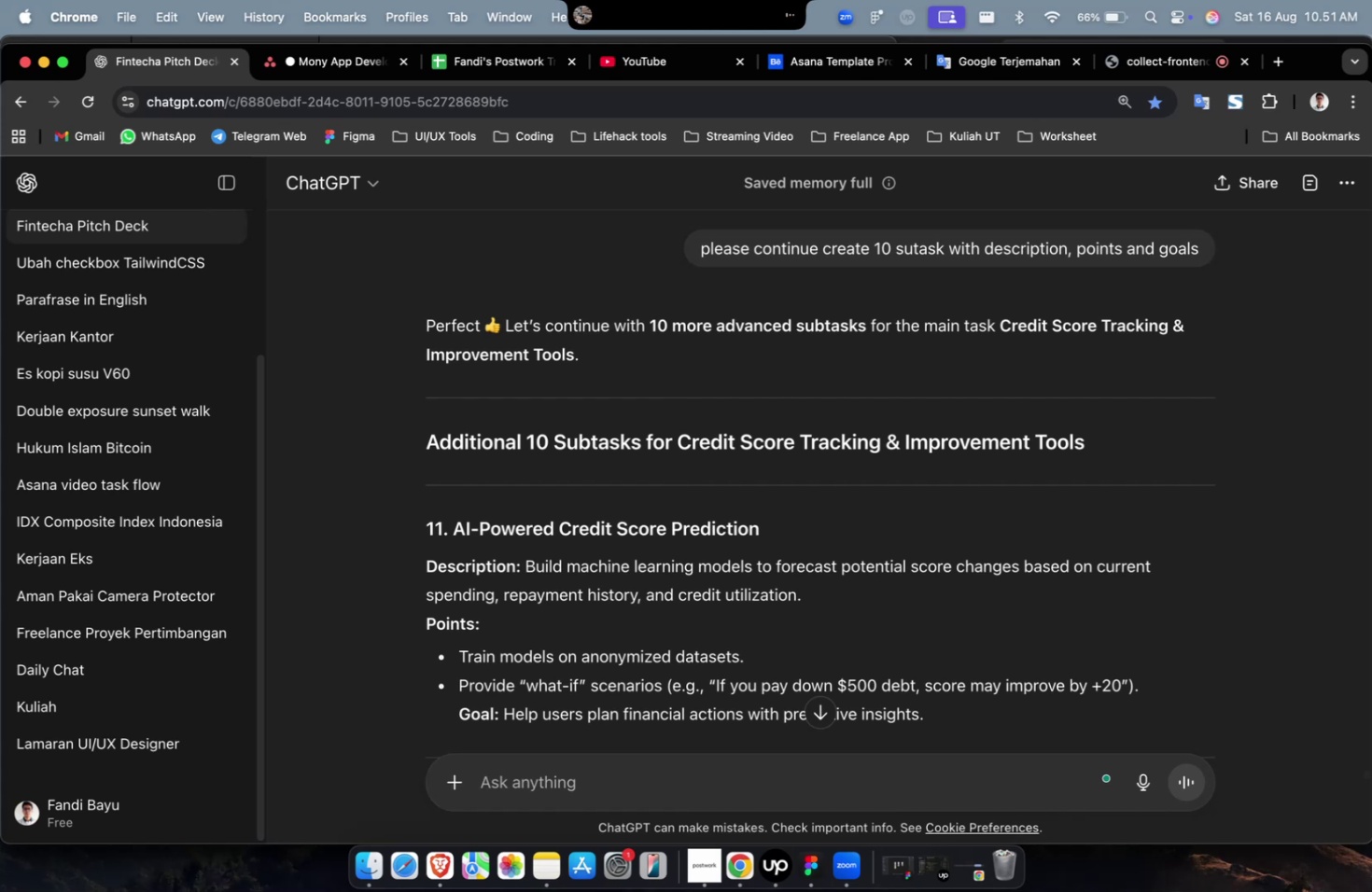 
scroll: coordinate [560, 797], scroll_direction: down, amount: 3.0
 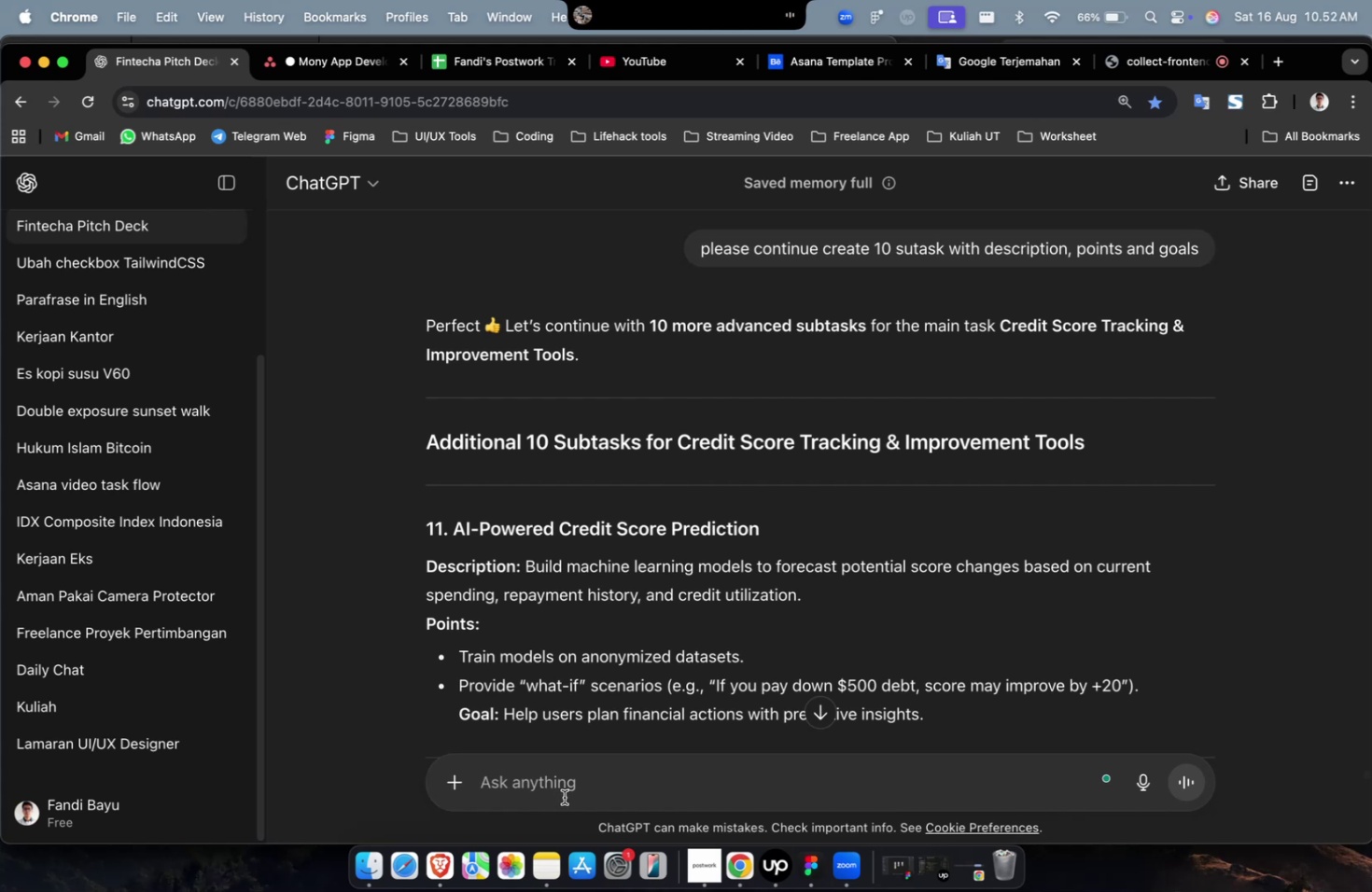 
scroll: coordinate [564, 796], scroll_direction: up, amount: 2.0
 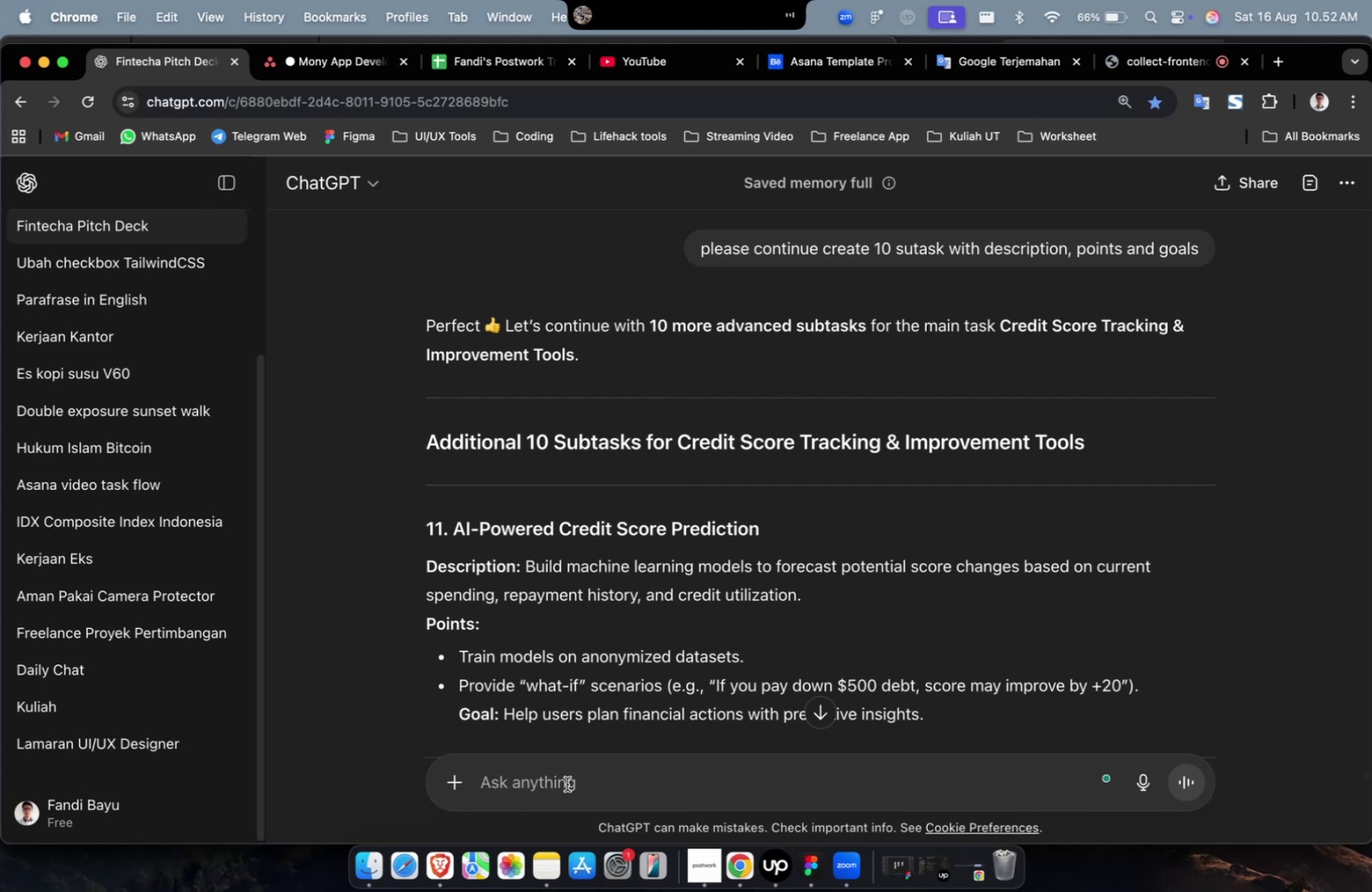 
scroll: coordinate [584, 661], scroll_direction: down, amount: 2.0
 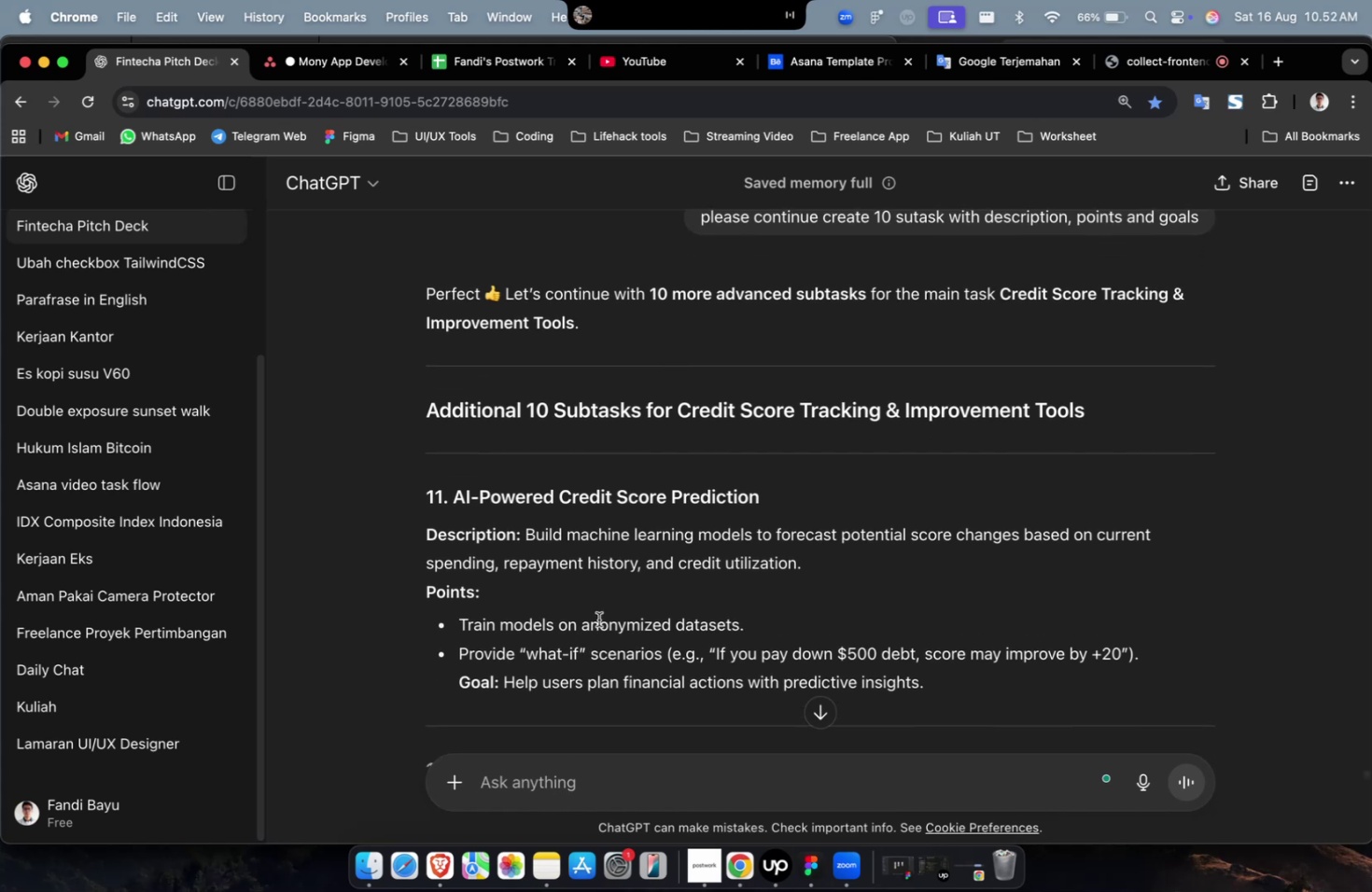 
scroll: coordinate [598, 618], scroll_direction: up, amount: 4.0
 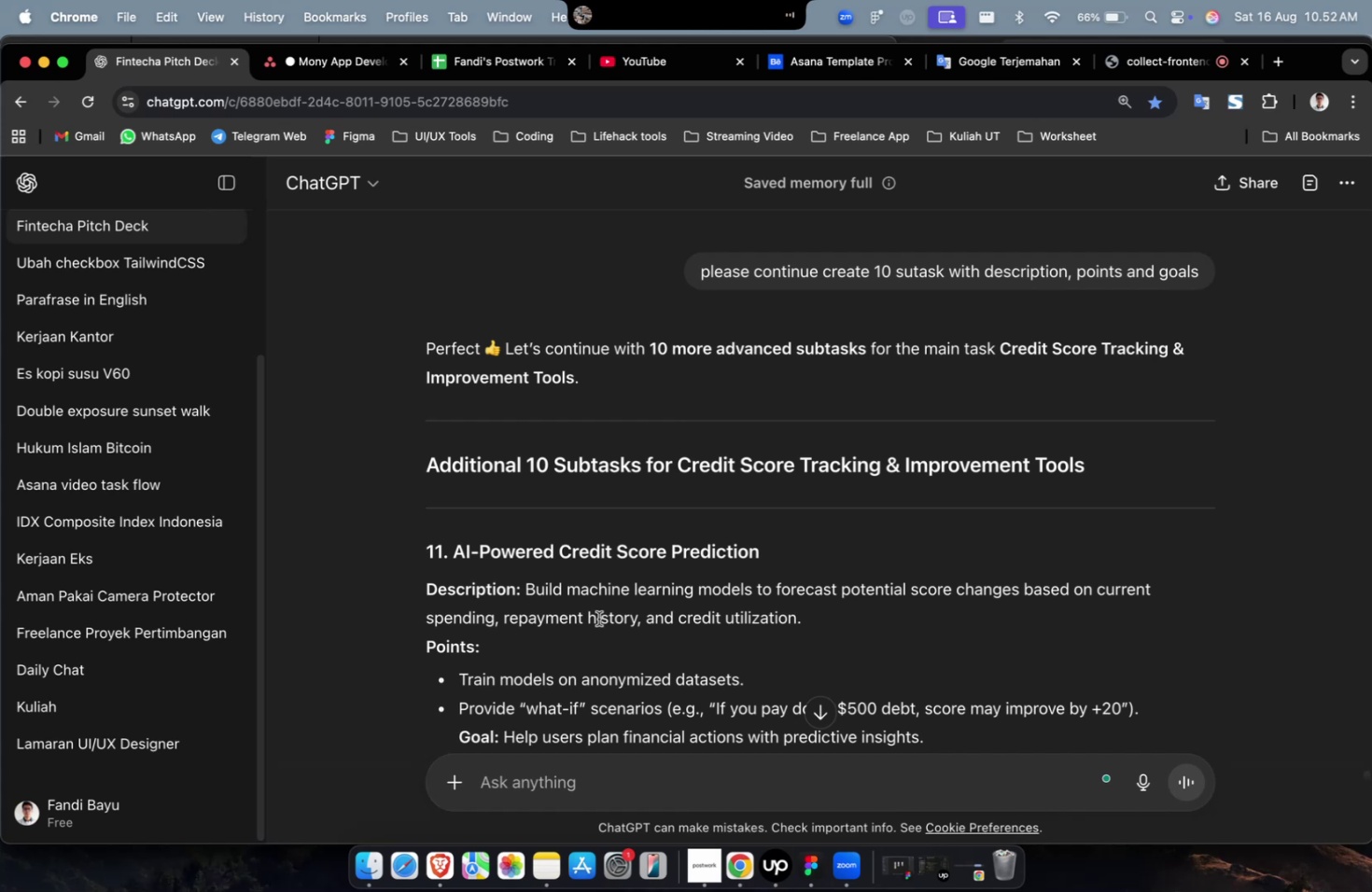 
wait(18.47)
 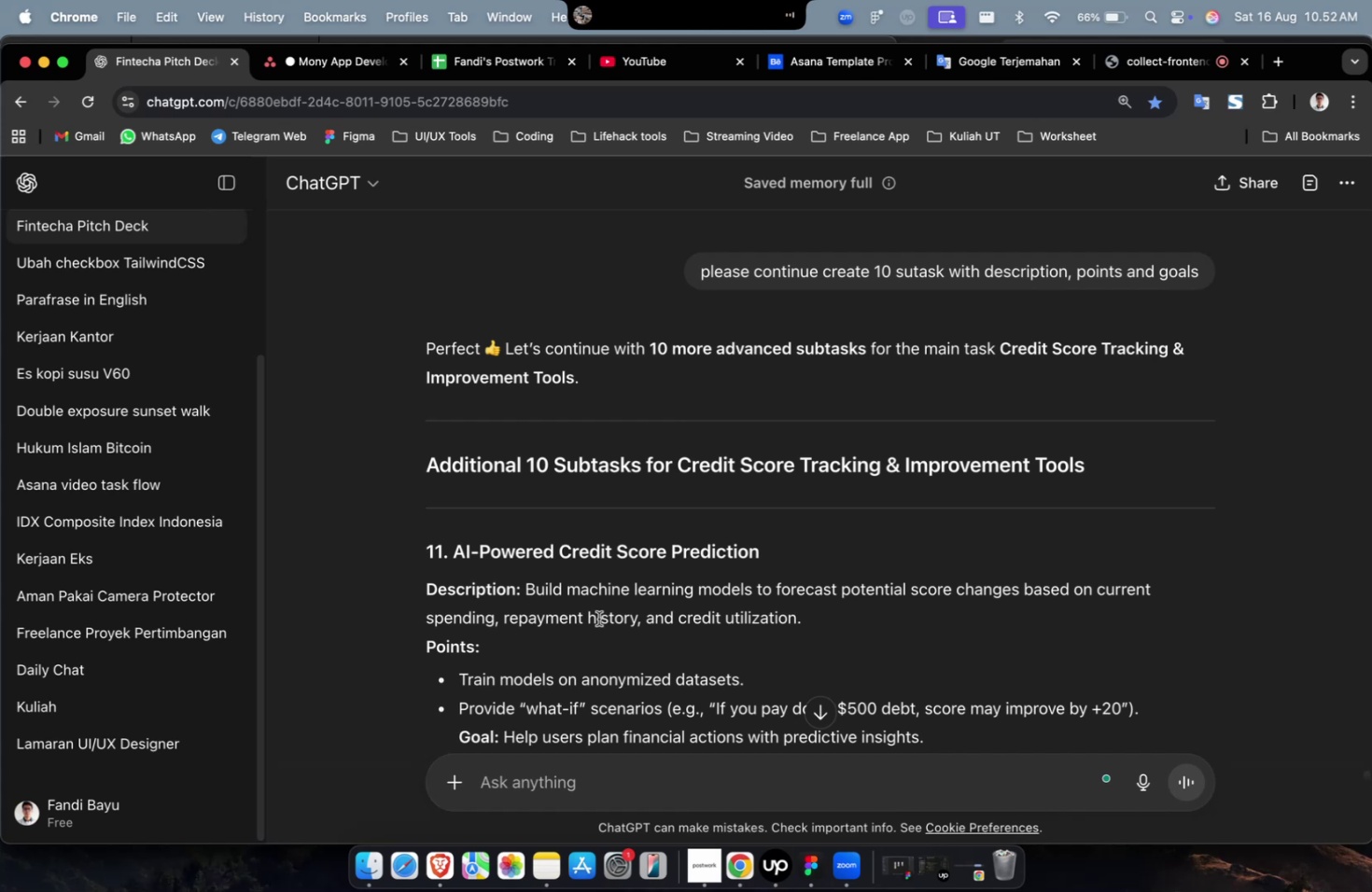 
scroll: coordinate [581, 625], scroll_direction: down, amount: 8.0
 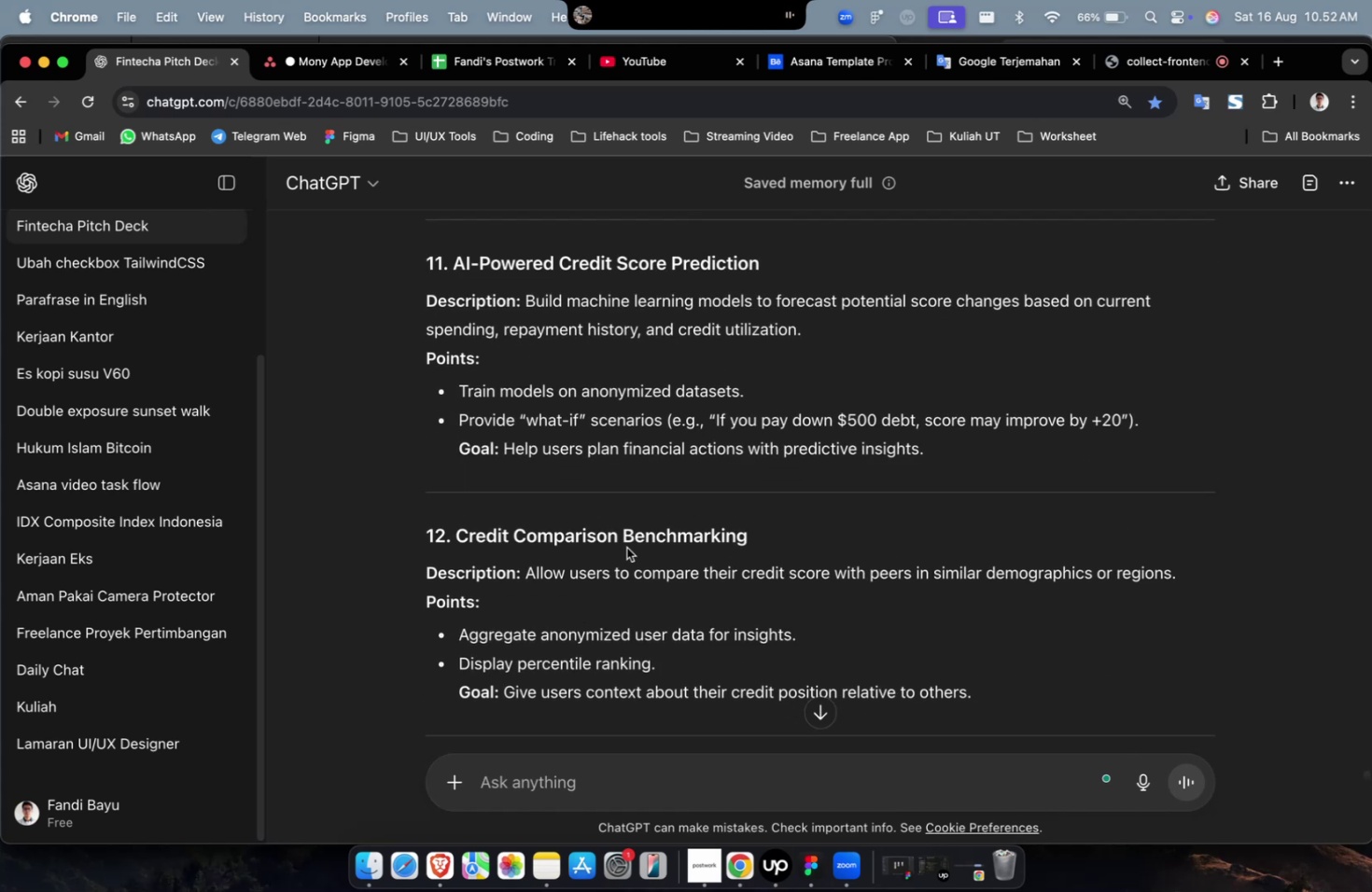 
scroll: coordinate [612, 544], scroll_direction: up, amount: 12.0
 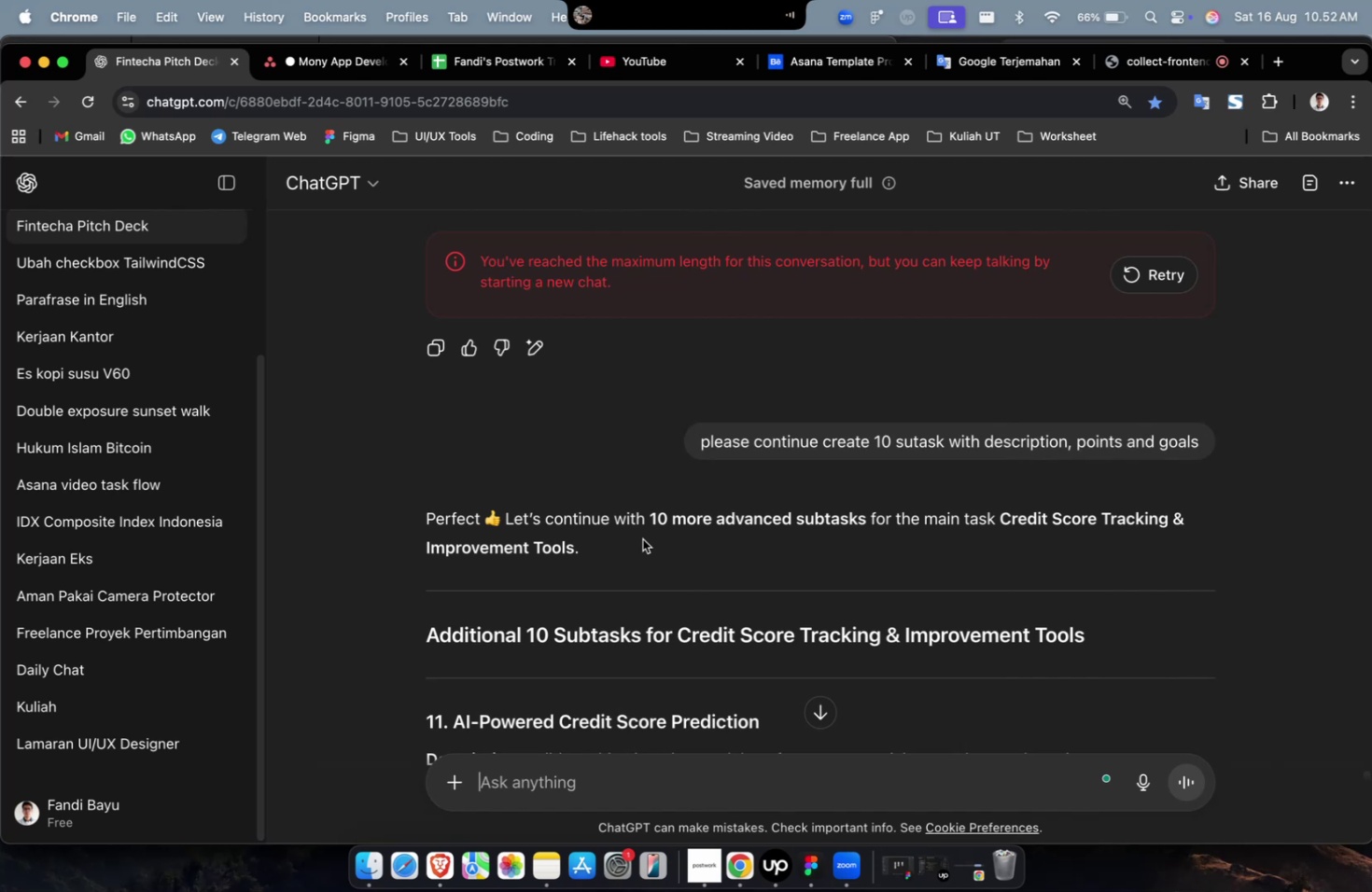 
scroll: coordinate [733, 628], scroll_direction: down, amount: 14.0
 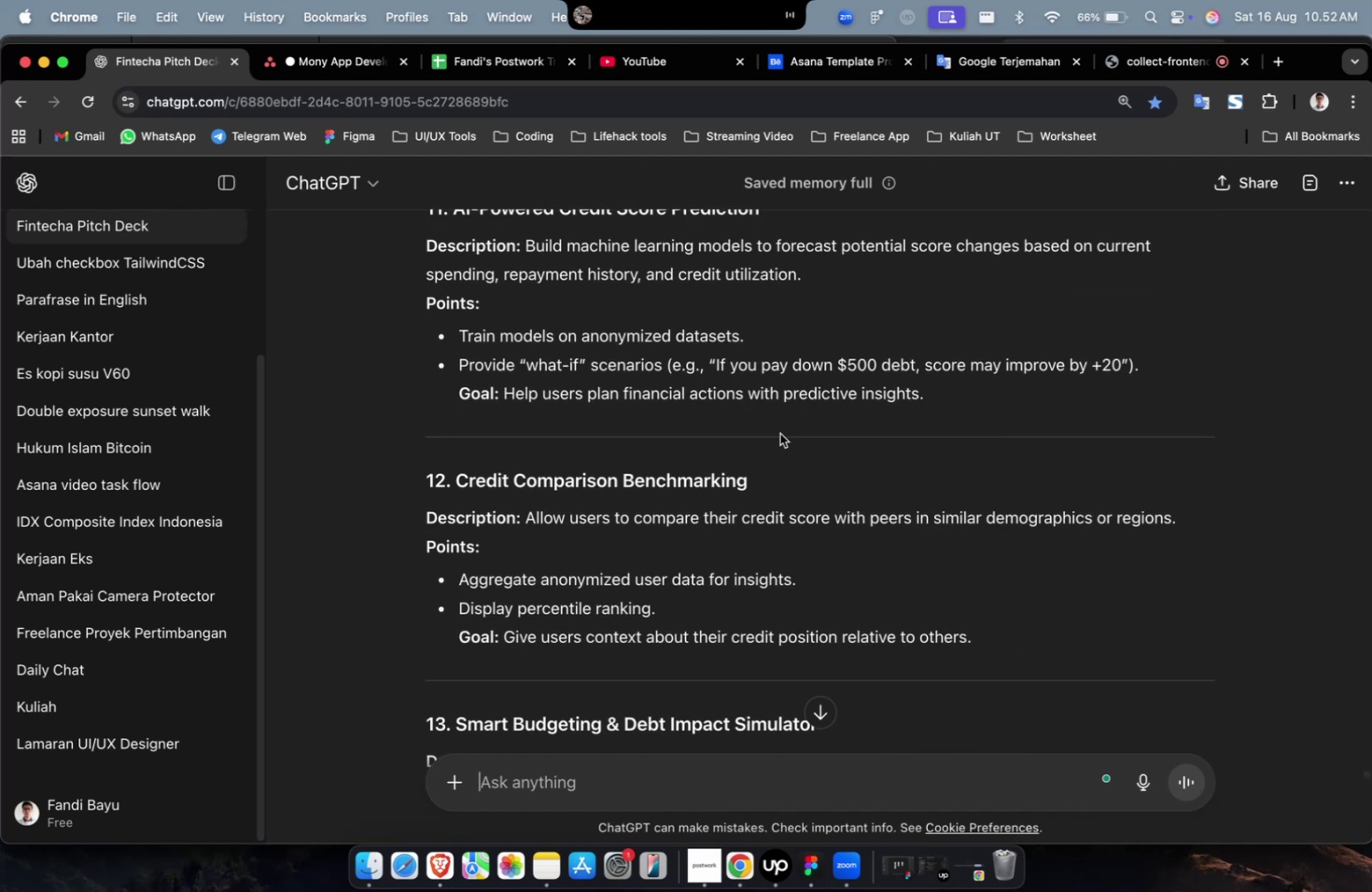 
scroll: coordinate [777, 396], scroll_direction: up, amount: 4.0
 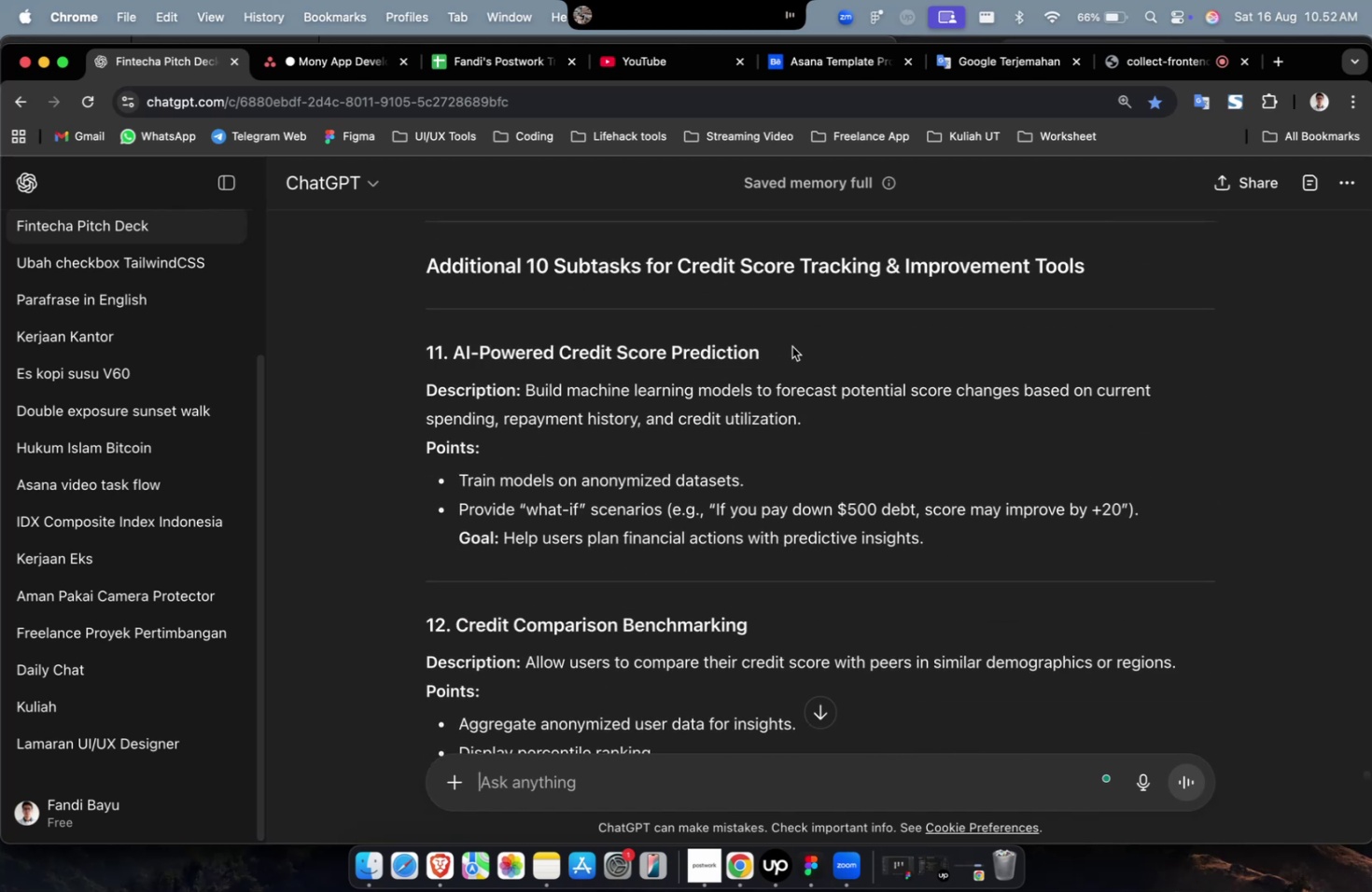 
left_click_drag(start_coordinate=[791, 352], to_coordinate=[451, 360])
 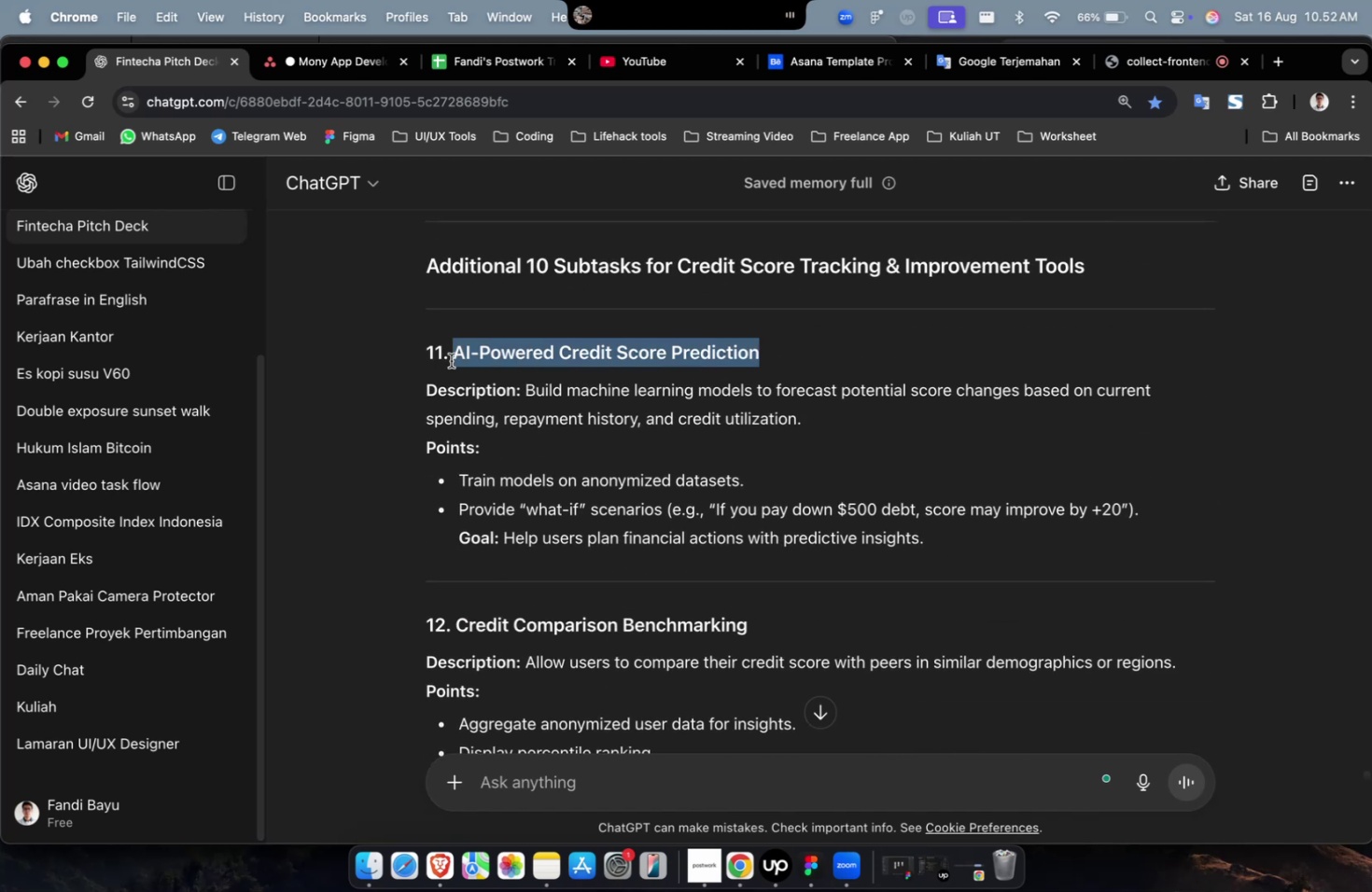 
key(Meta+C)
 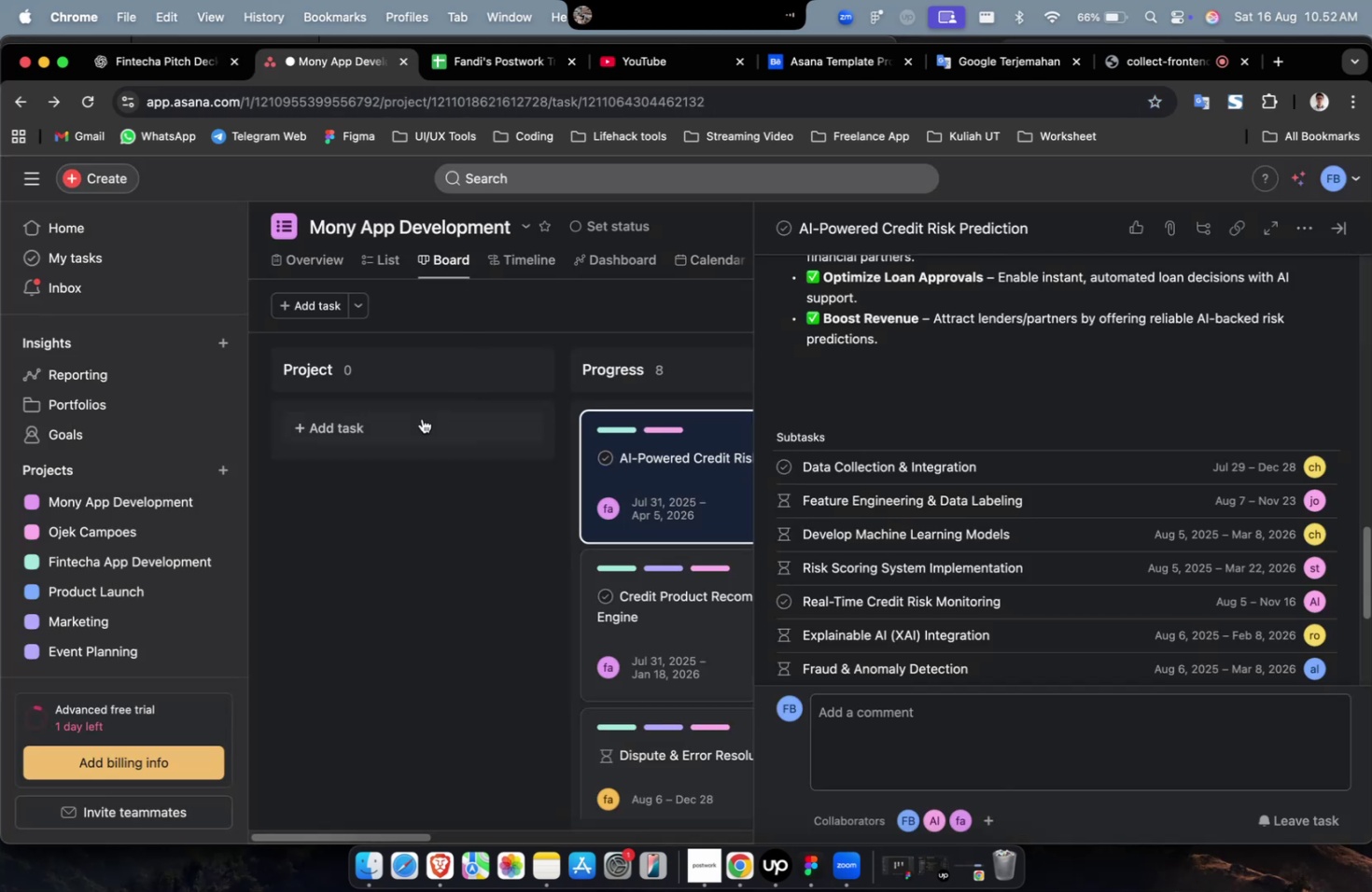 
left_click([416, 423])
 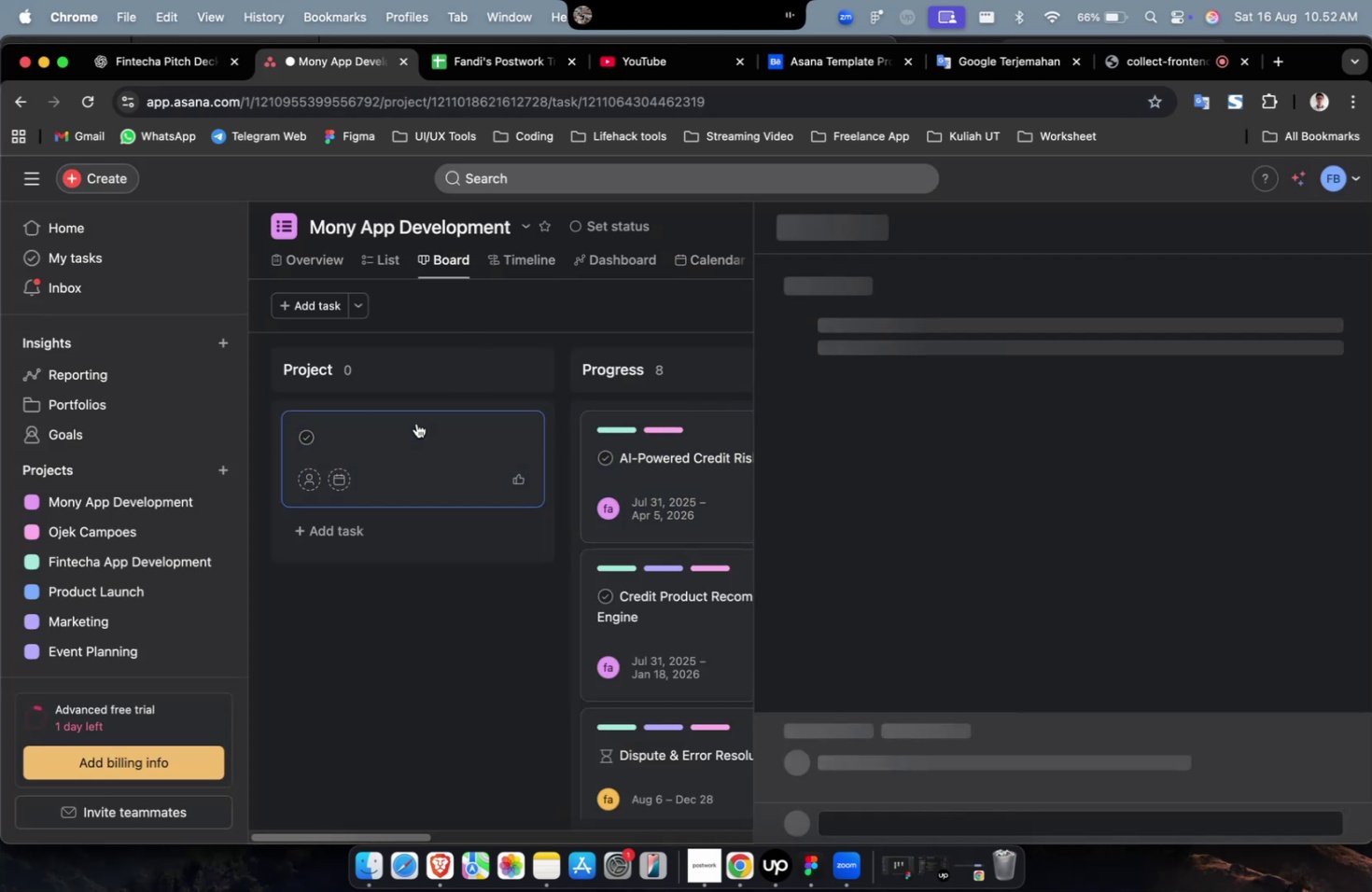 
hold_key(key=CommandLeft, duration=0.46)
 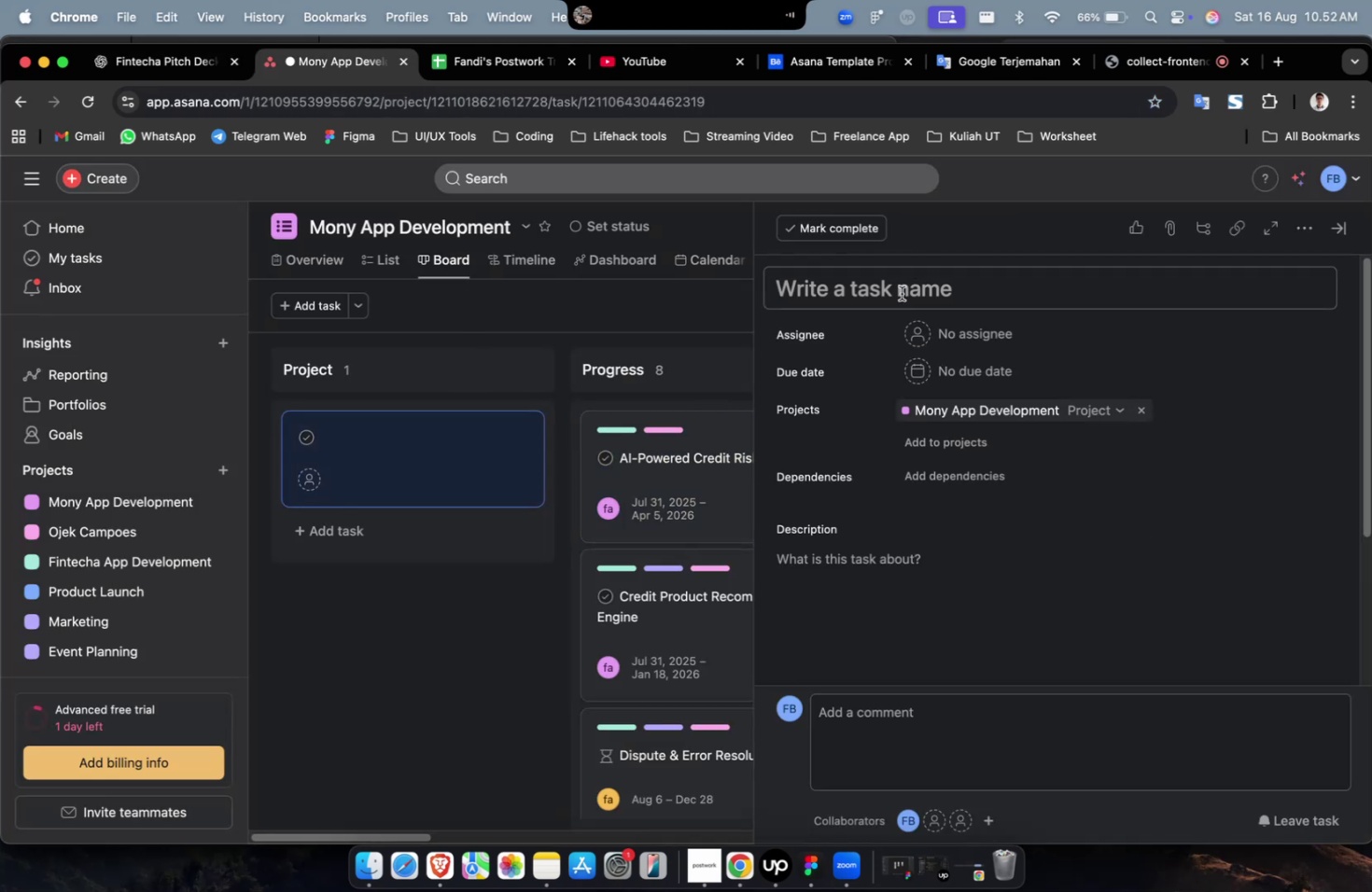 
left_click([901, 293])
 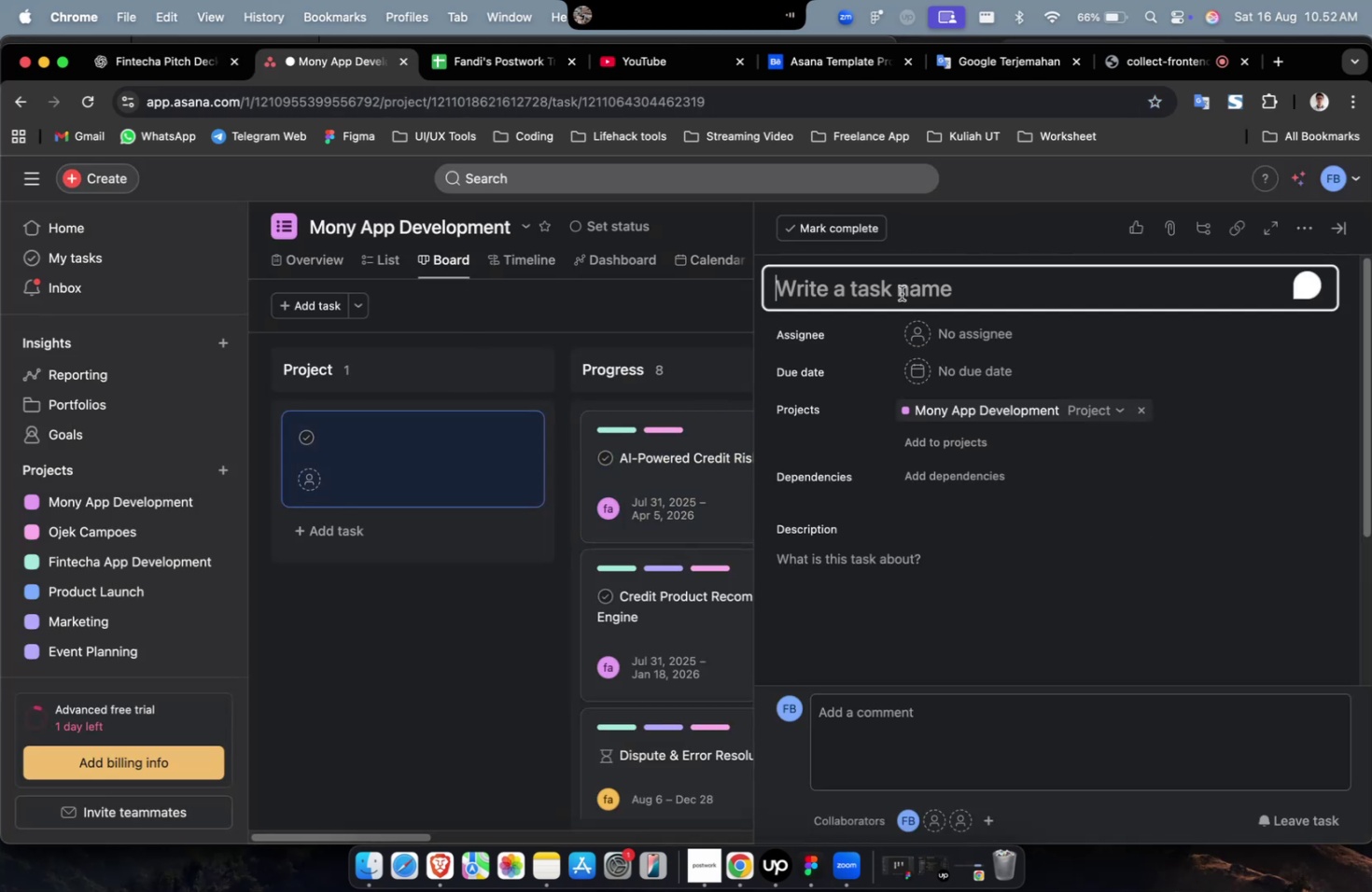 
key(Meta+V)
 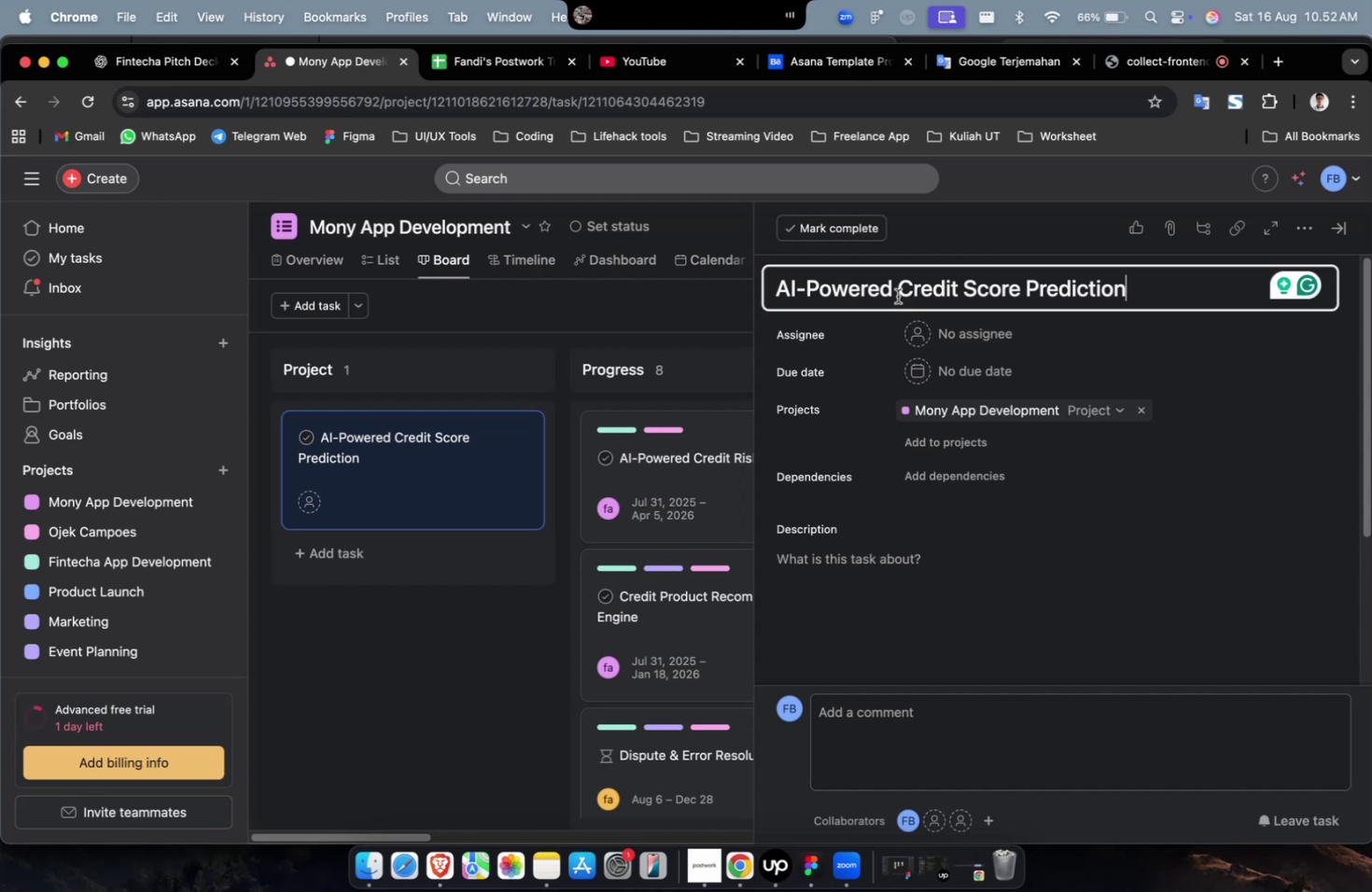 
wait(13.04)
 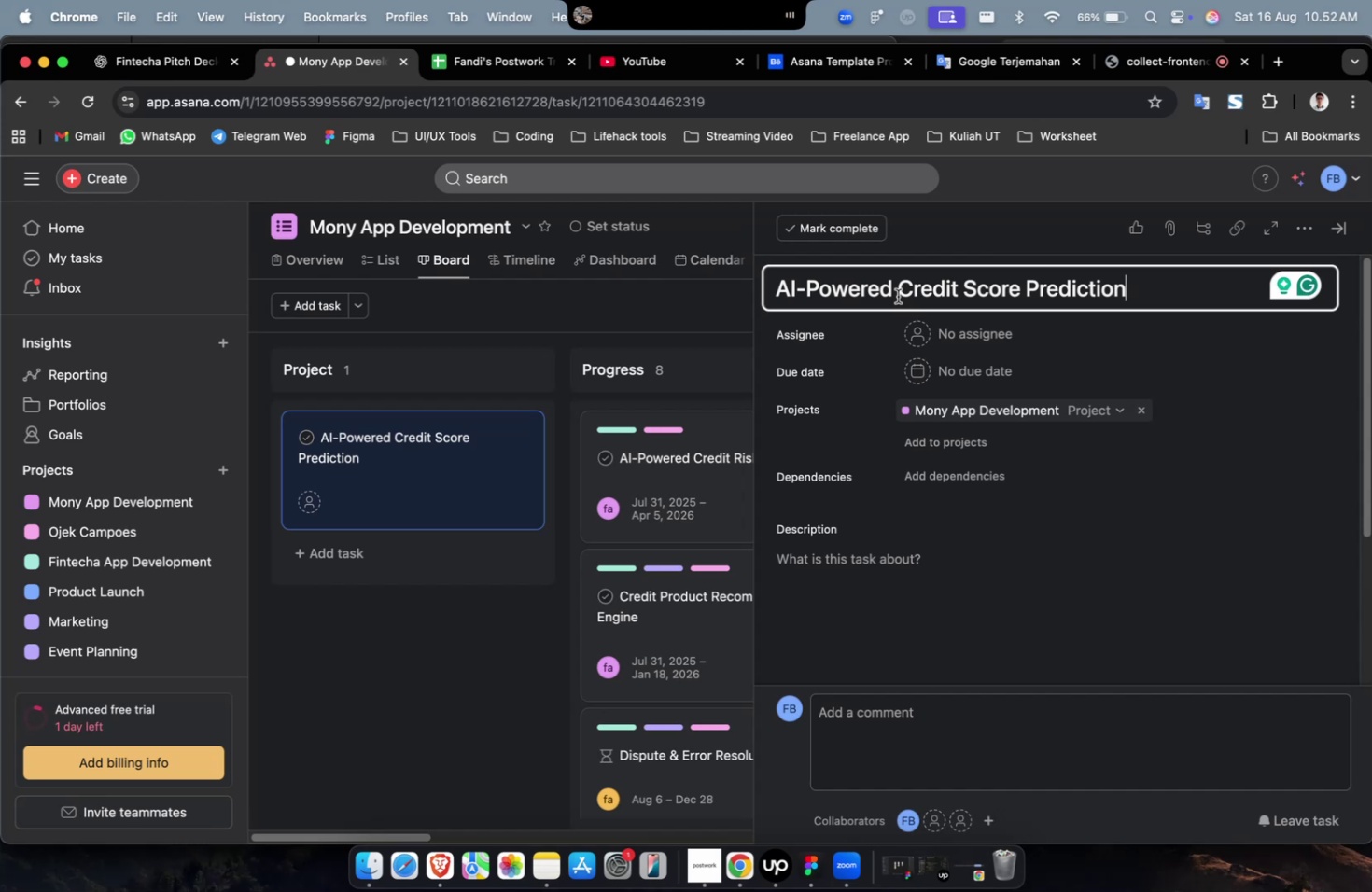 
left_click([1005, 355])
 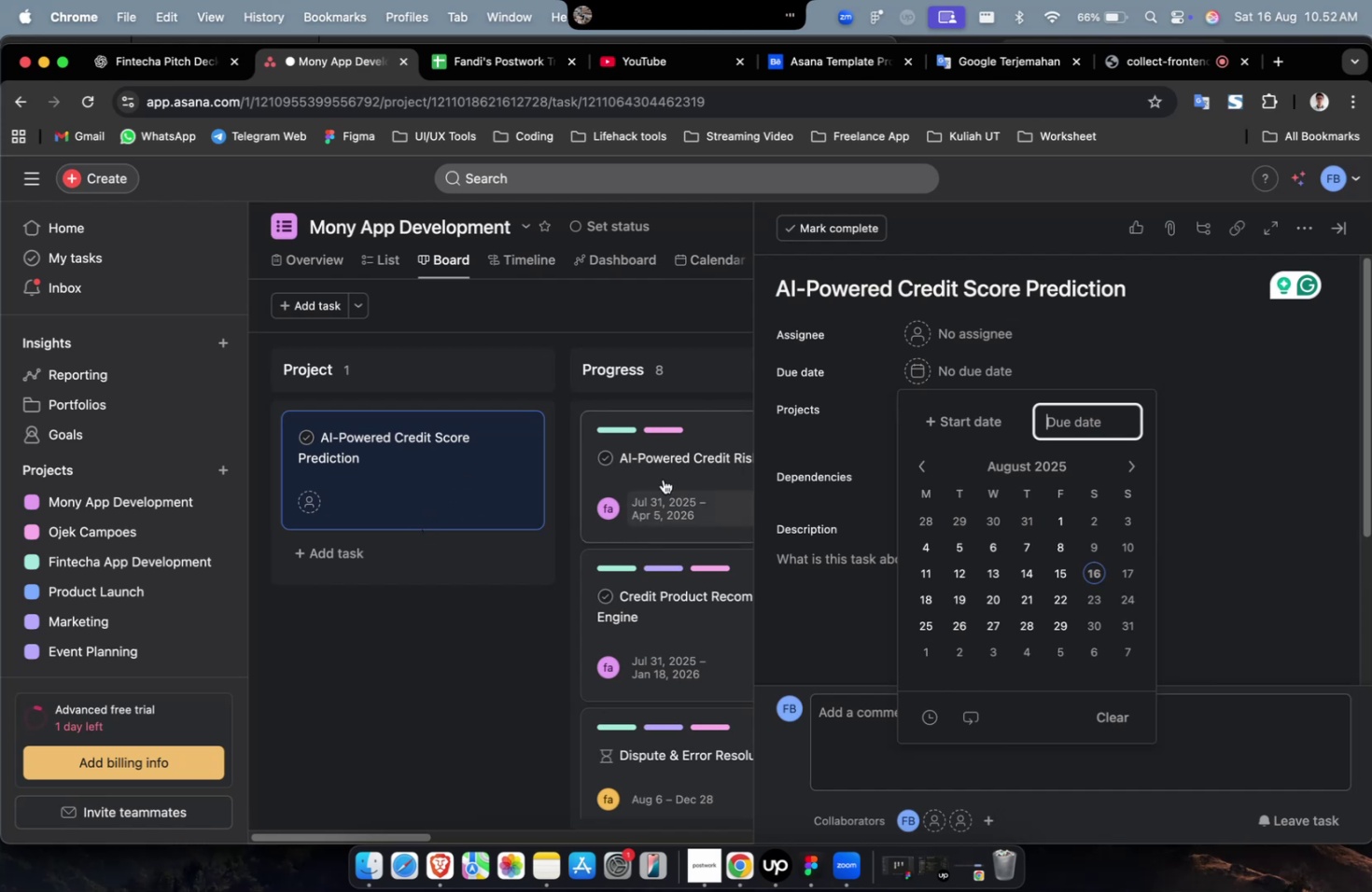 
key(Escape)
 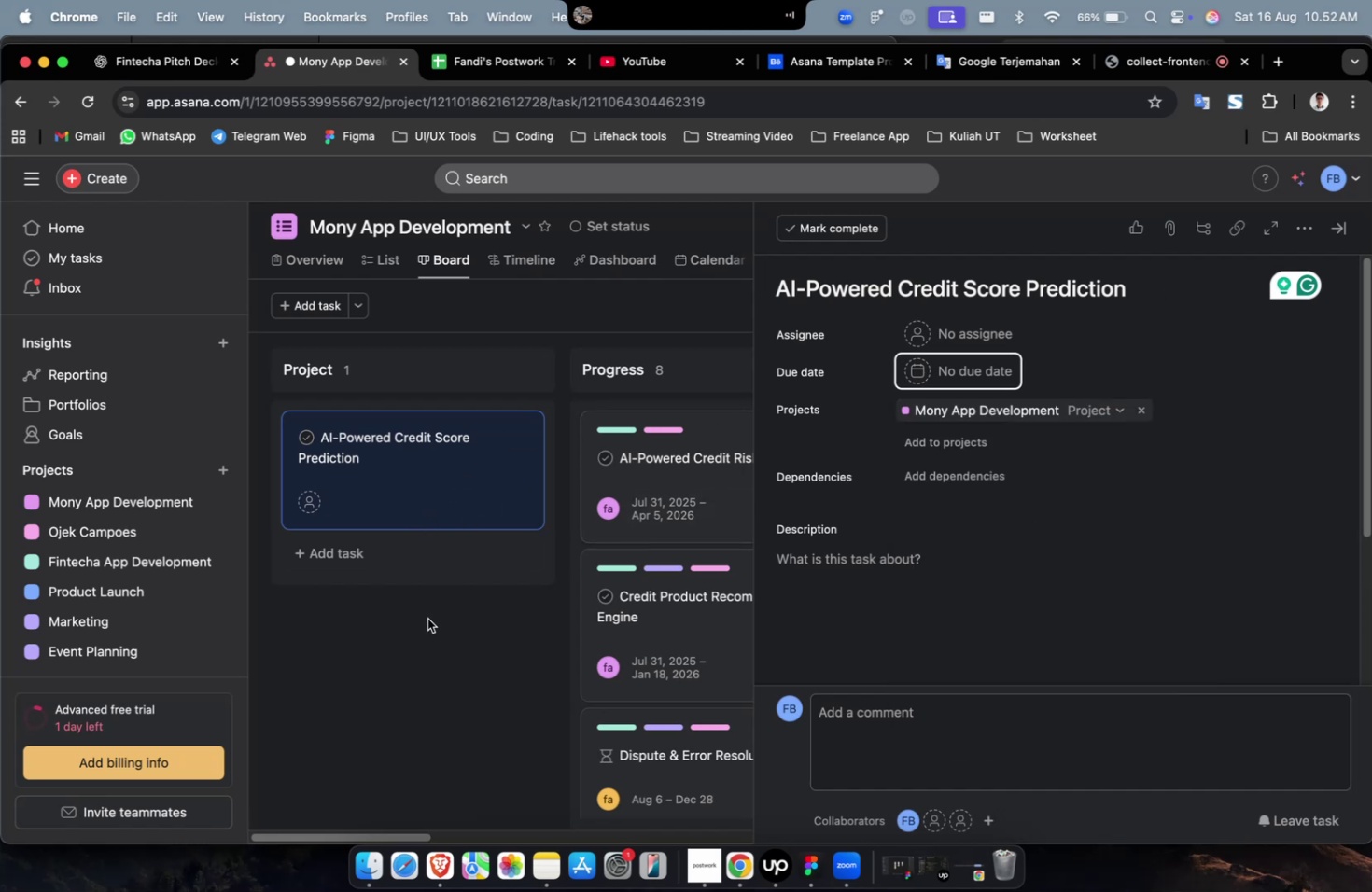 
key(Escape)
 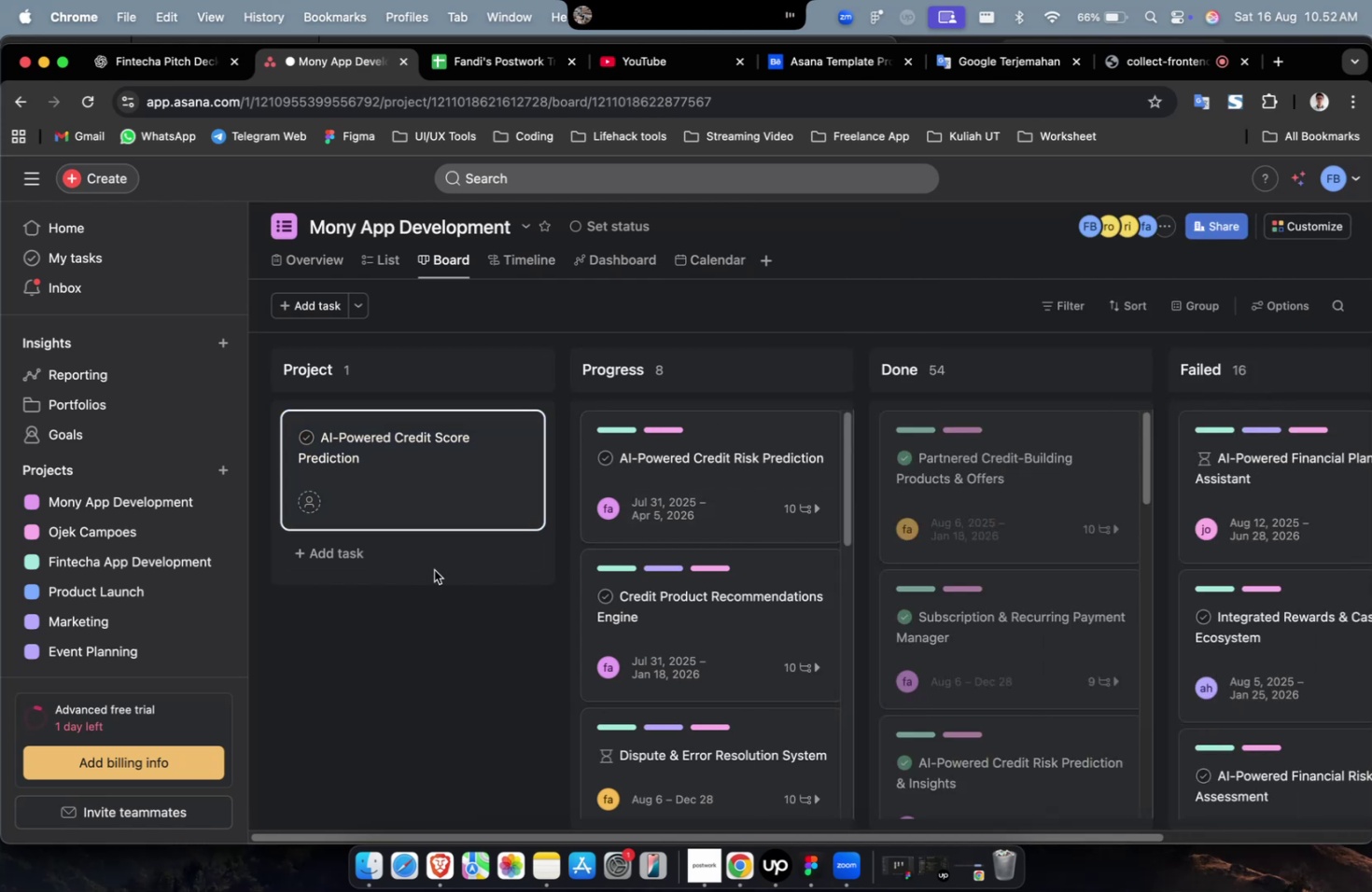 
left_click([439, 564])
 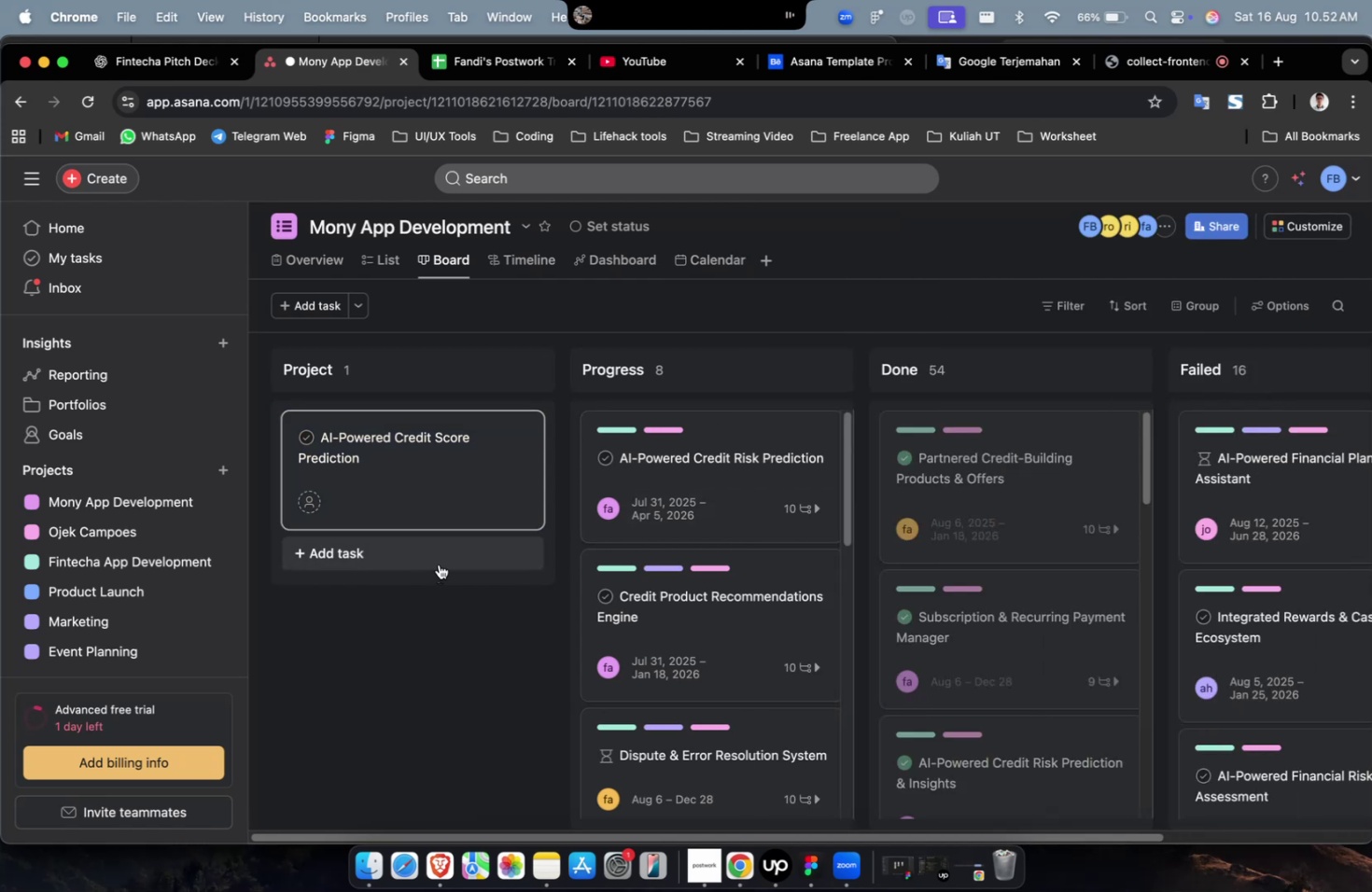 
key(Meta+V)
 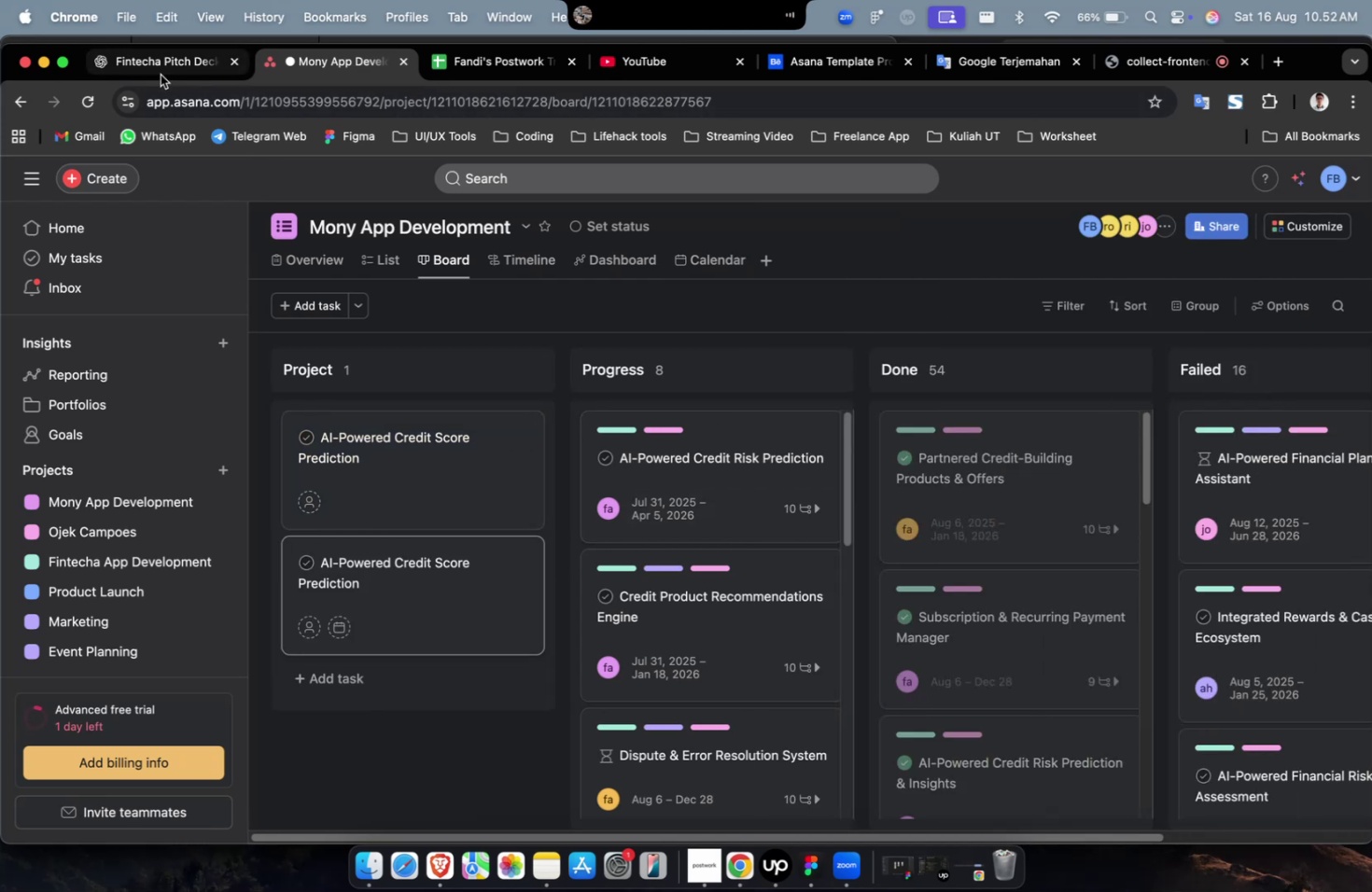 
left_click([155, 75])
 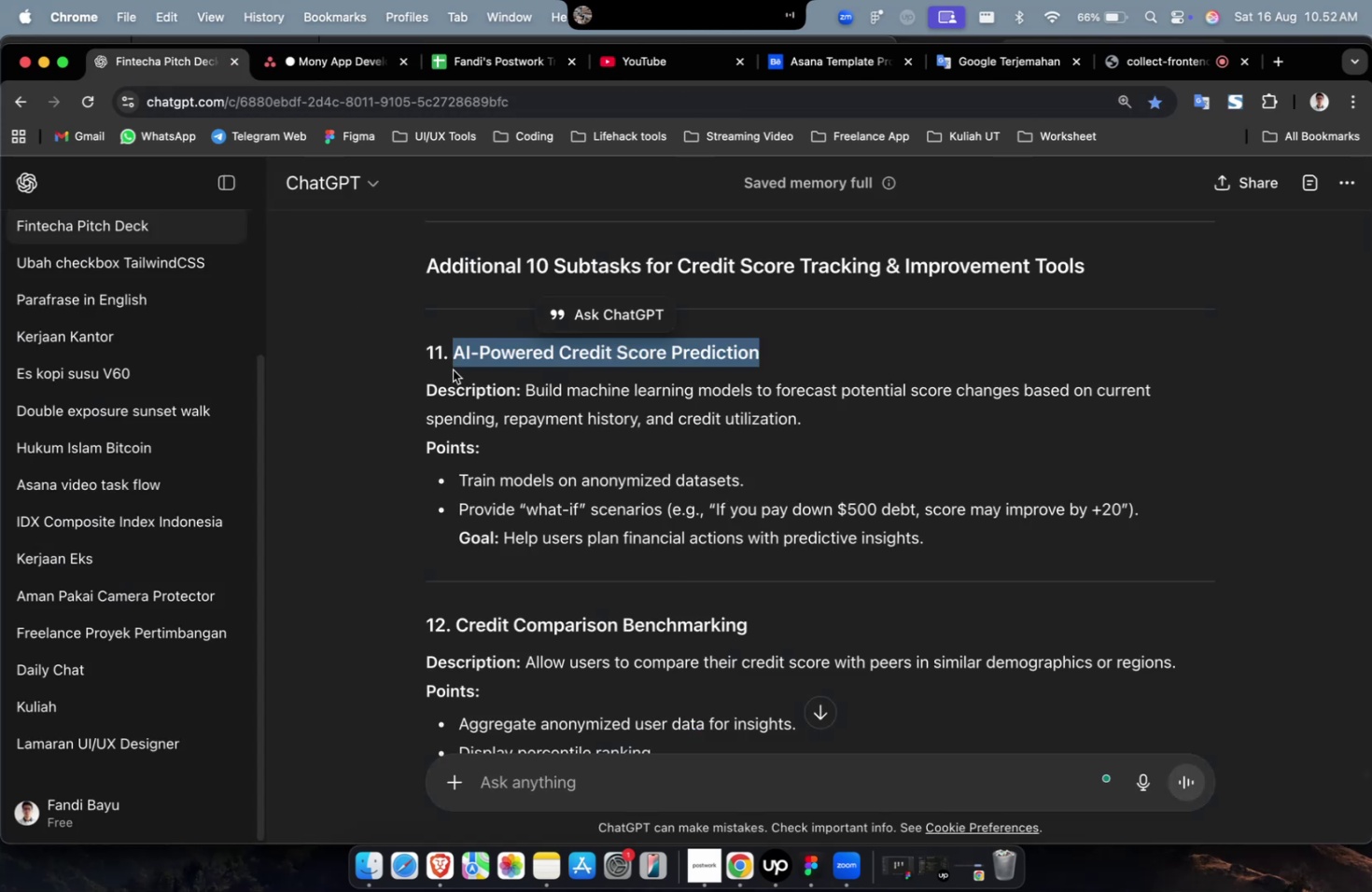 
scroll: coordinate [544, 411], scroll_direction: down, amount: 4.0
 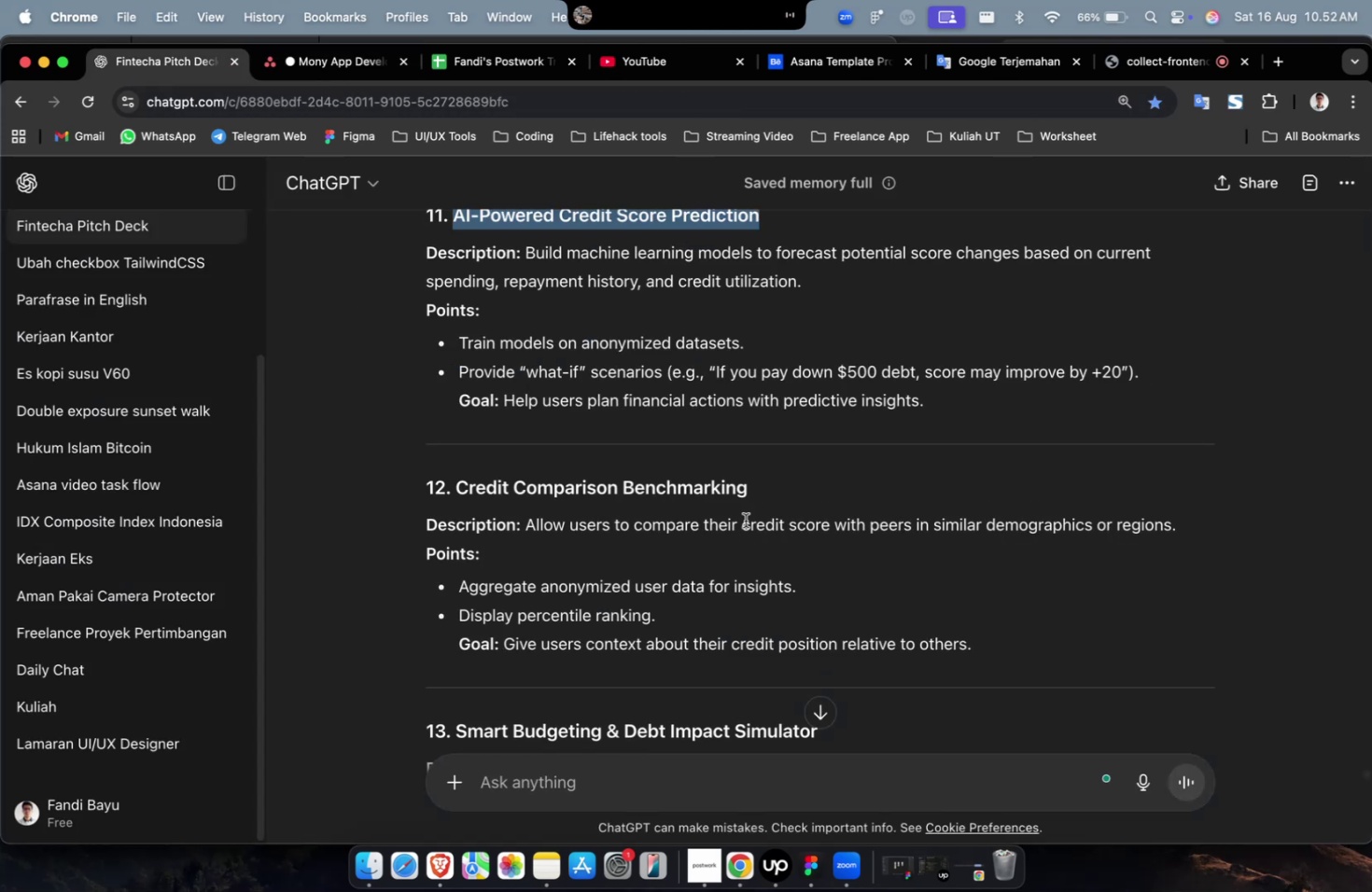 
left_click_drag(start_coordinate=[754, 492], to_coordinate=[460, 493])
 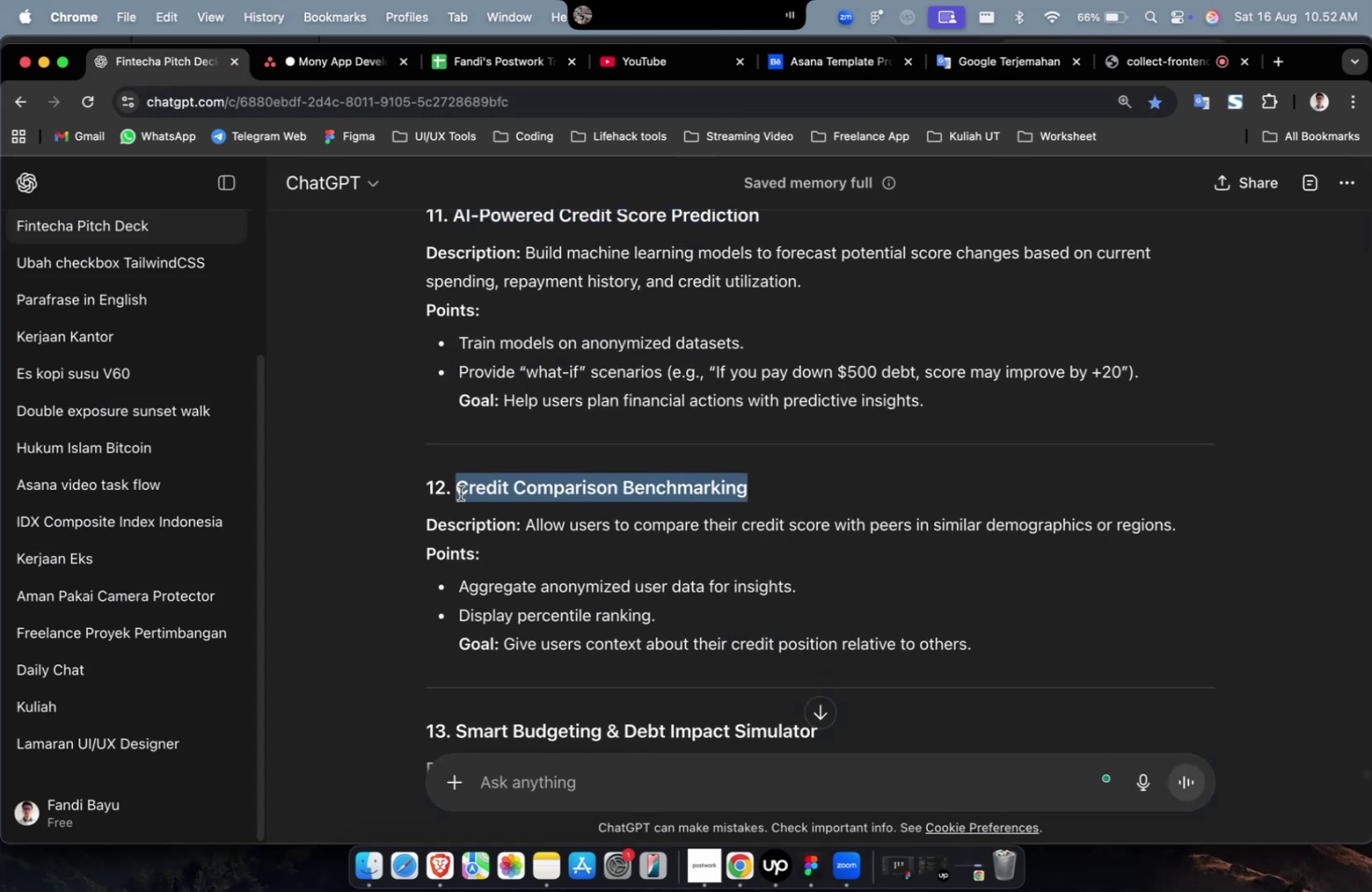 
key(Meta+C)
 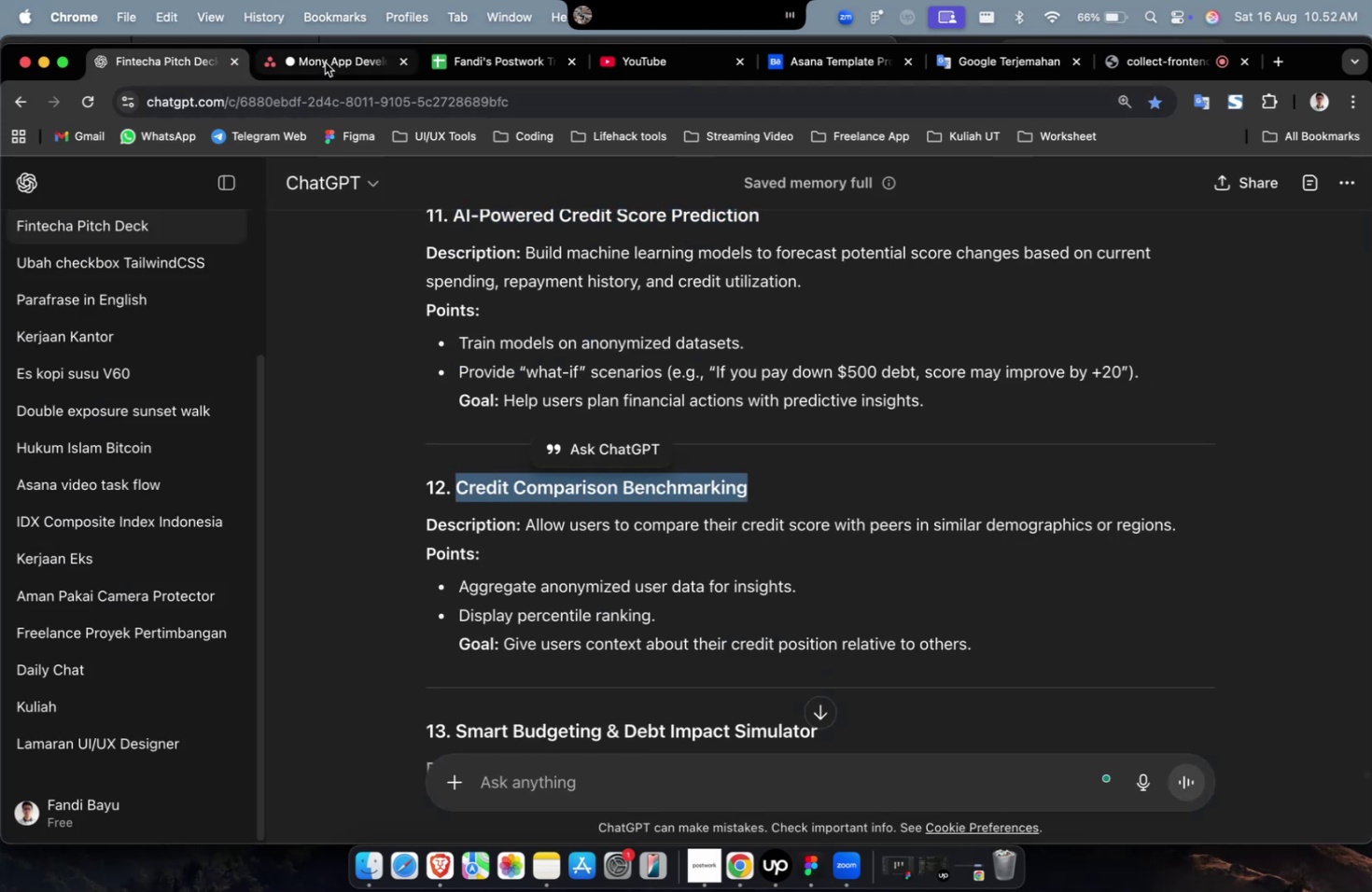 
left_click([325, 63])
 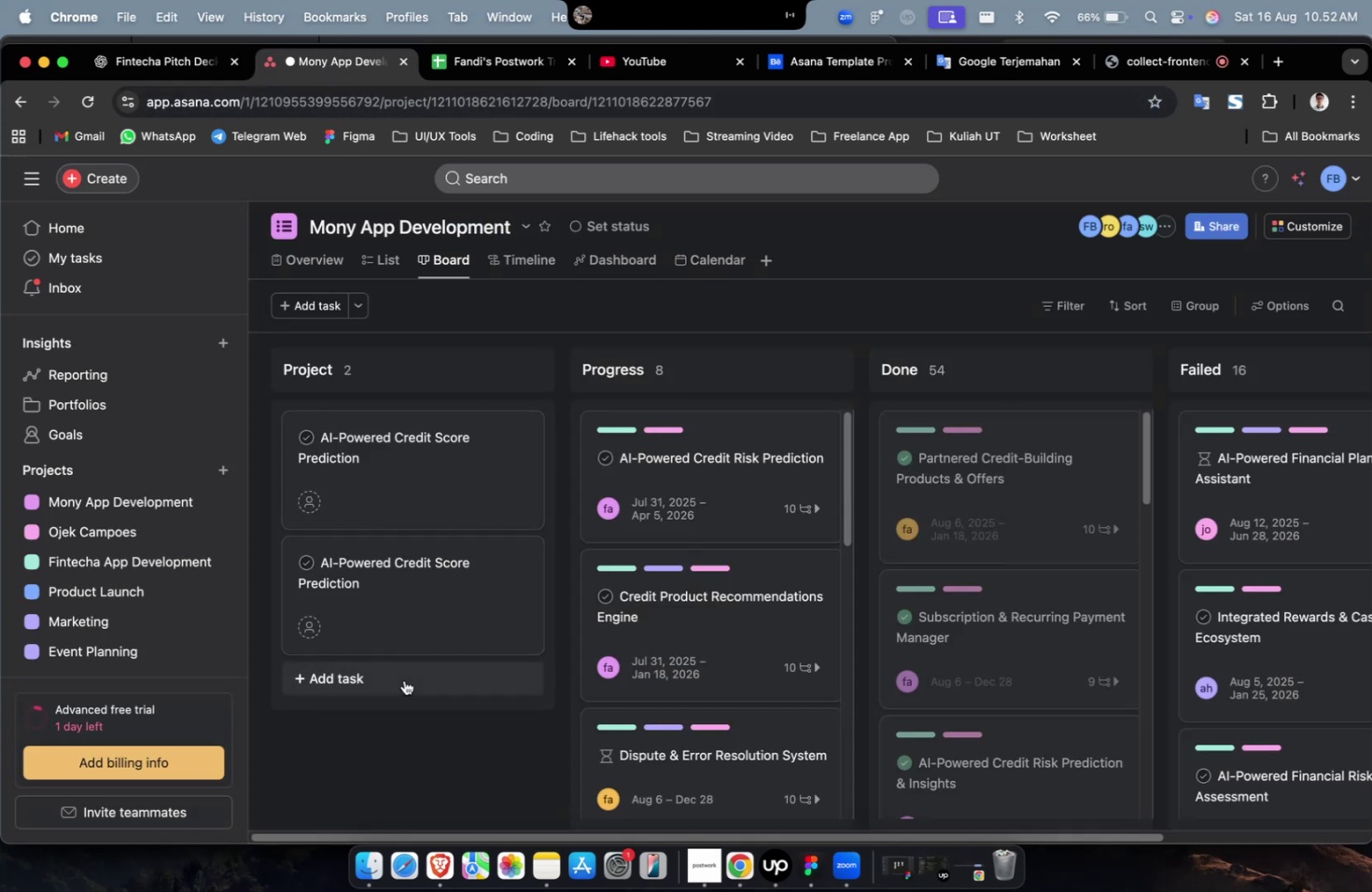 
left_click([404, 679])
 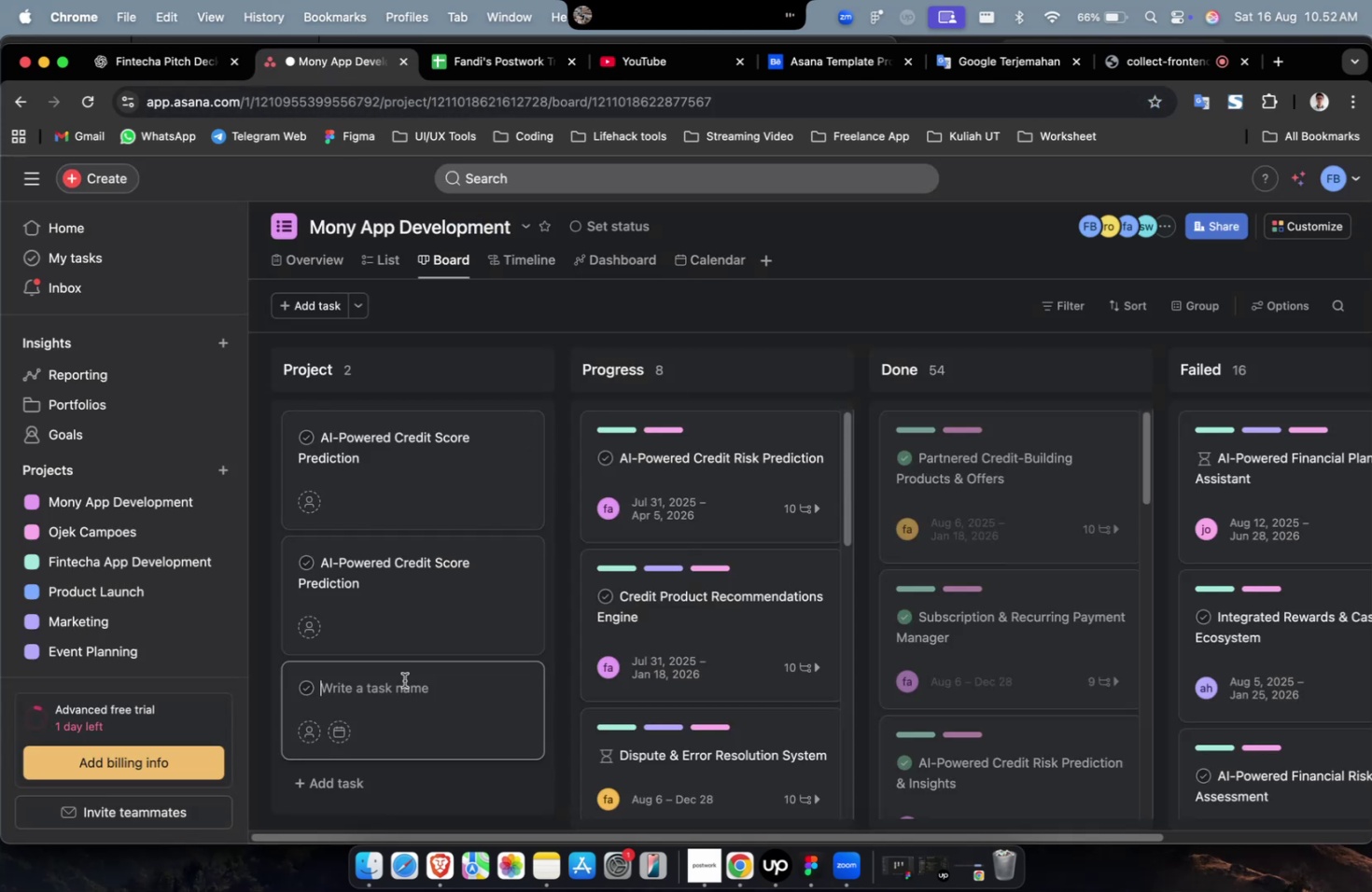 
key(Meta+V)
 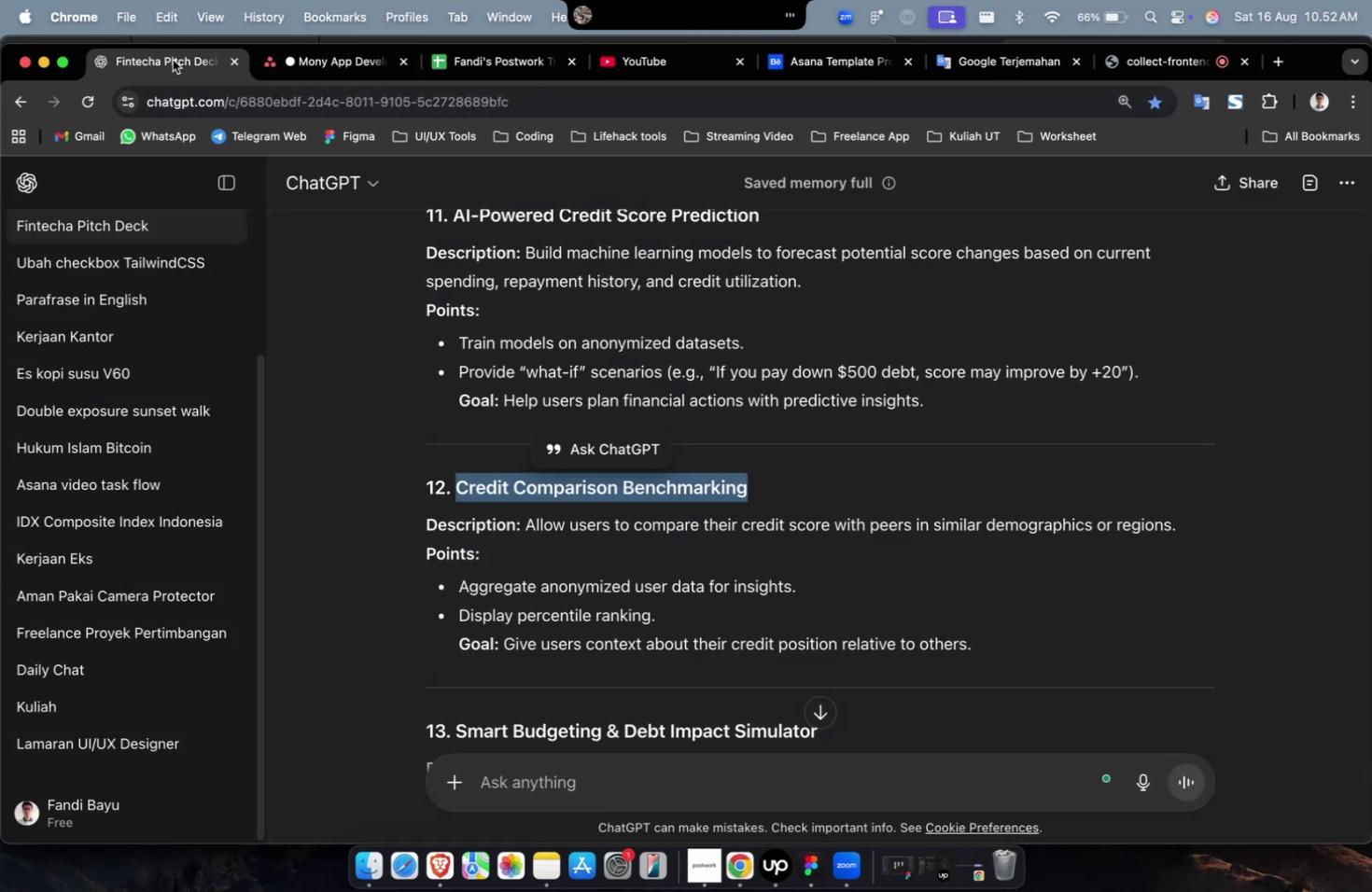 
scroll: coordinate [580, 497], scroll_direction: down, amount: 8.0
 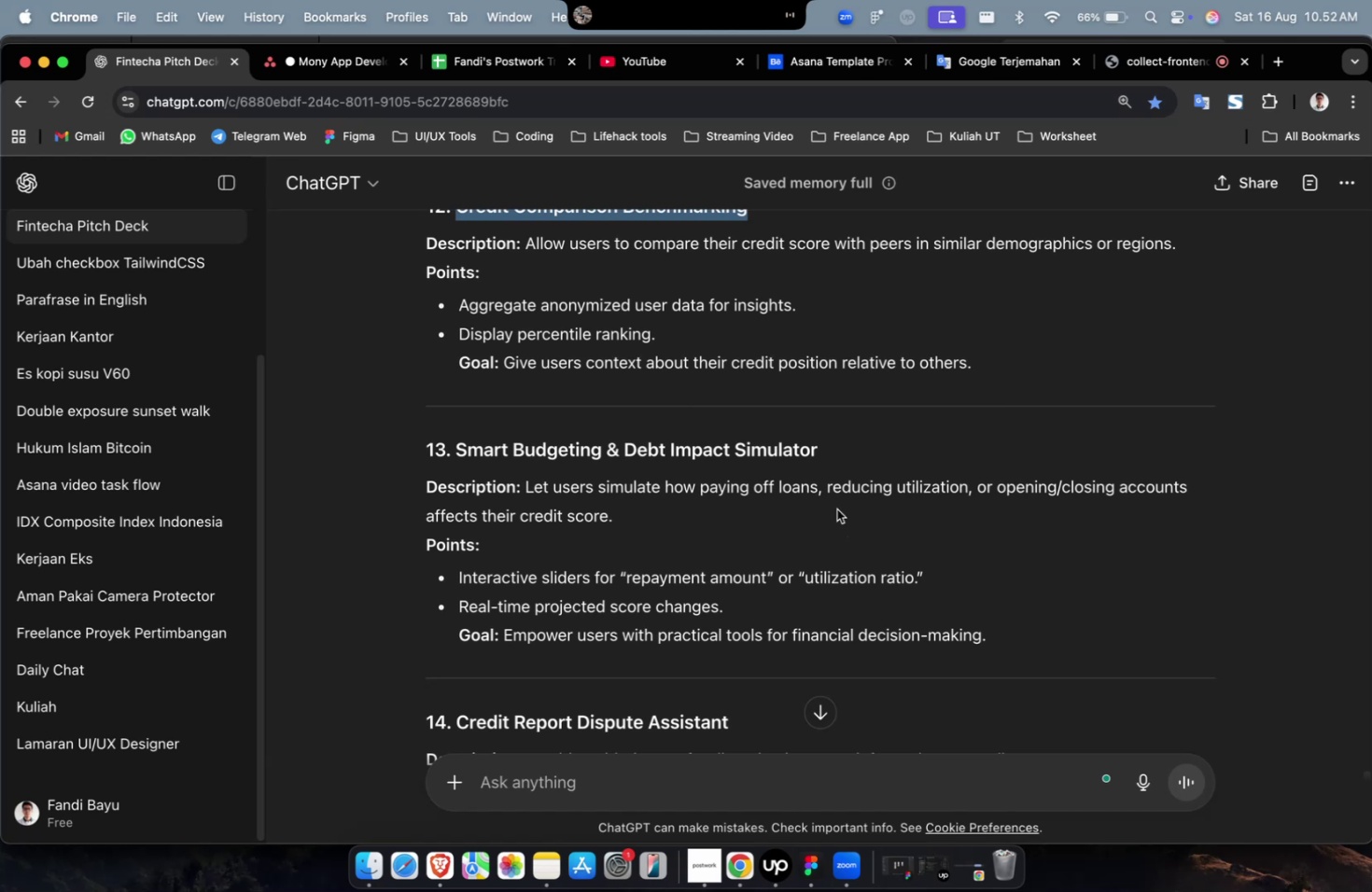 
left_click_drag(start_coordinate=[822, 454], to_coordinate=[515, 454])
 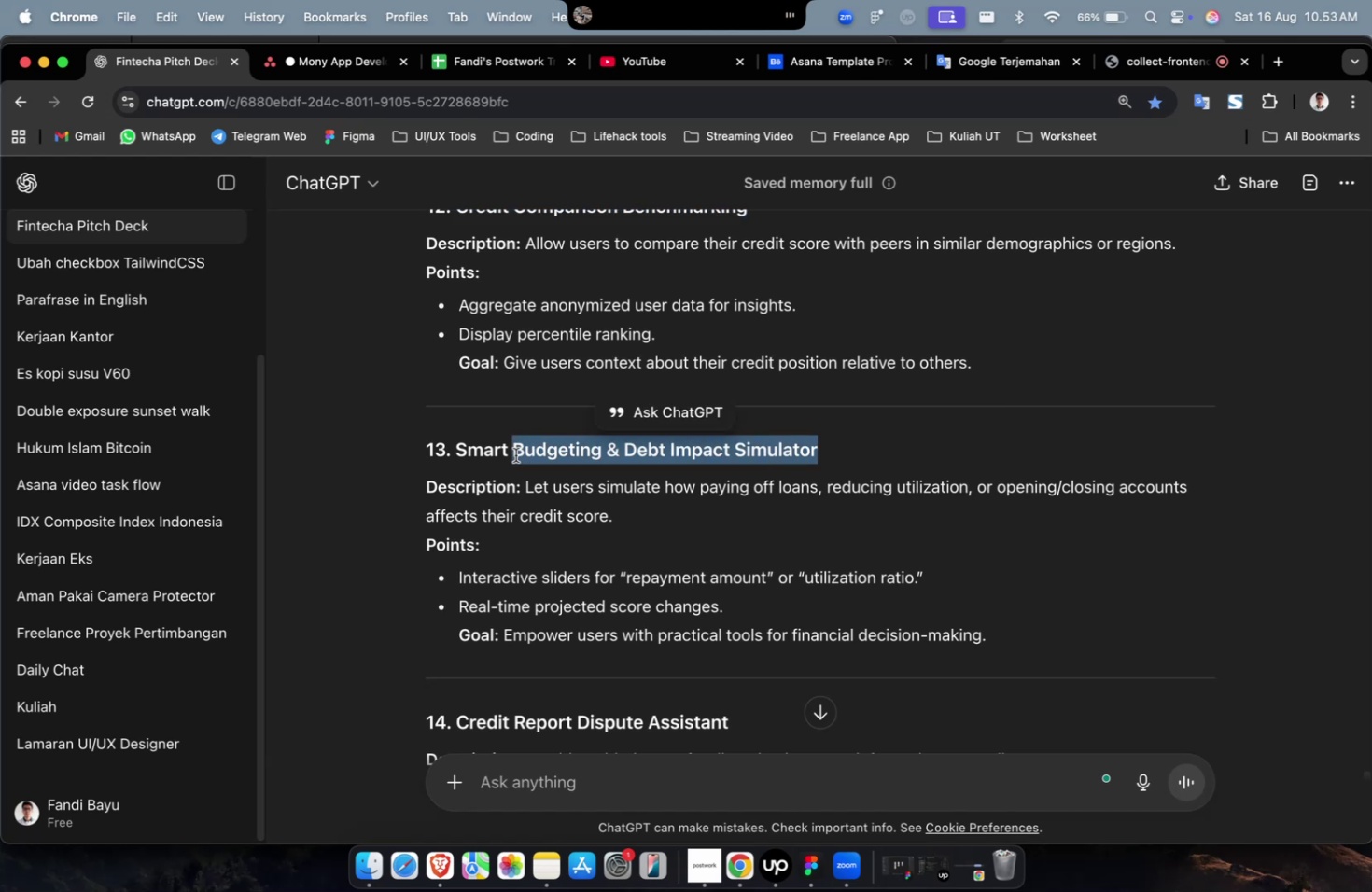 
wait(5.77)
 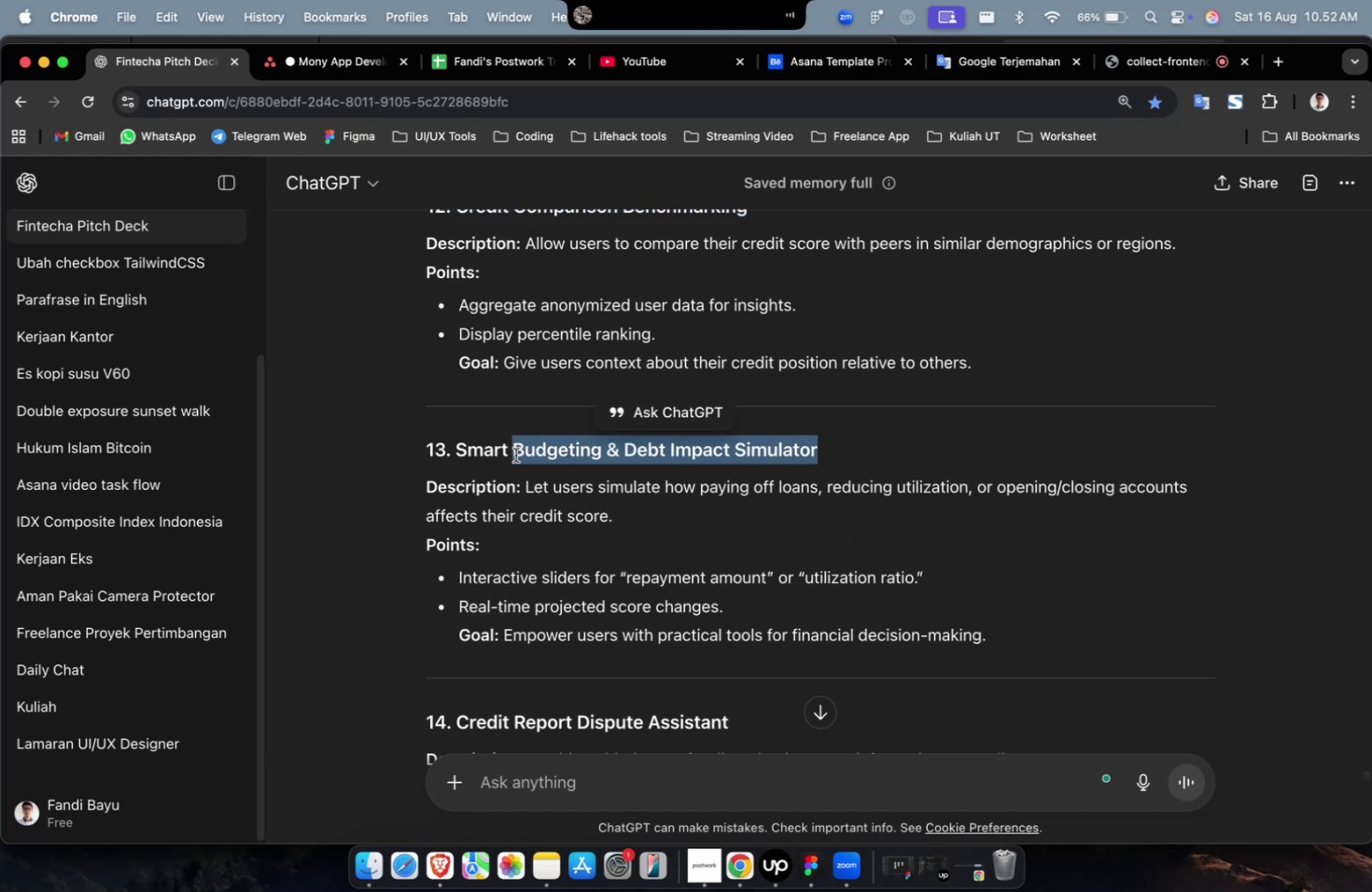 
left_click([362, 80])
 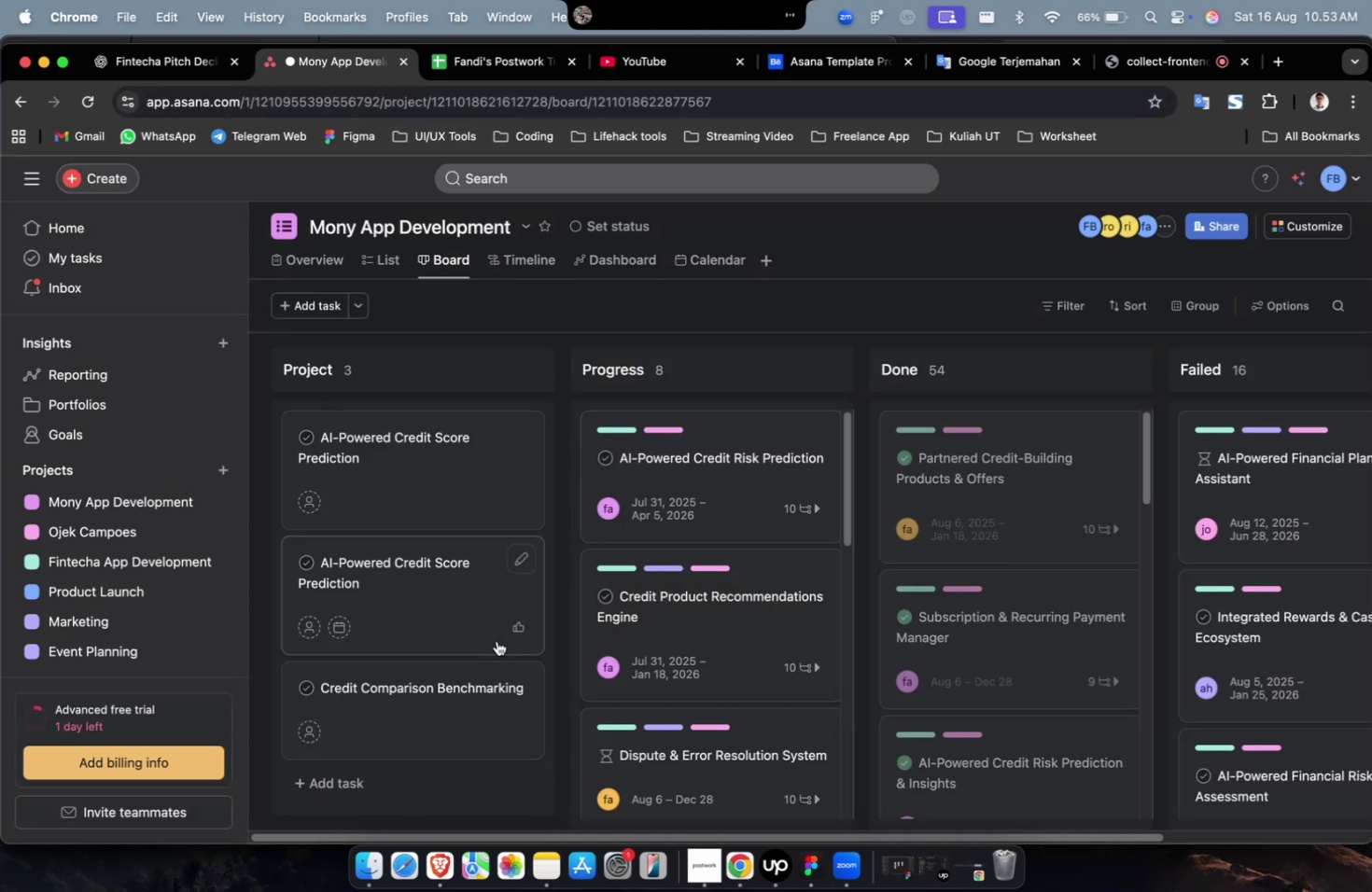 
right_click([482, 672])
 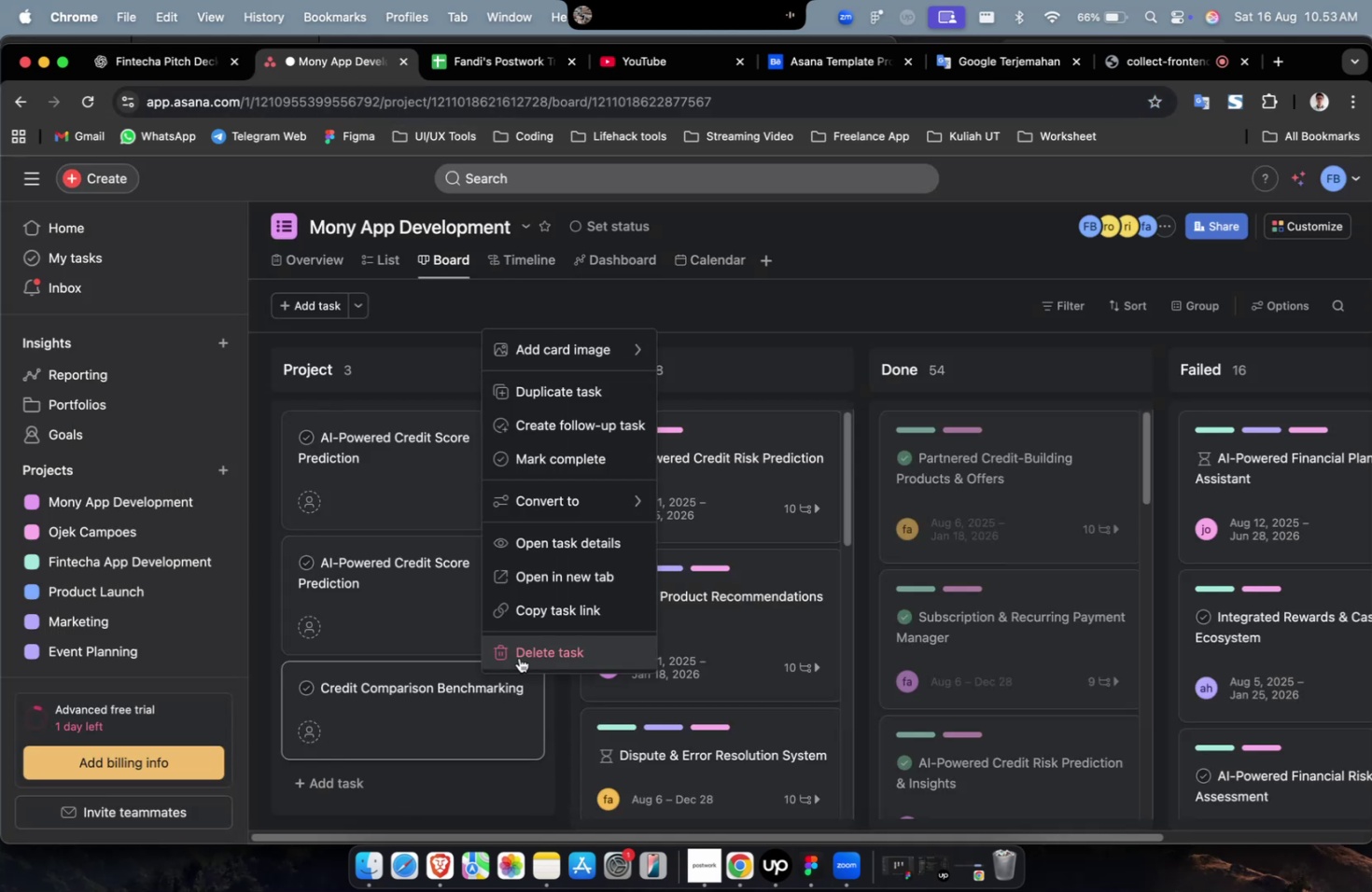 
left_click([521, 647])
 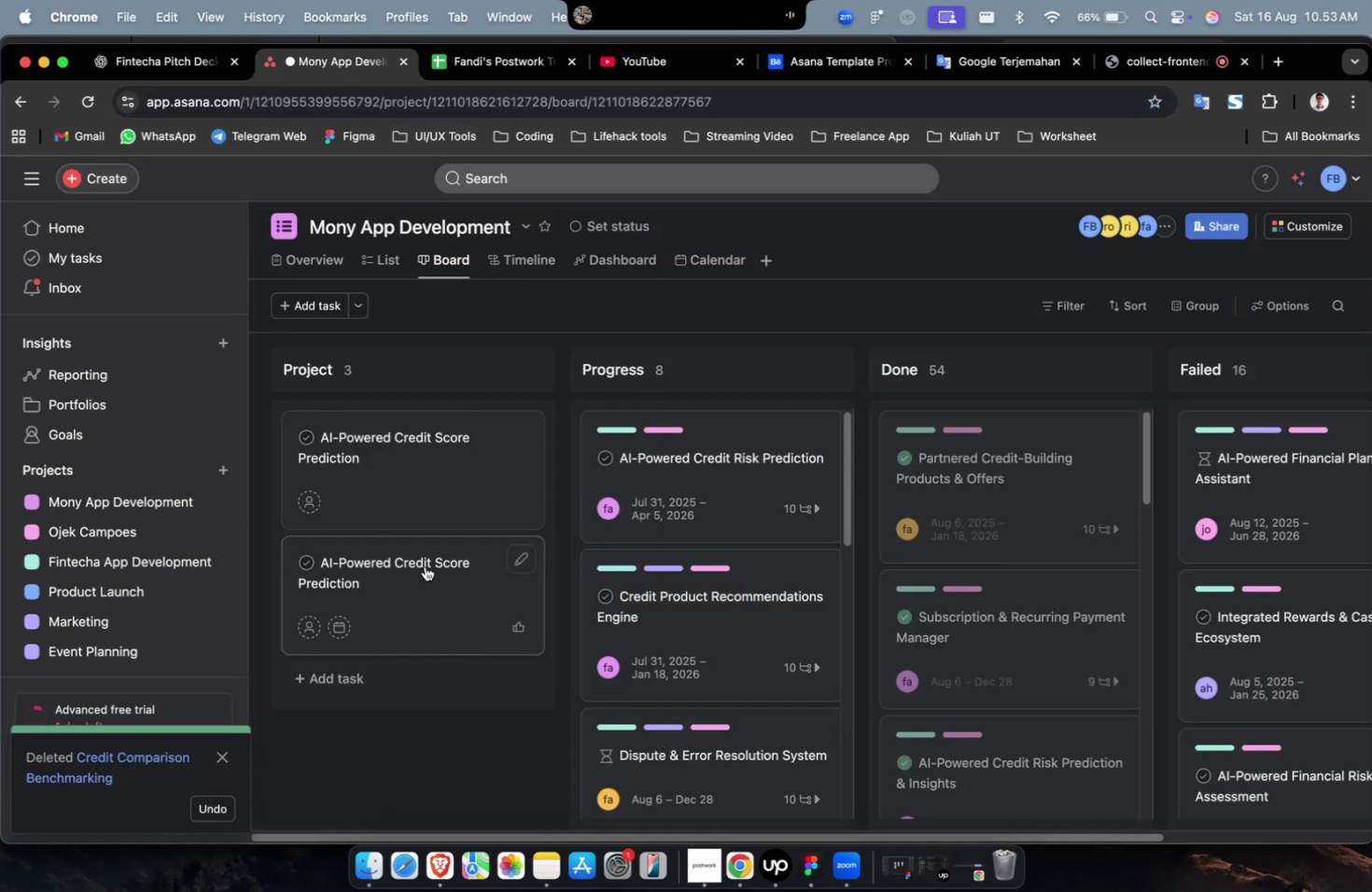 
right_click([425, 565])
 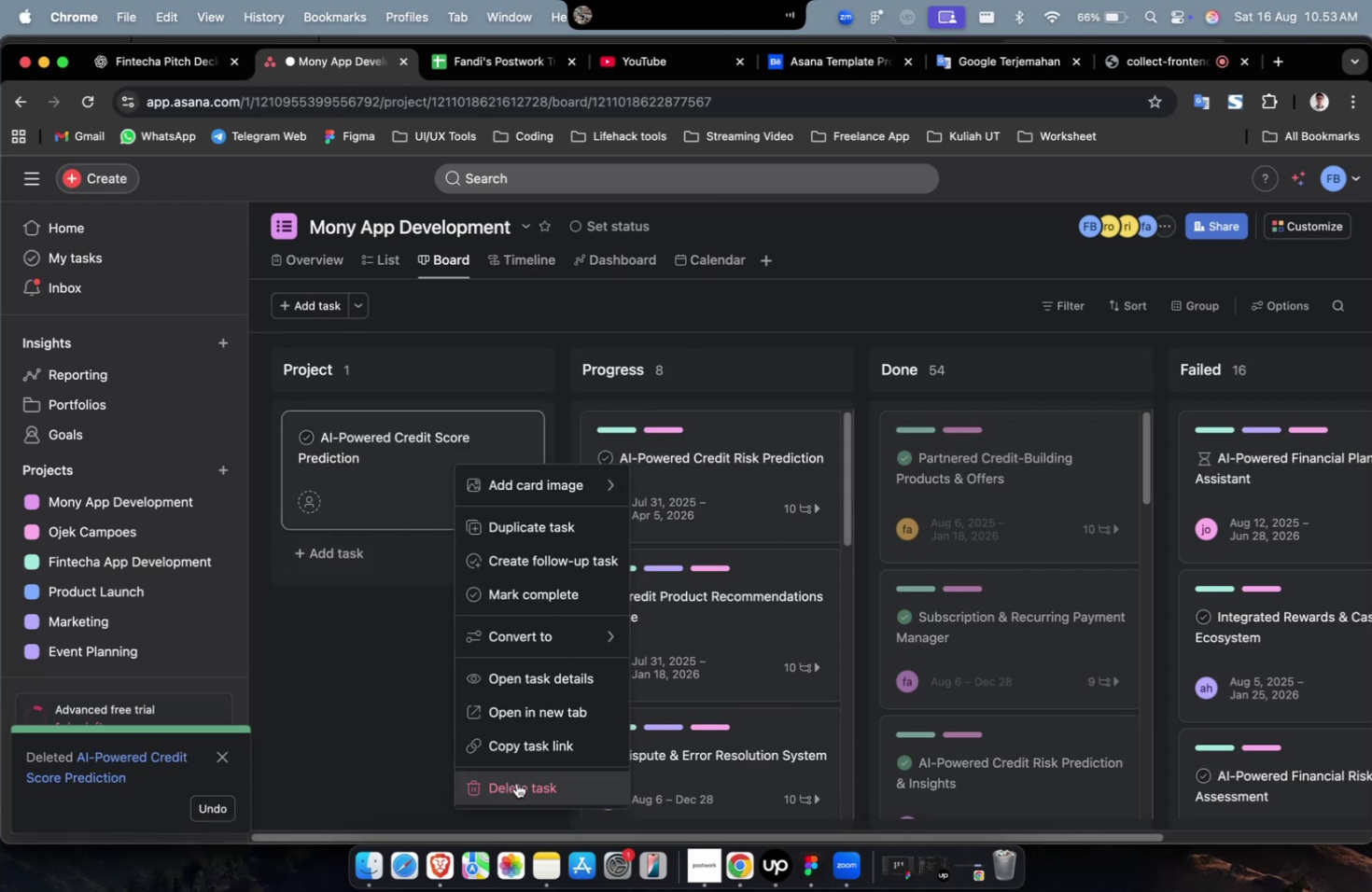 
double_click([693, 456])
 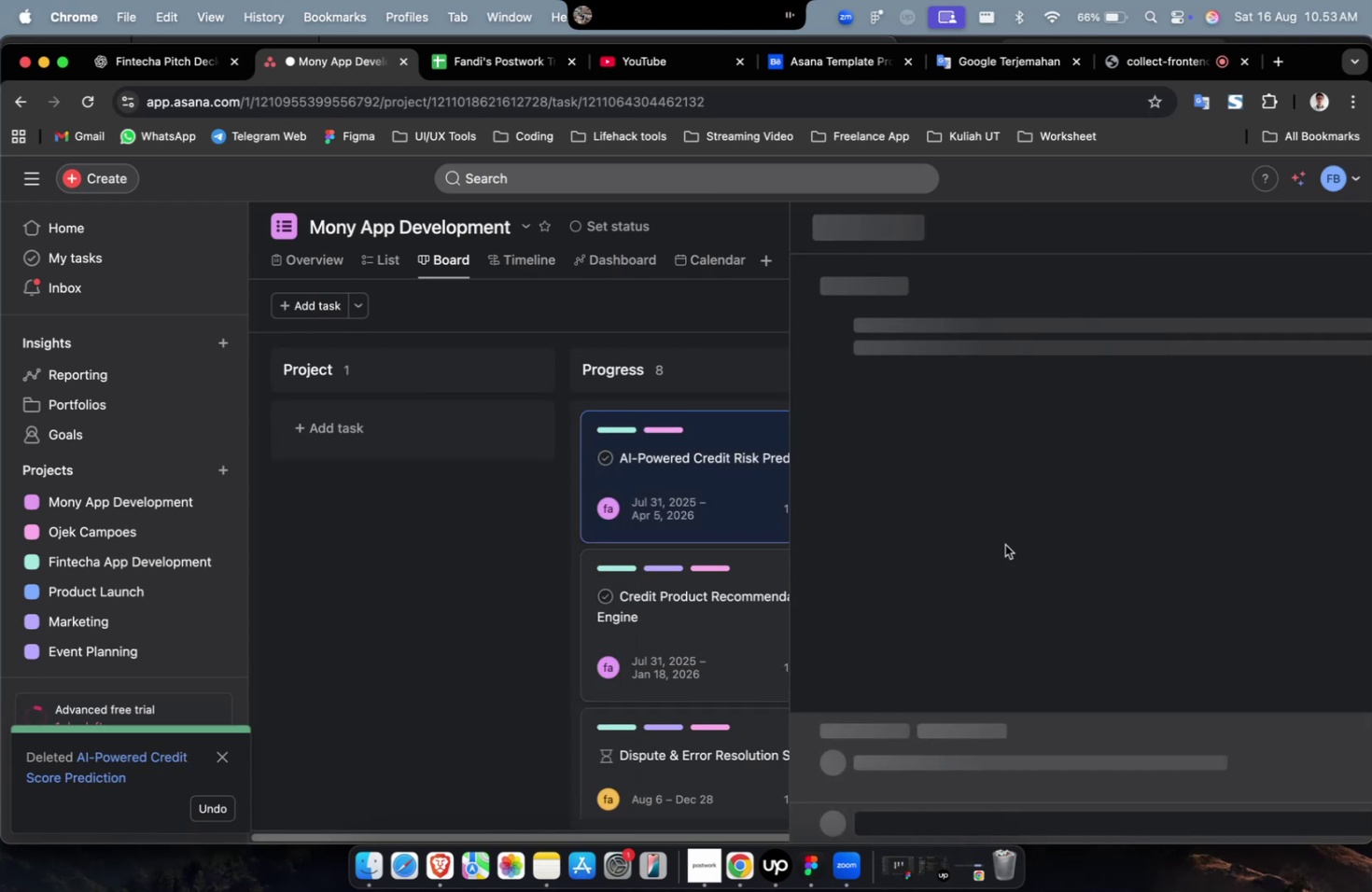 
scroll: coordinate [1288, 391], scroll_direction: down, amount: 161.0
 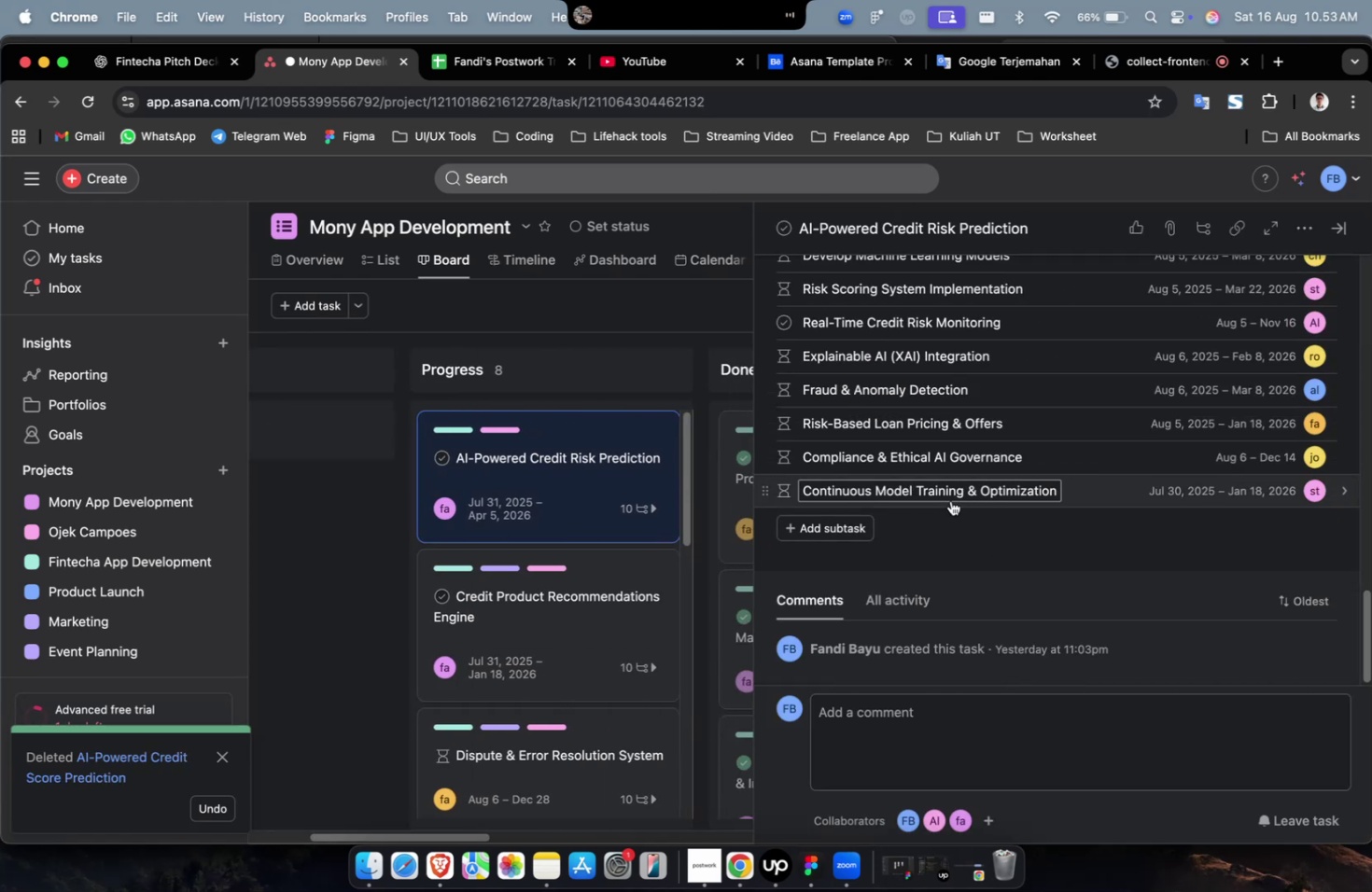 
hold_key(key=ShiftLeft, duration=0.49)
scroll: coordinate [541, 548], scroll_direction: up, amount: 7.0
 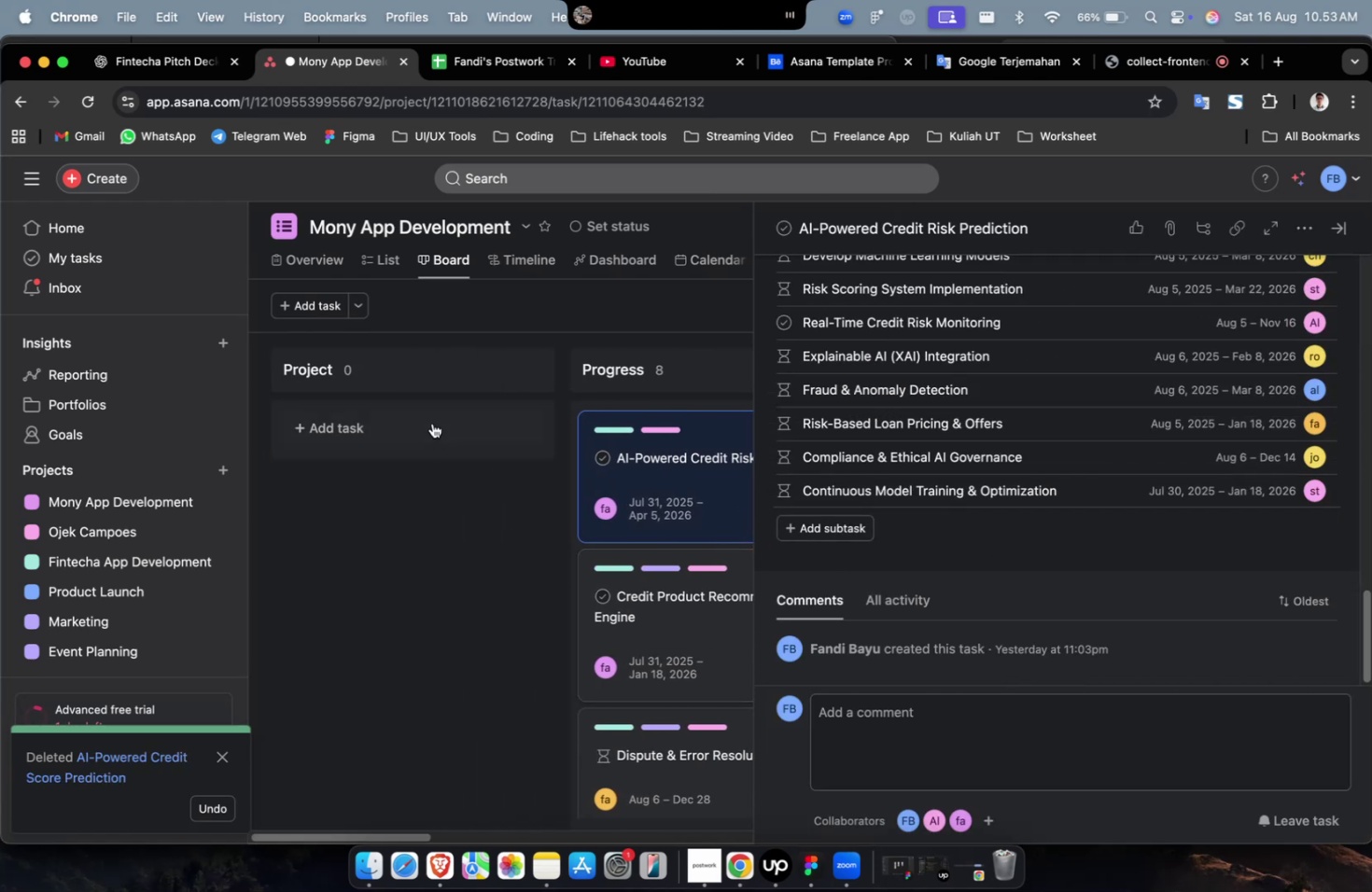 
left_click([432, 423])
 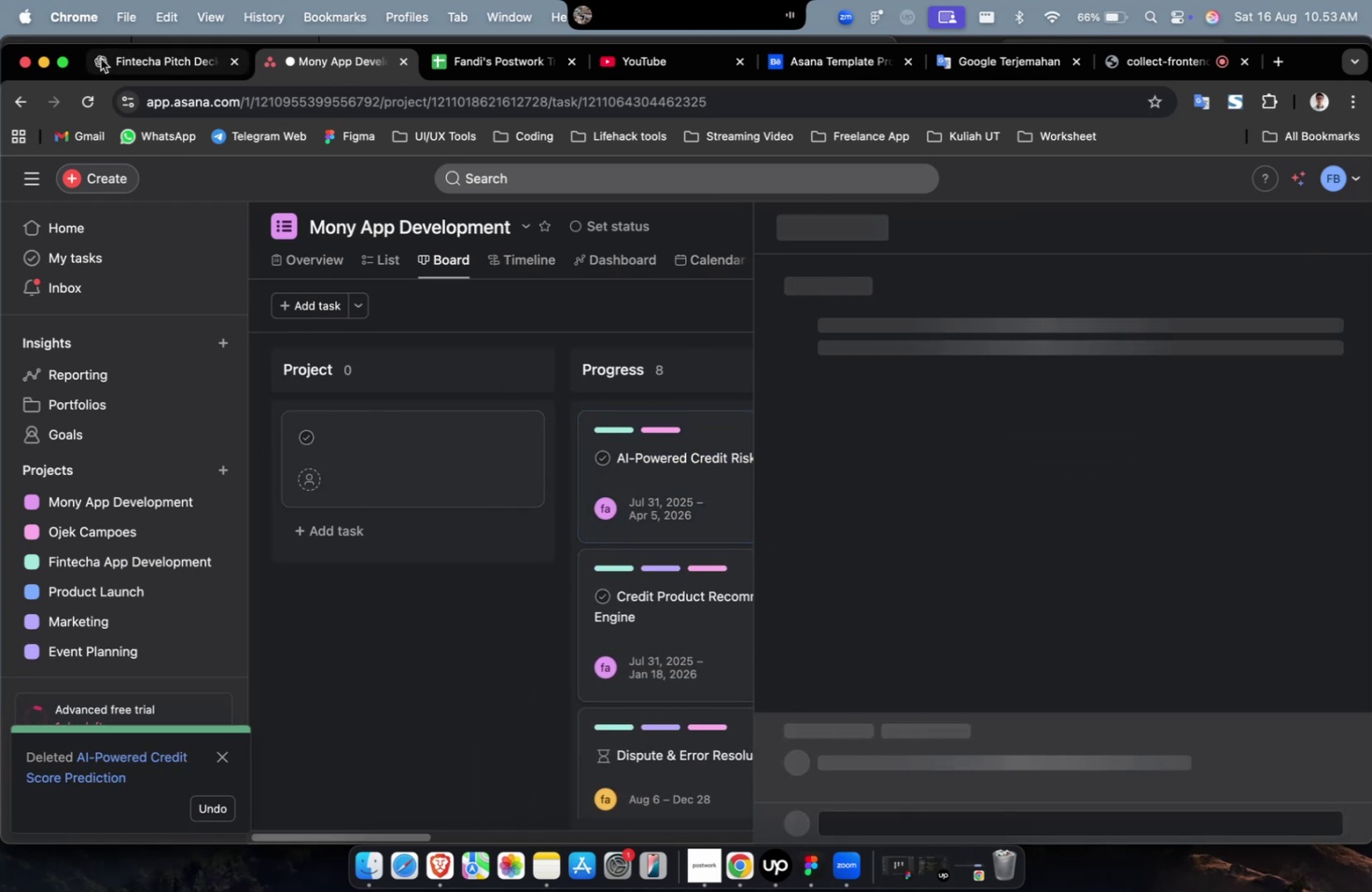 
left_click([121, 59])
 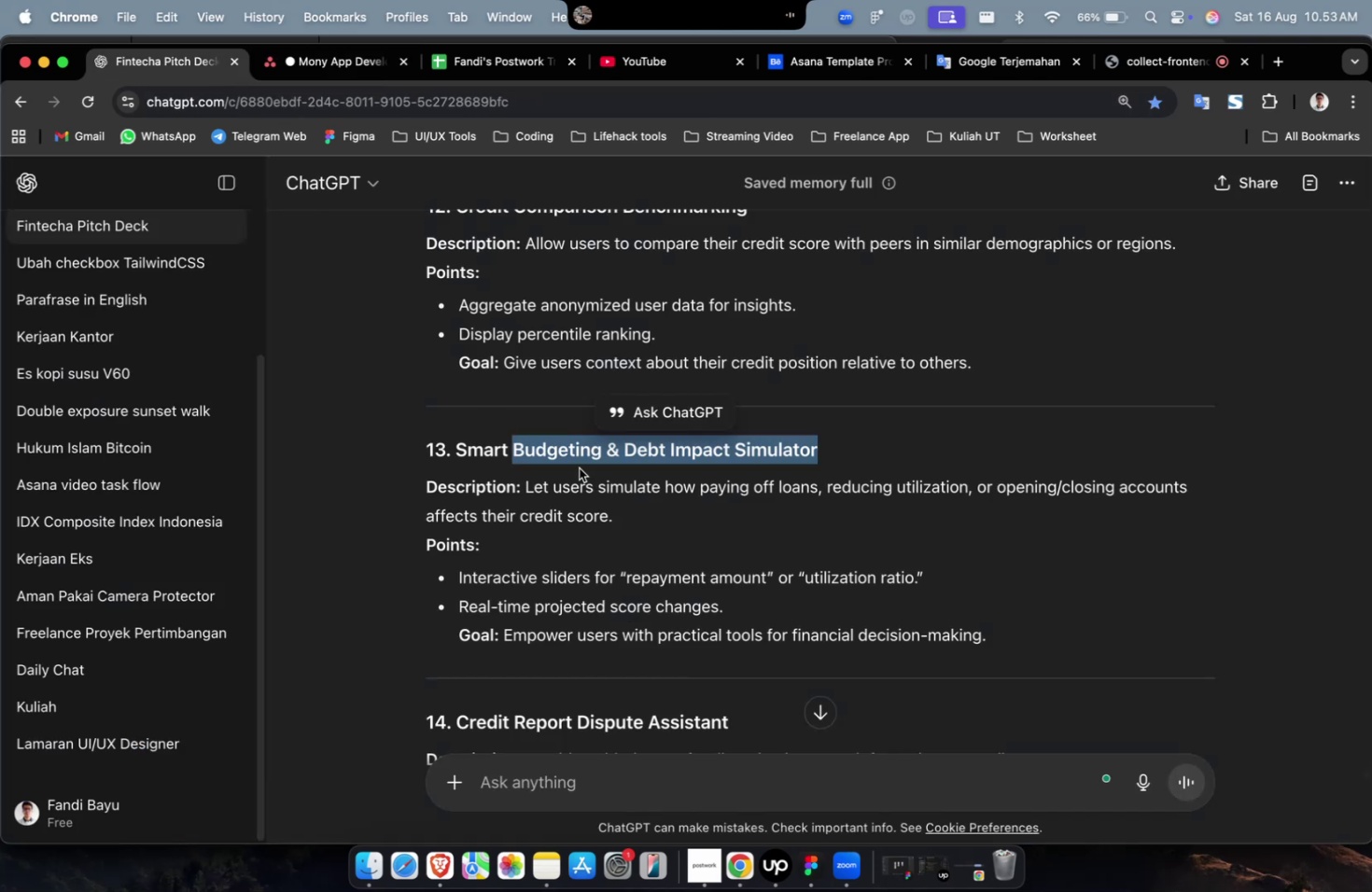 
scroll: coordinate [614, 486], scroll_direction: down, amount: 38.0
 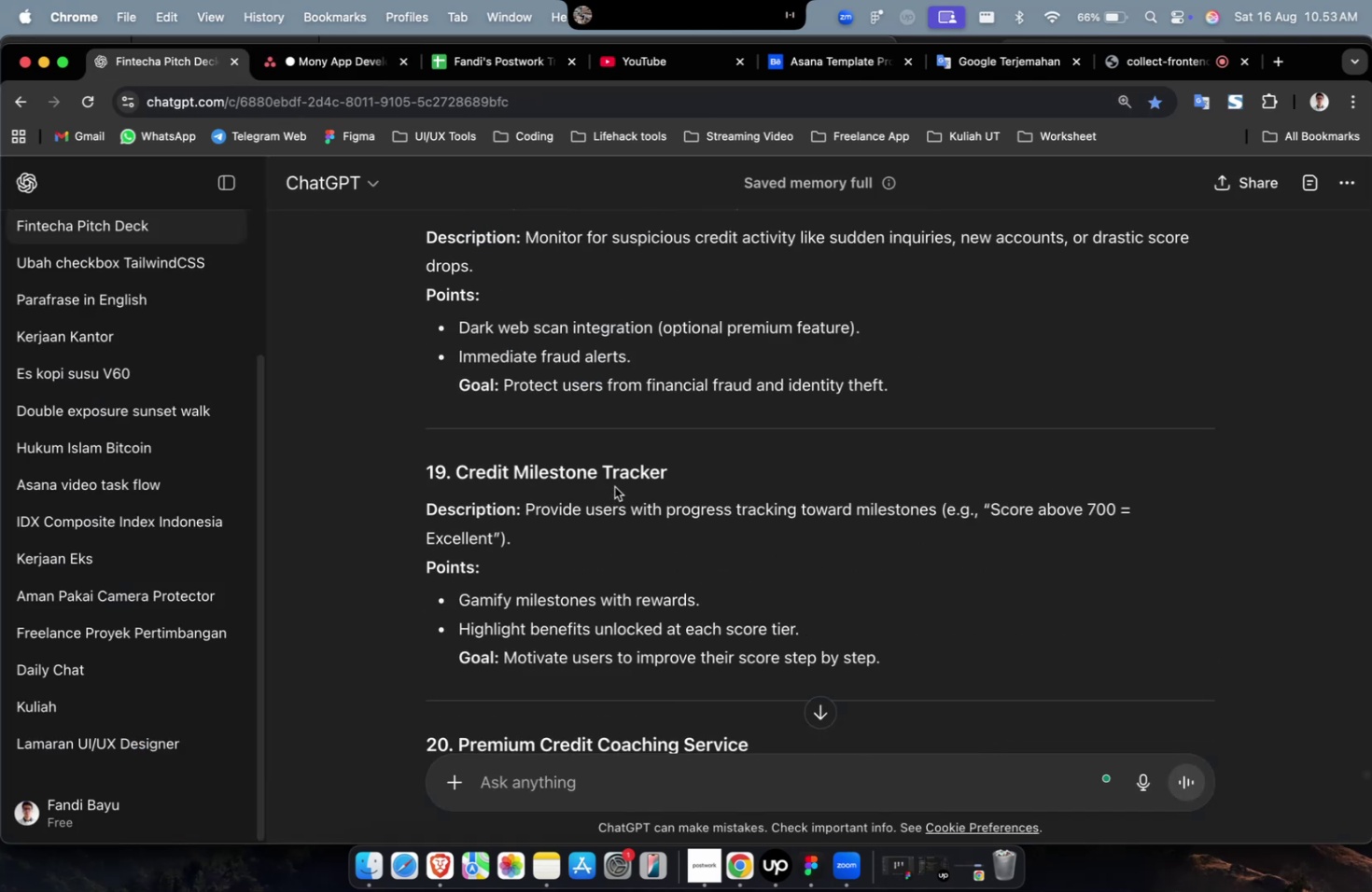 
scroll: coordinate [614, 486], scroll_direction: up, amount: 58.0
 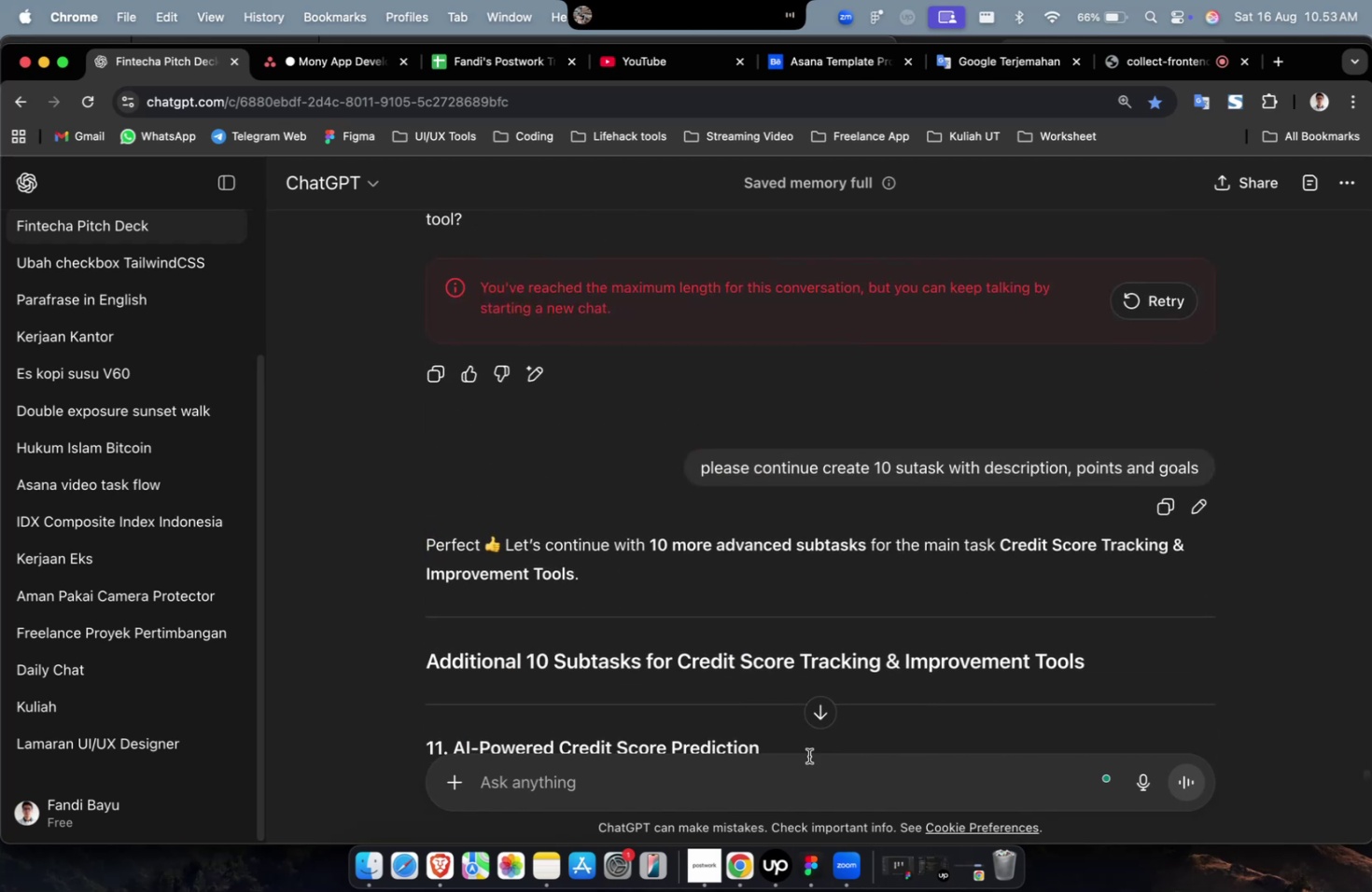 
left_click([788, 772])
 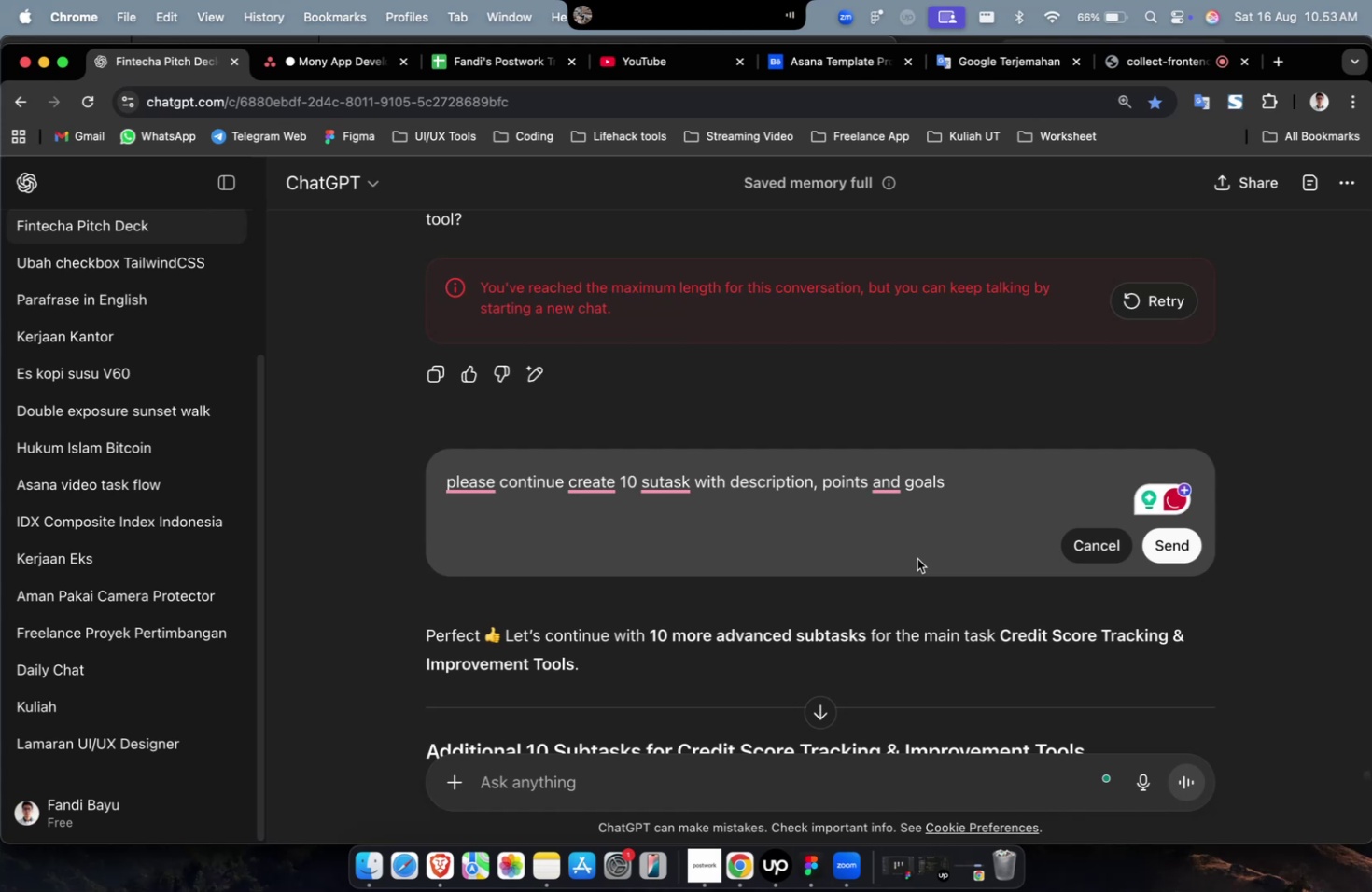 
wait(17.87)
 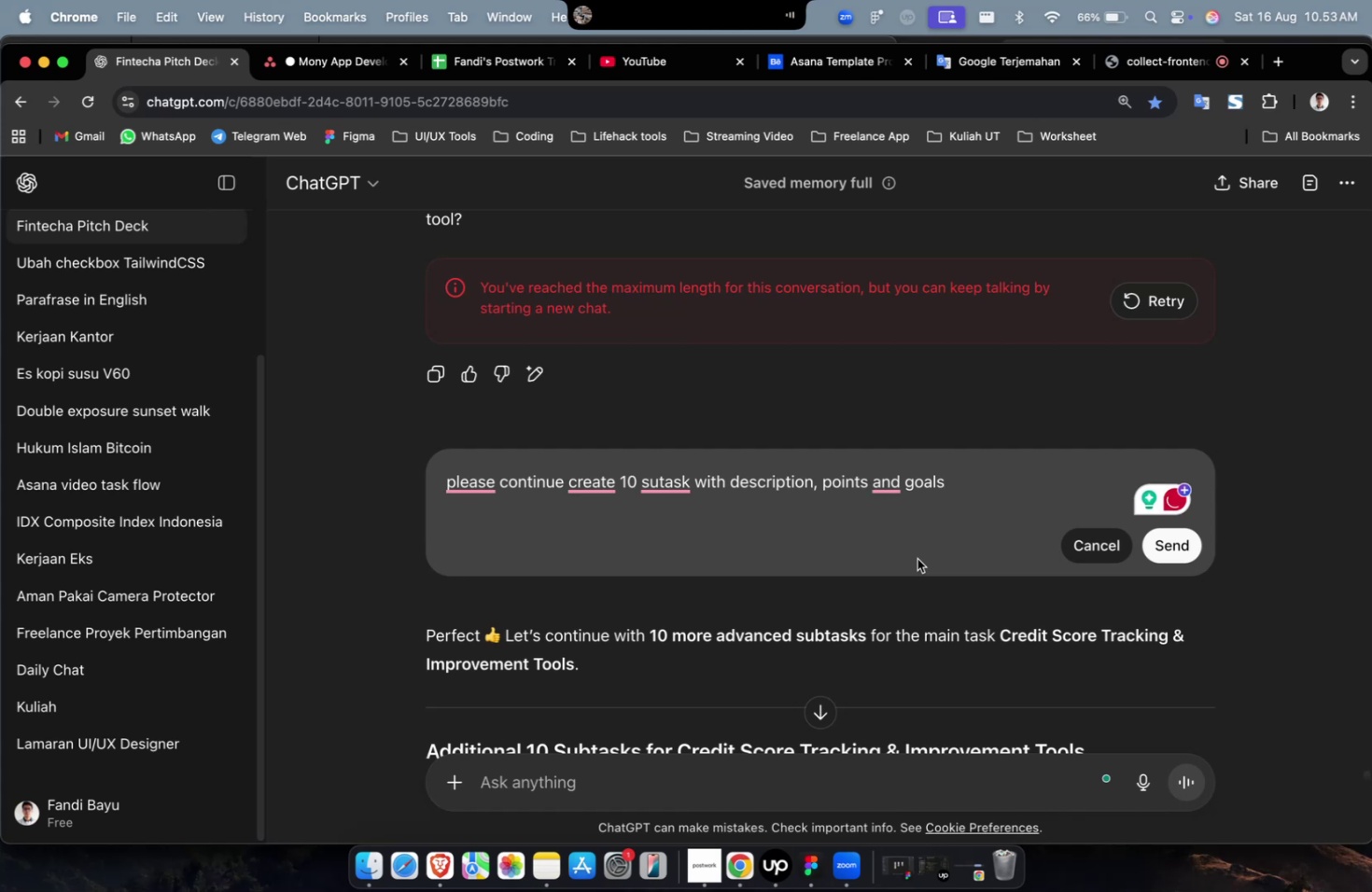 
double_click([675, 487])
 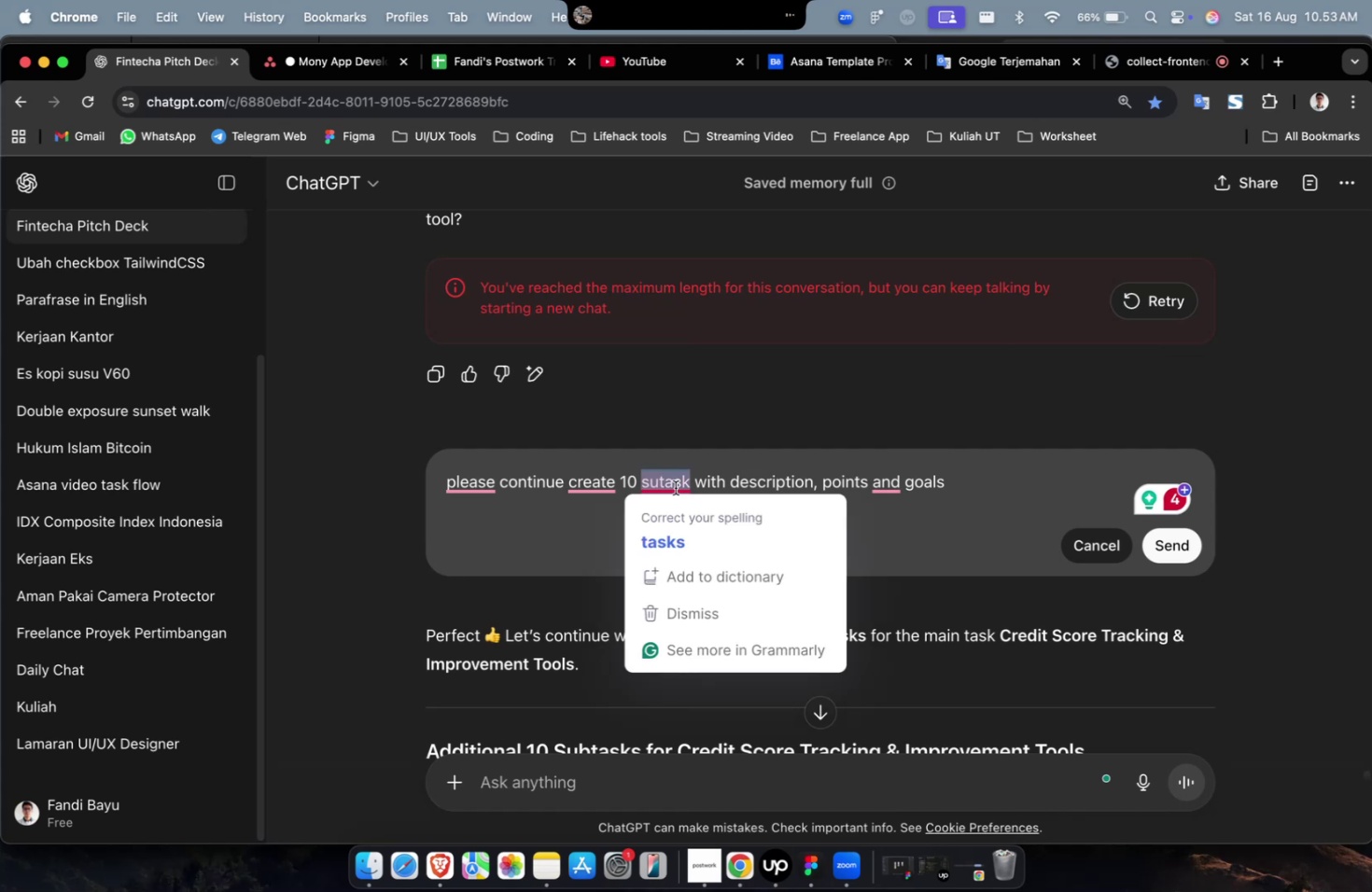 
type(maintask)
 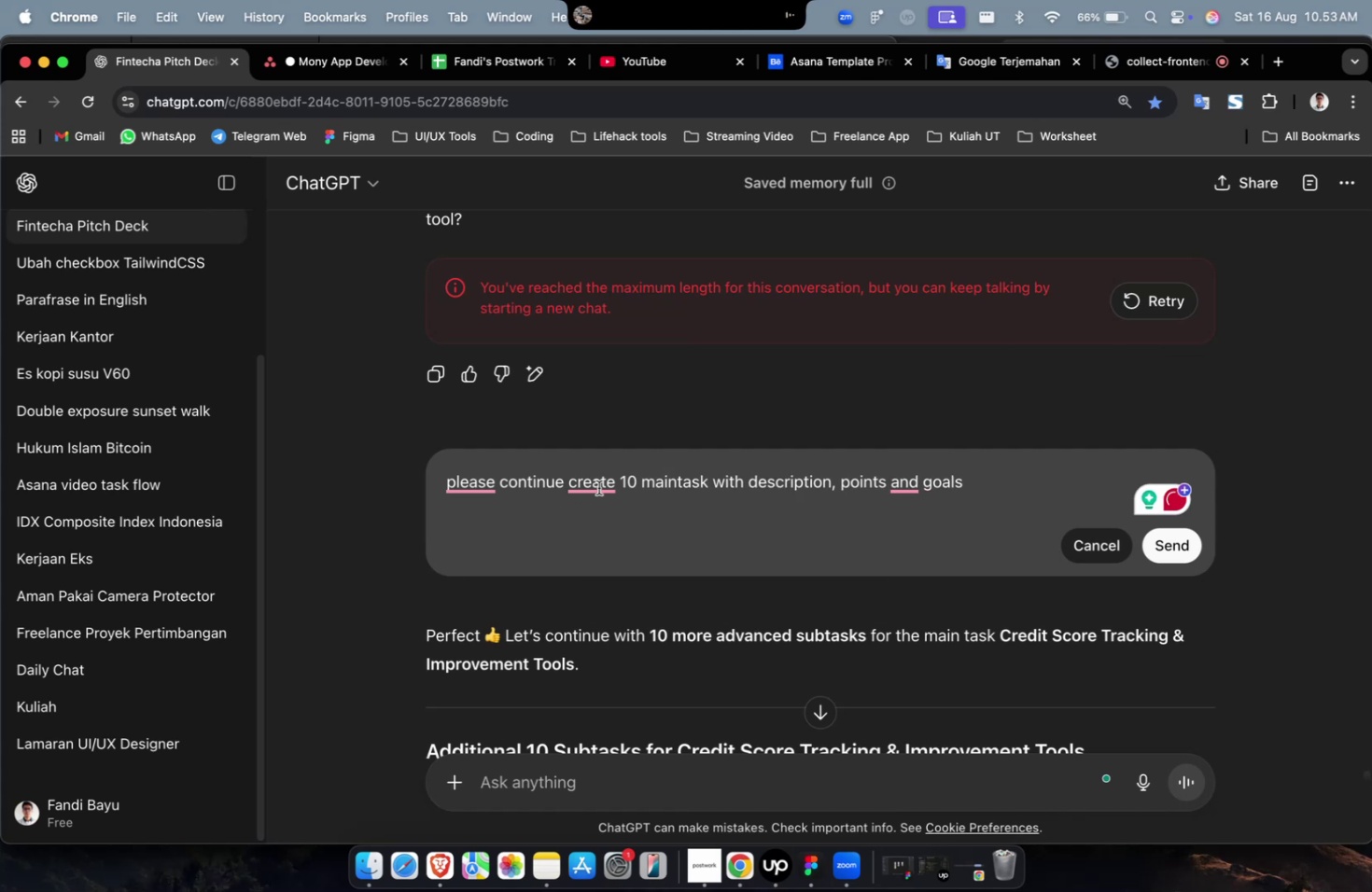 
double_click([629, 482])
 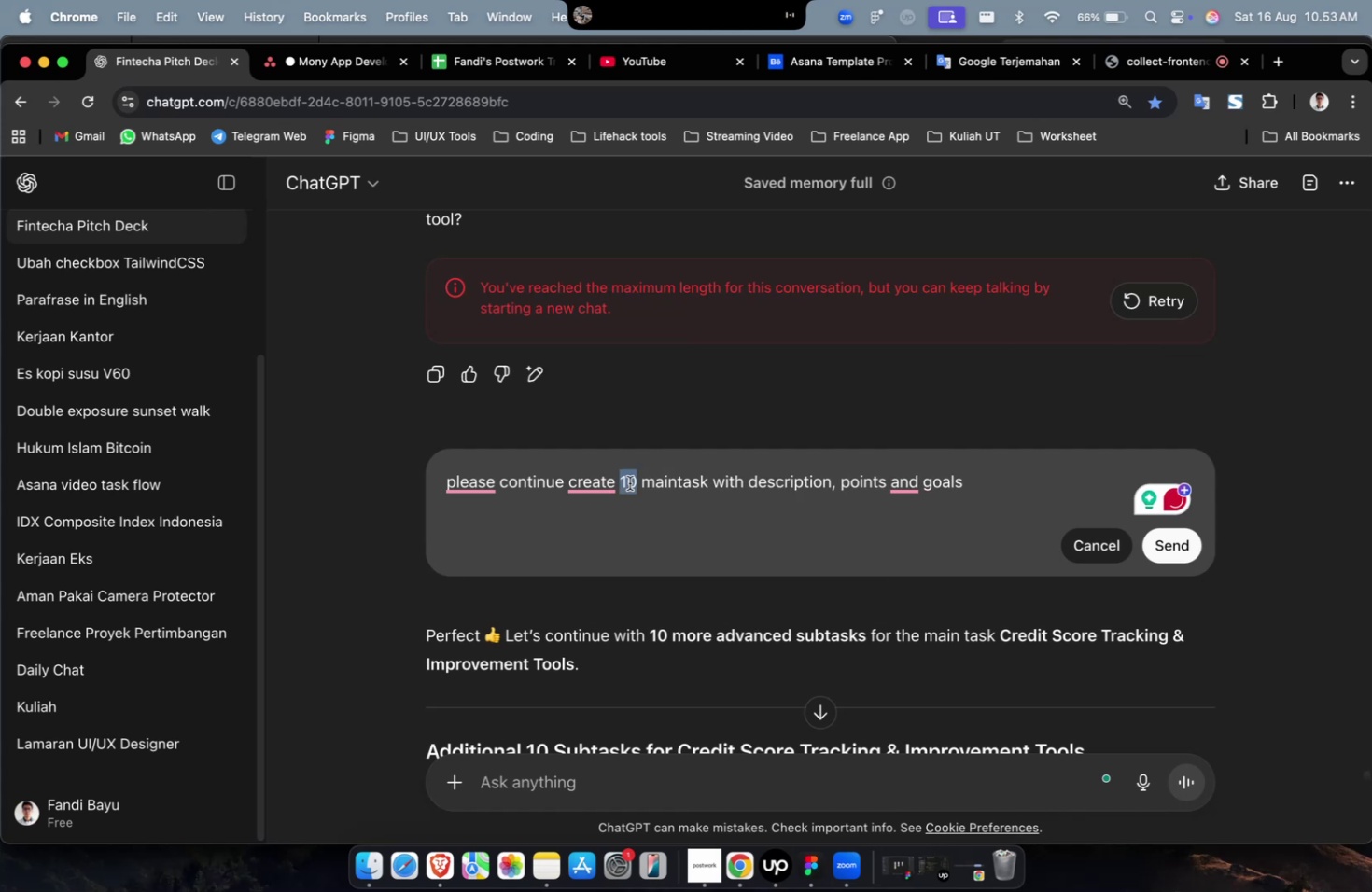 
key(2)
 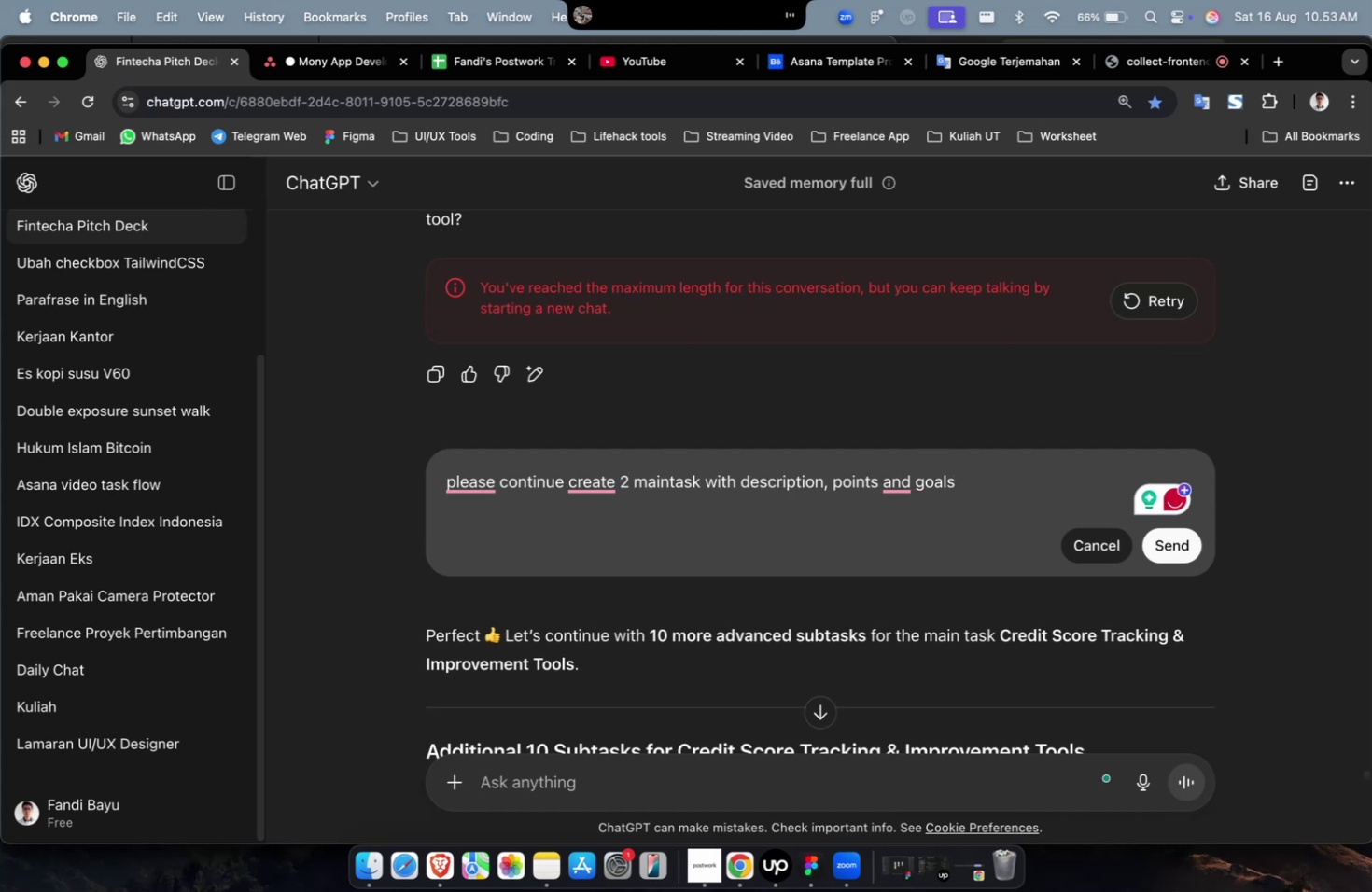 
key(Enter)
 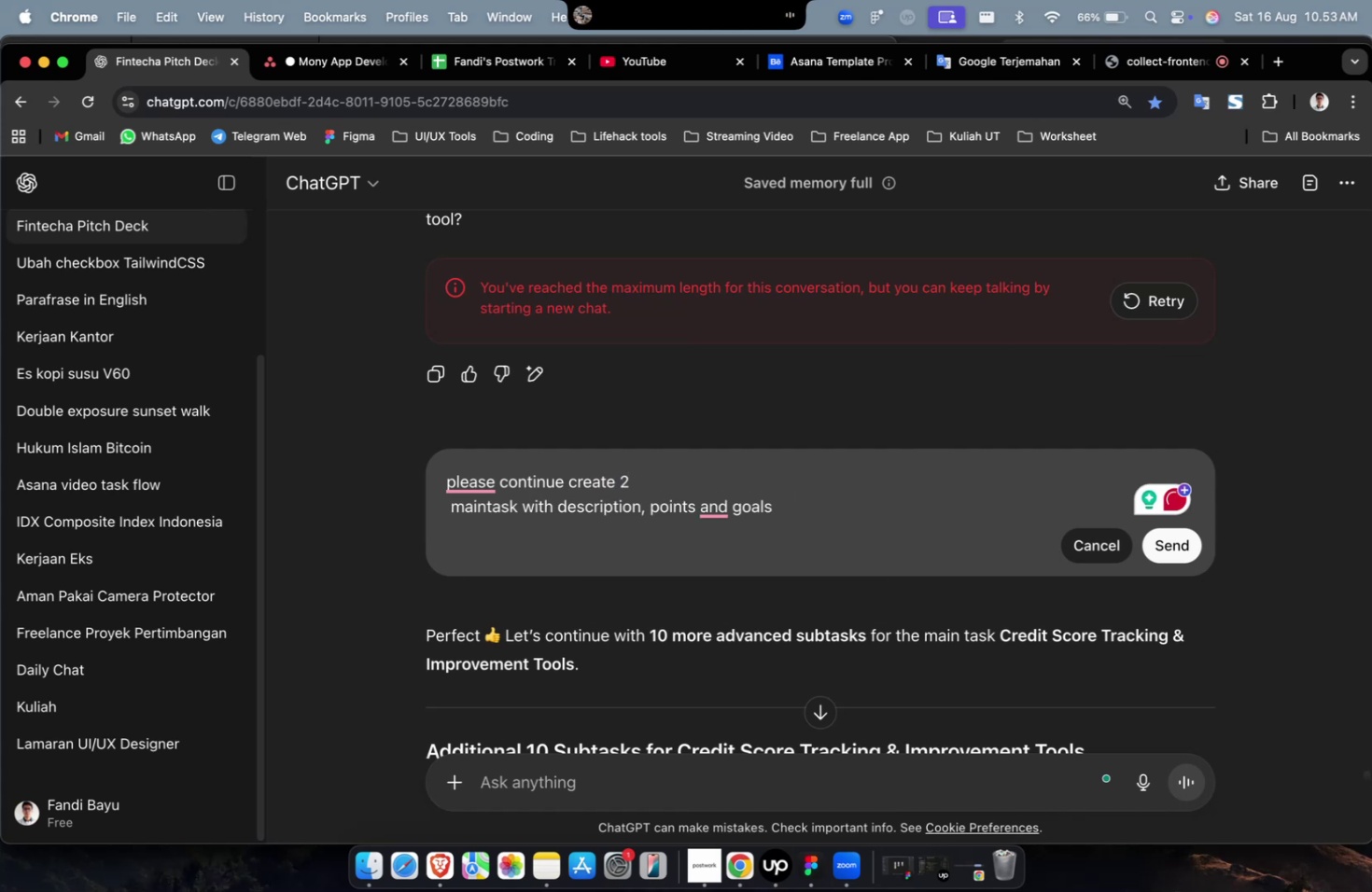 
key(Backspace)
 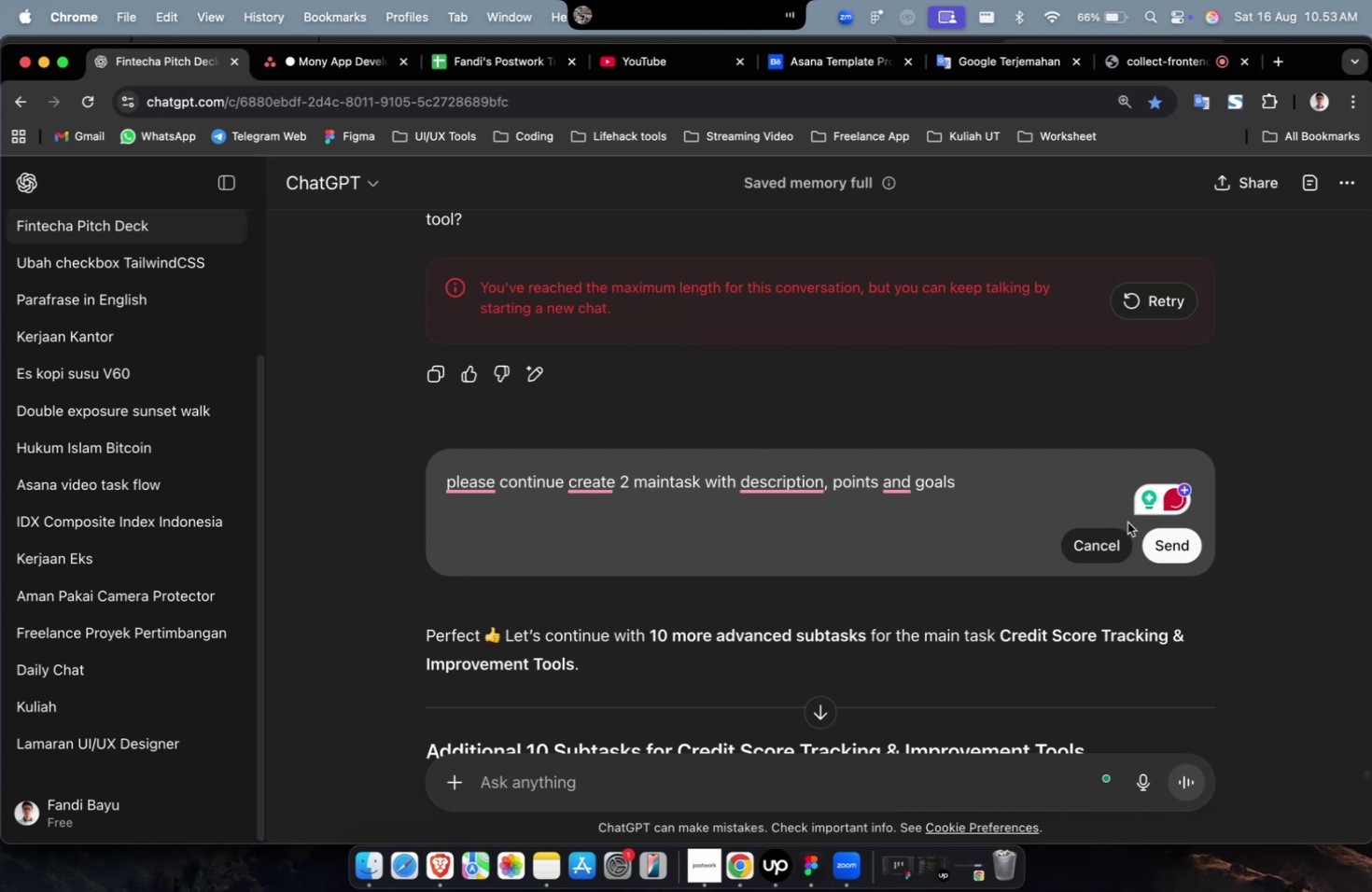 
left_click([1160, 540])
 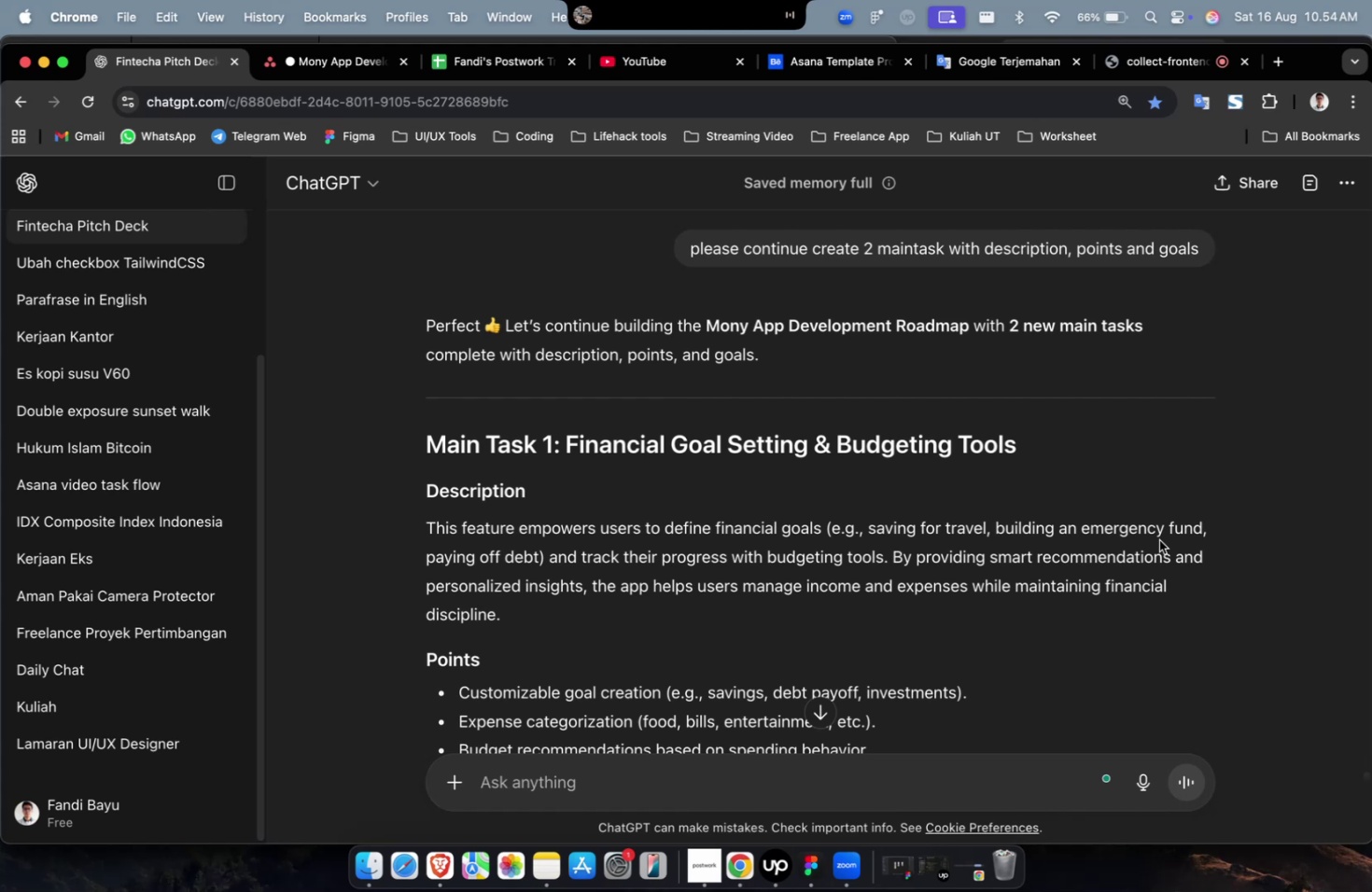 
wait(68.12)
 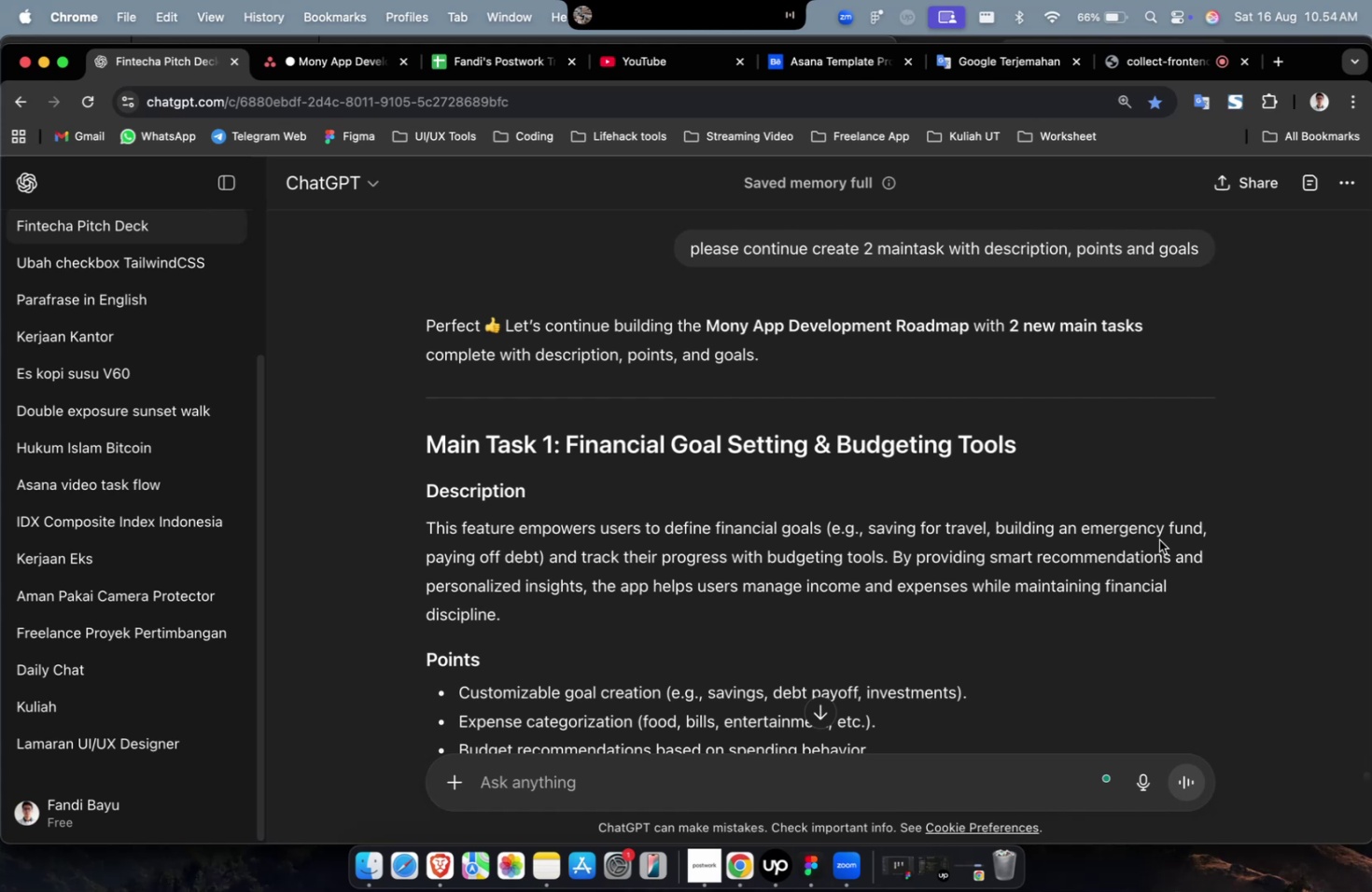 
scroll: coordinate [1146, 541], scroll_direction: down, amount: 10.0
 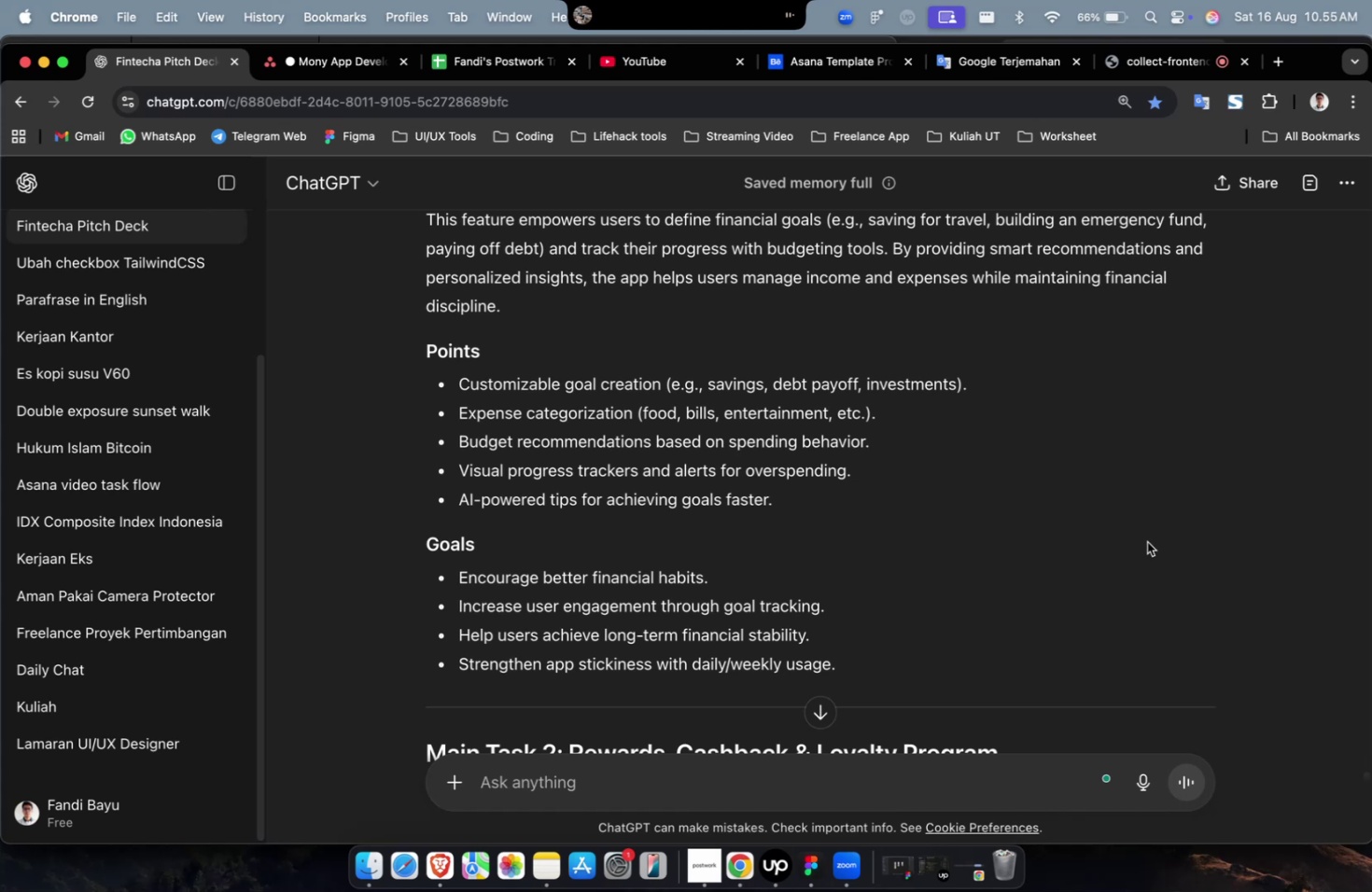 
wait(9.29)
 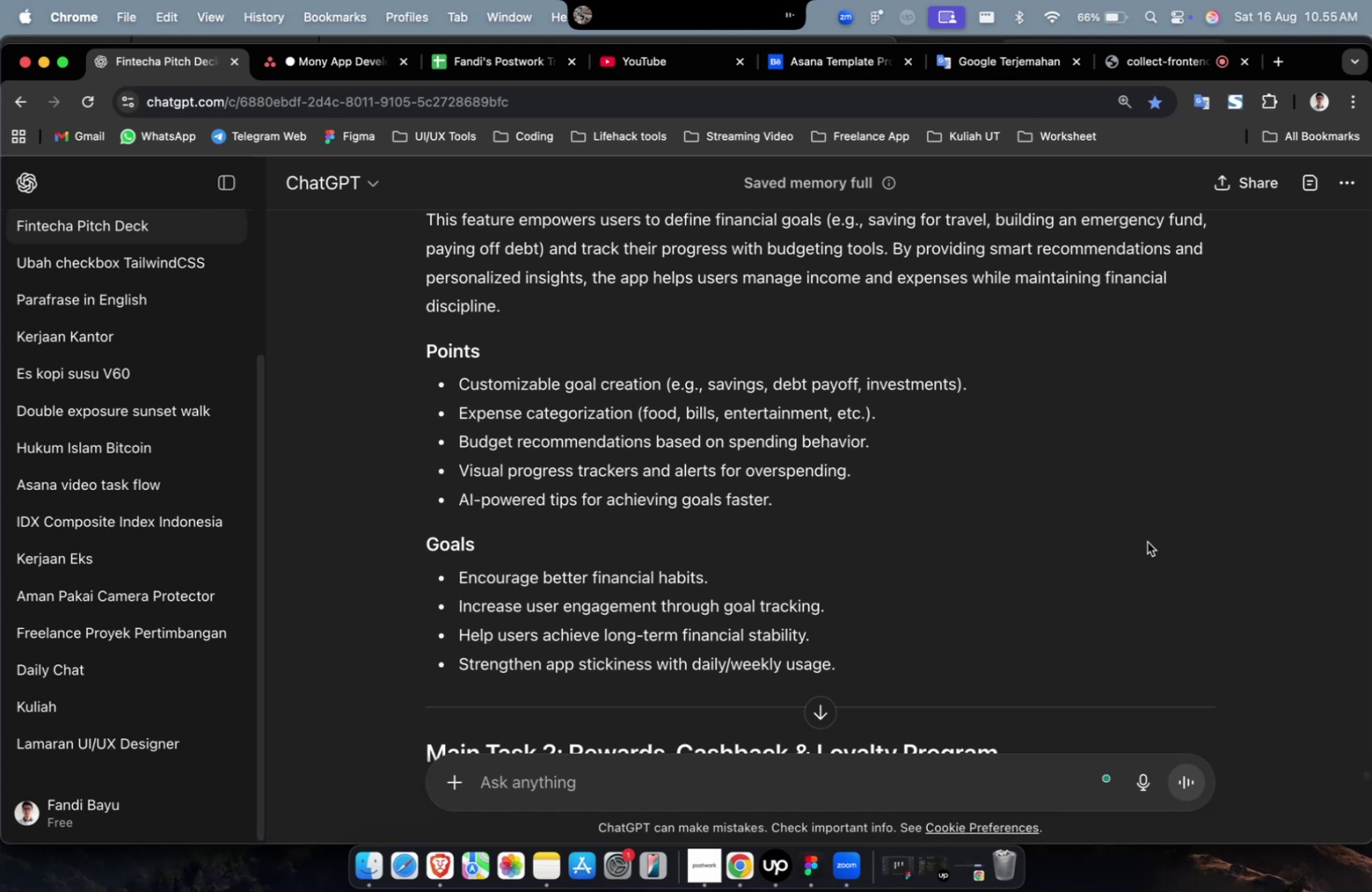 
scroll: coordinate [1146, 541], scroll_direction: up, amount: 2.0
 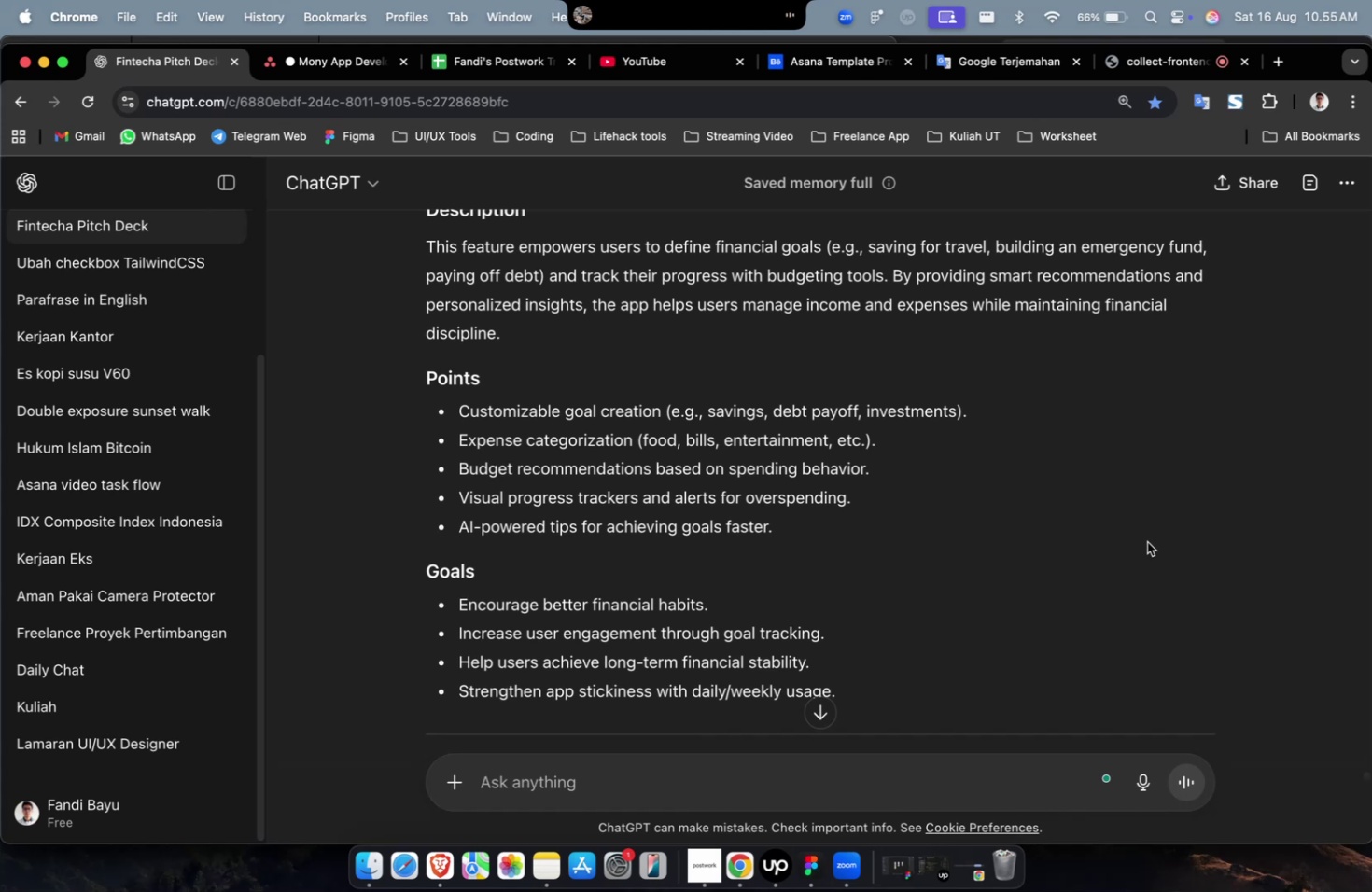 
wait(8.97)
 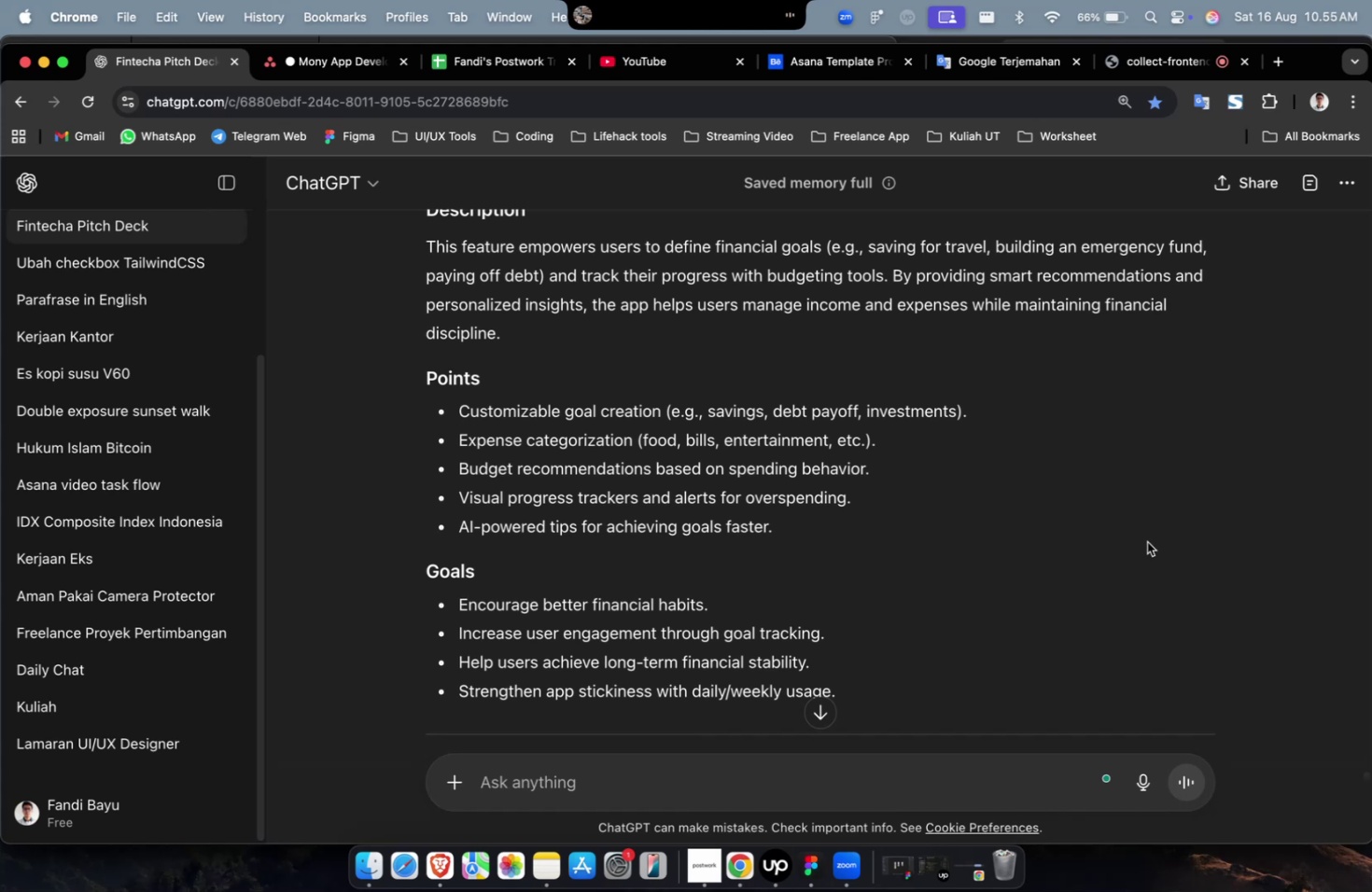 
scroll: coordinate [1141, 515], scroll_direction: down, amount: 5.0
 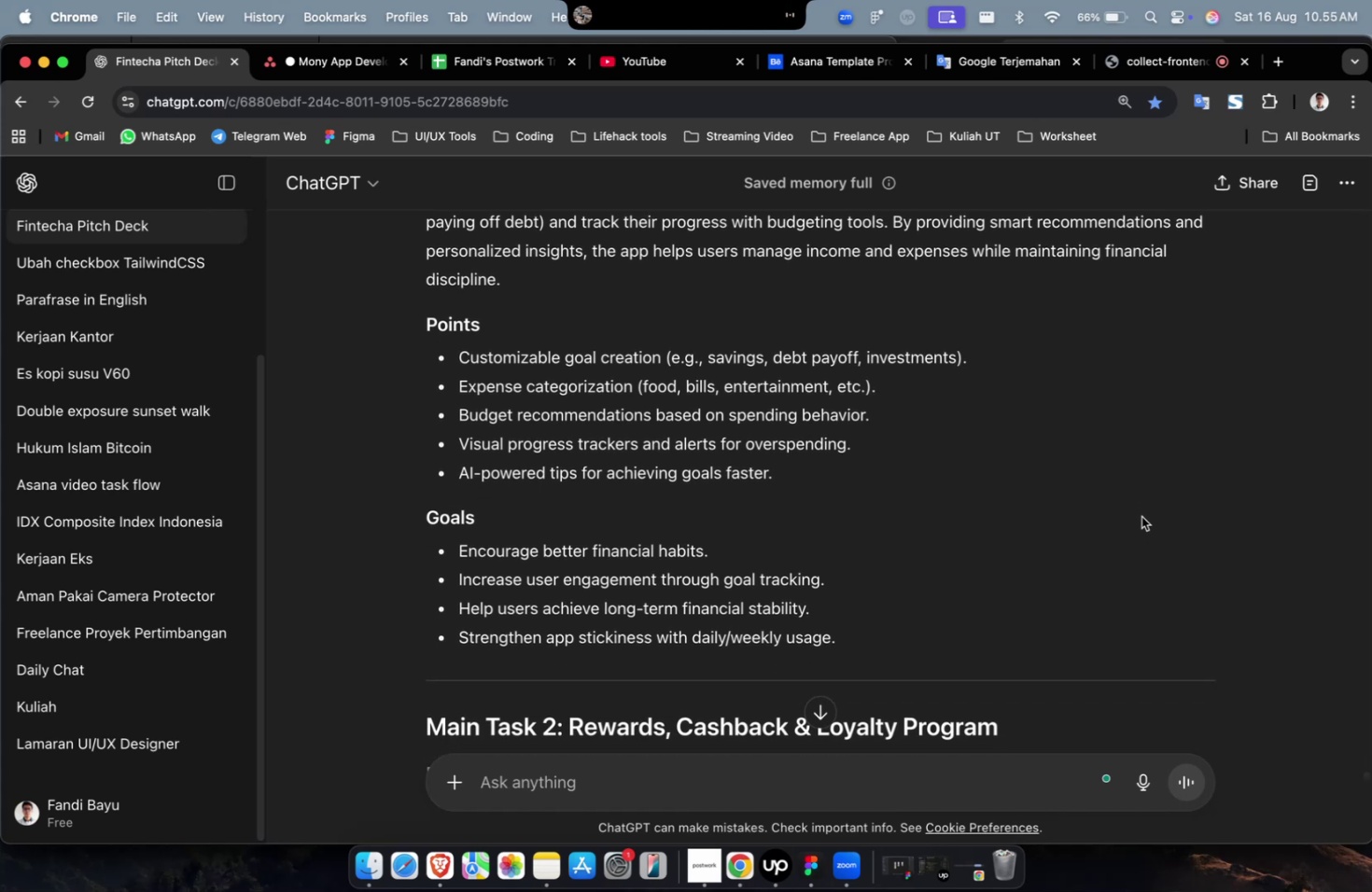 
scroll: coordinate [883, 494], scroll_direction: up, amount: 8.0
 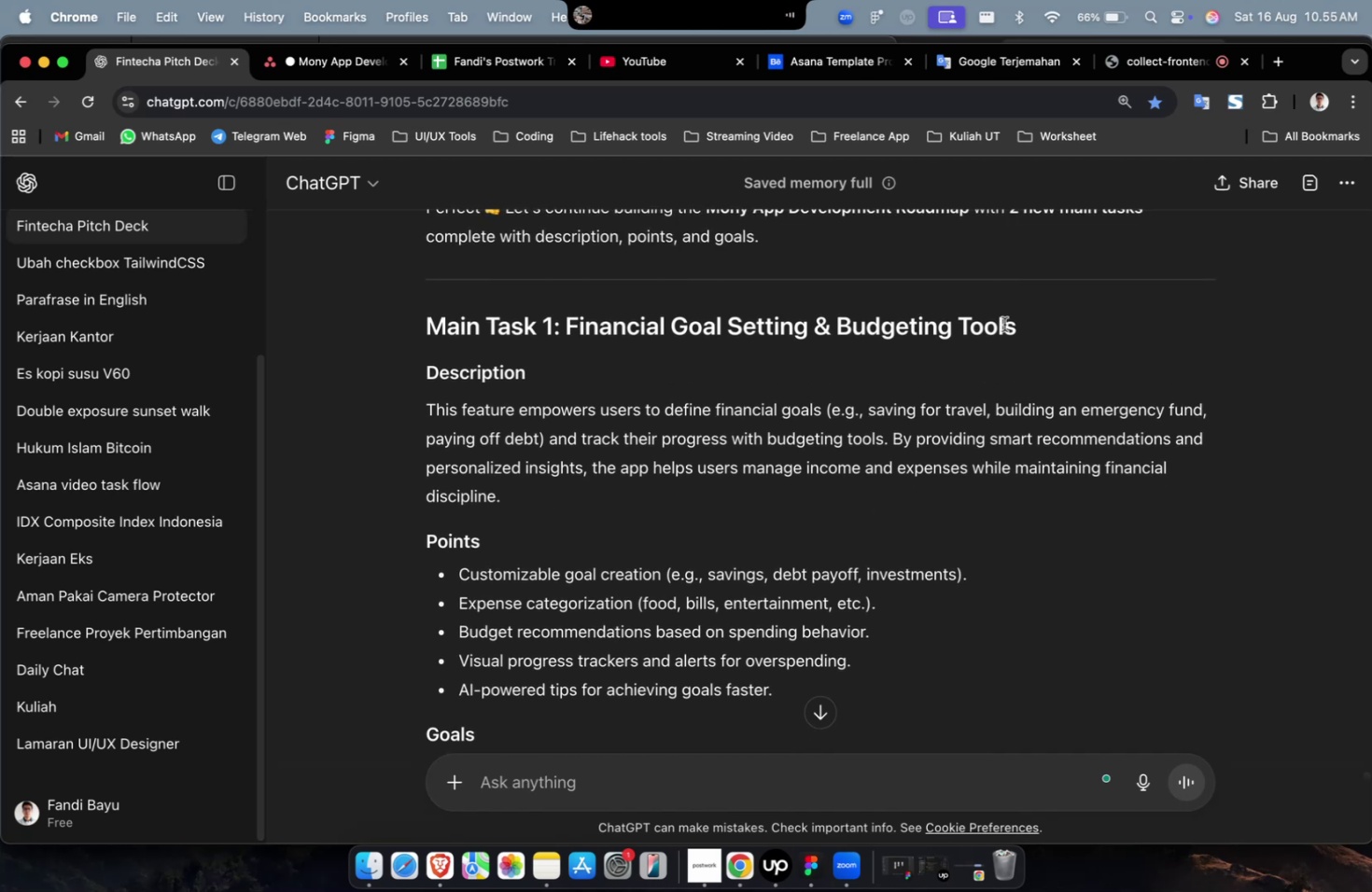 
left_click_drag(start_coordinate=[1046, 323], to_coordinate=[567, 326])
 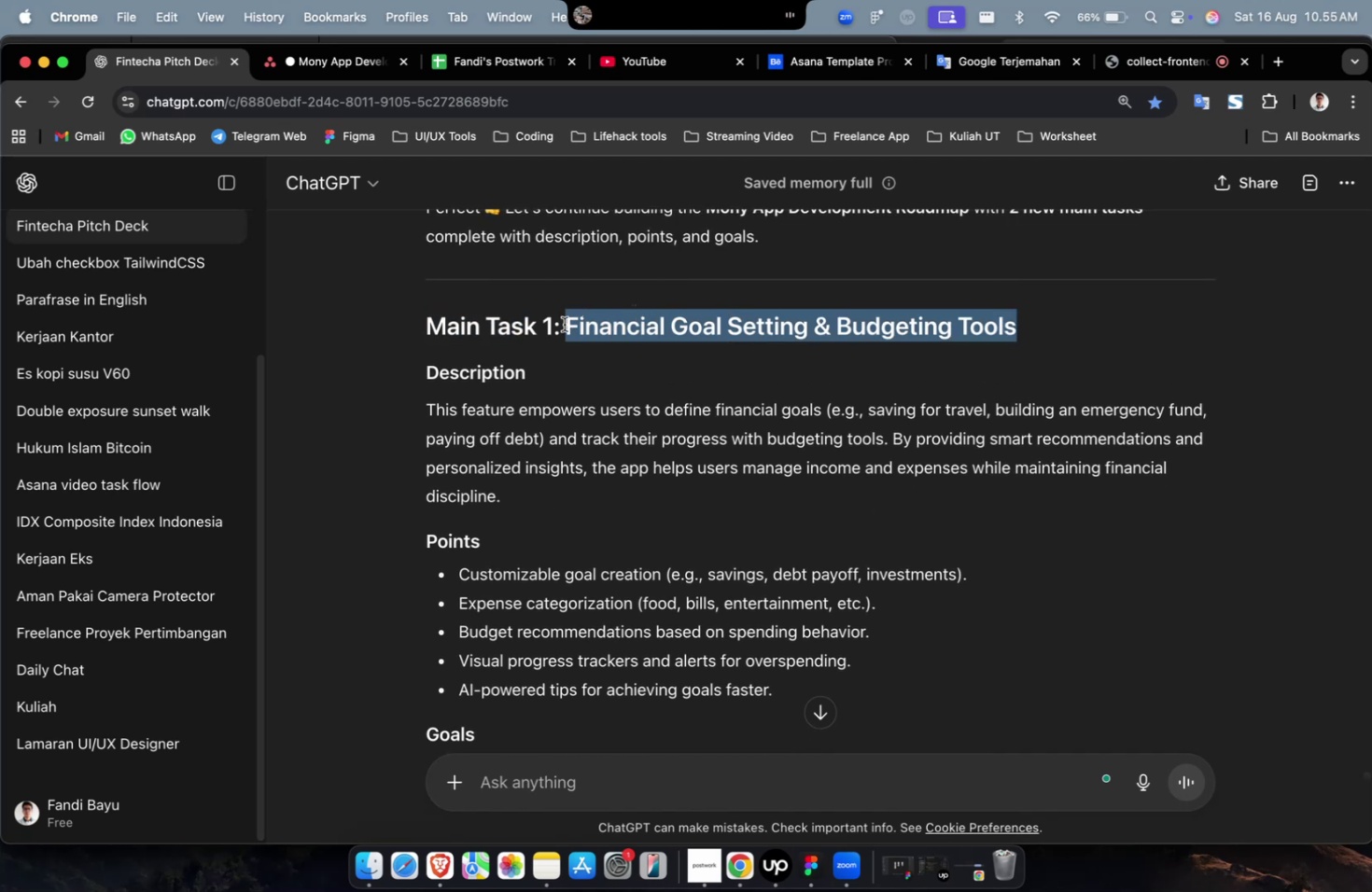 
key(Meta+C)
 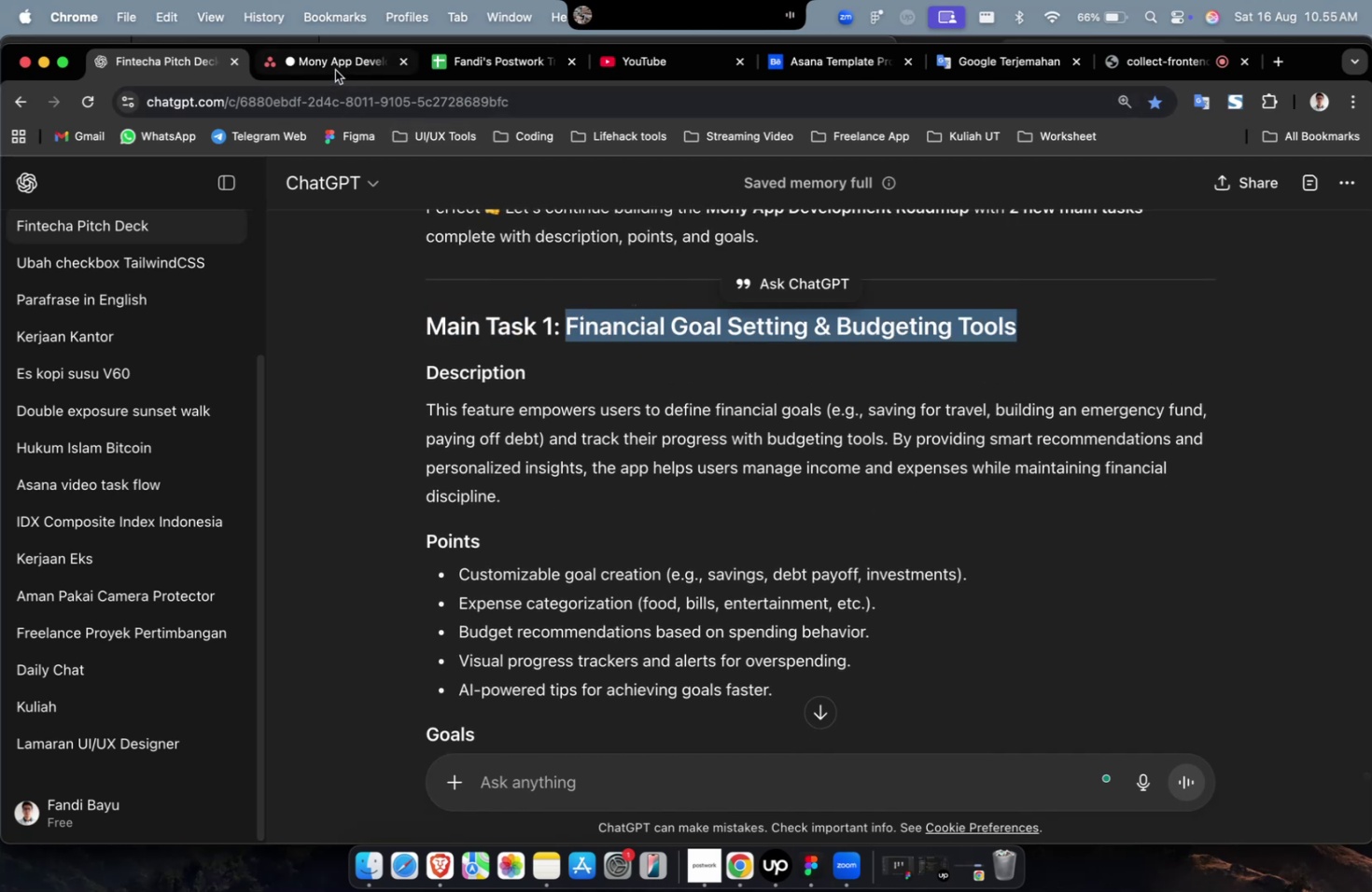 
left_click([335, 70])
 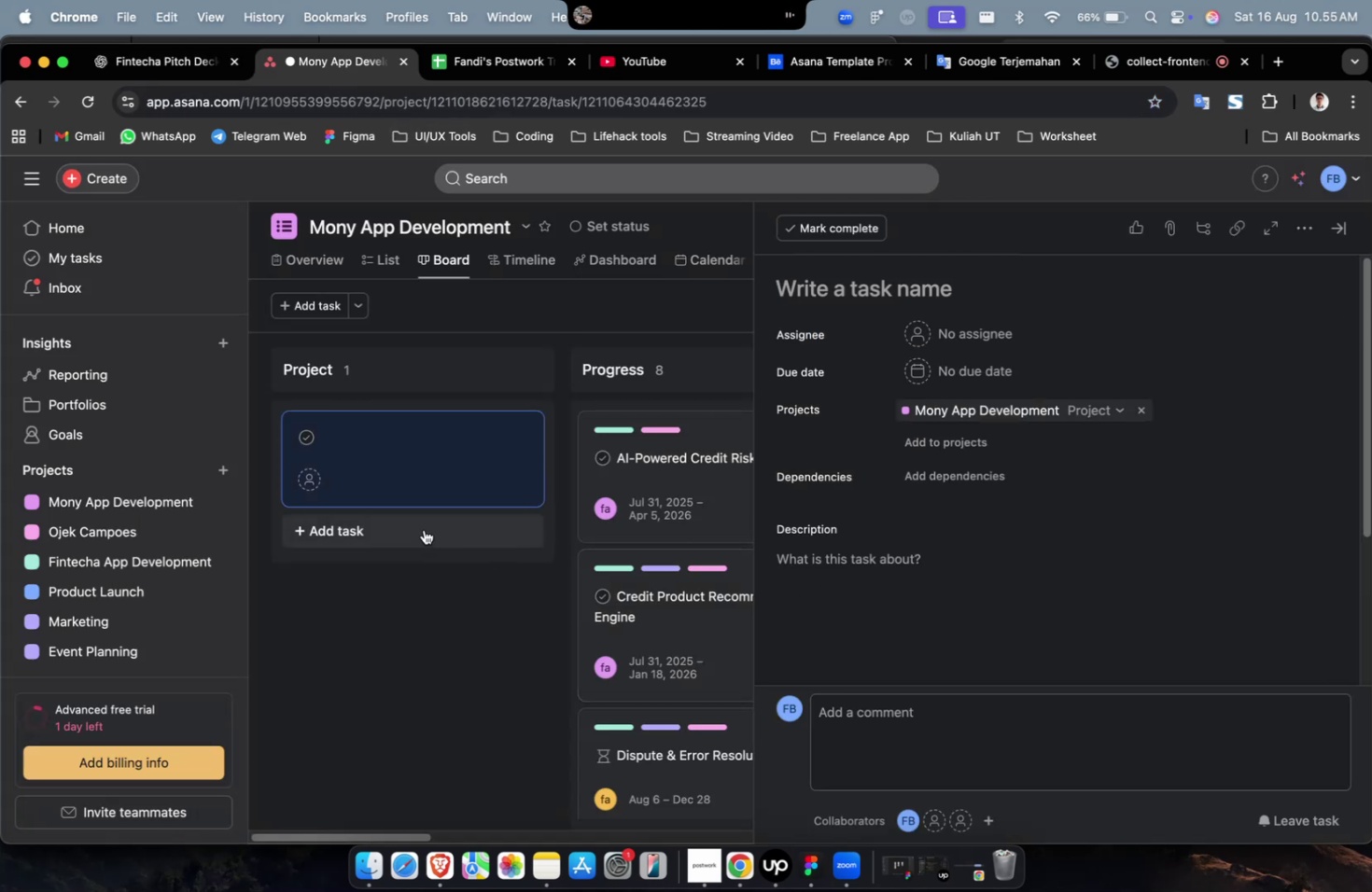 
key(Escape)
 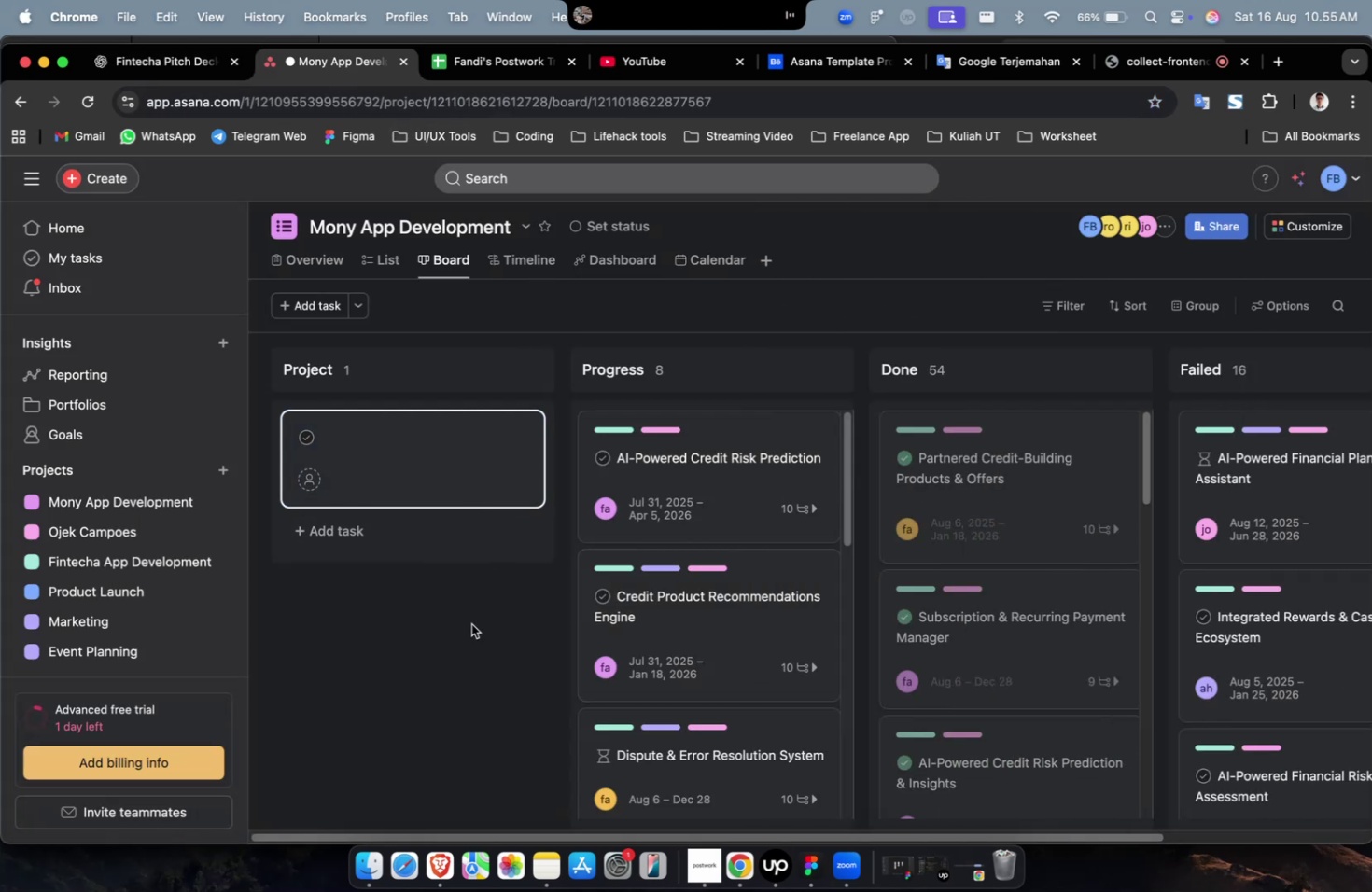 
left_click([471, 624])
 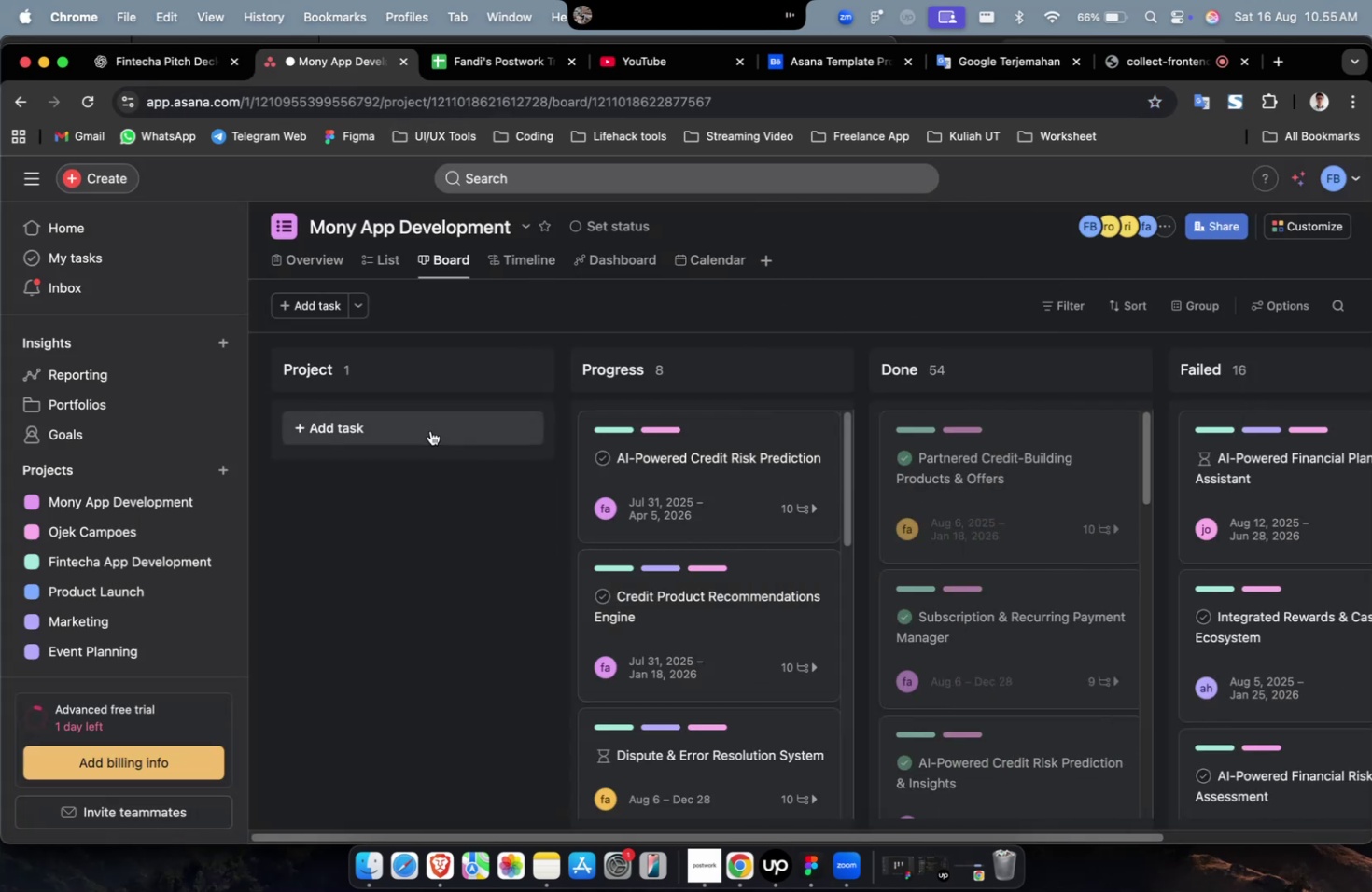 
key(Meta+CommandLeft)
 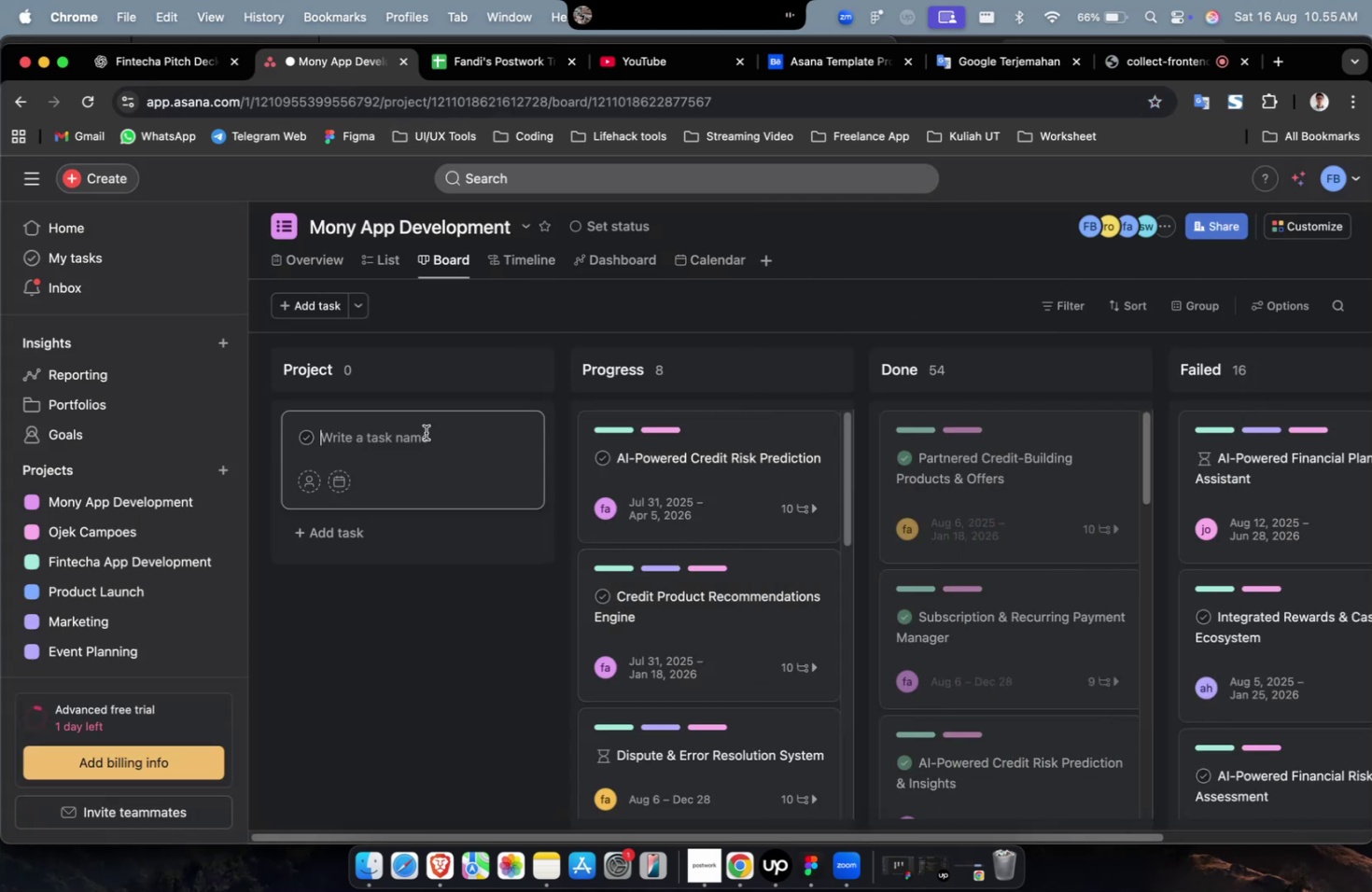 
key(Meta+V)
 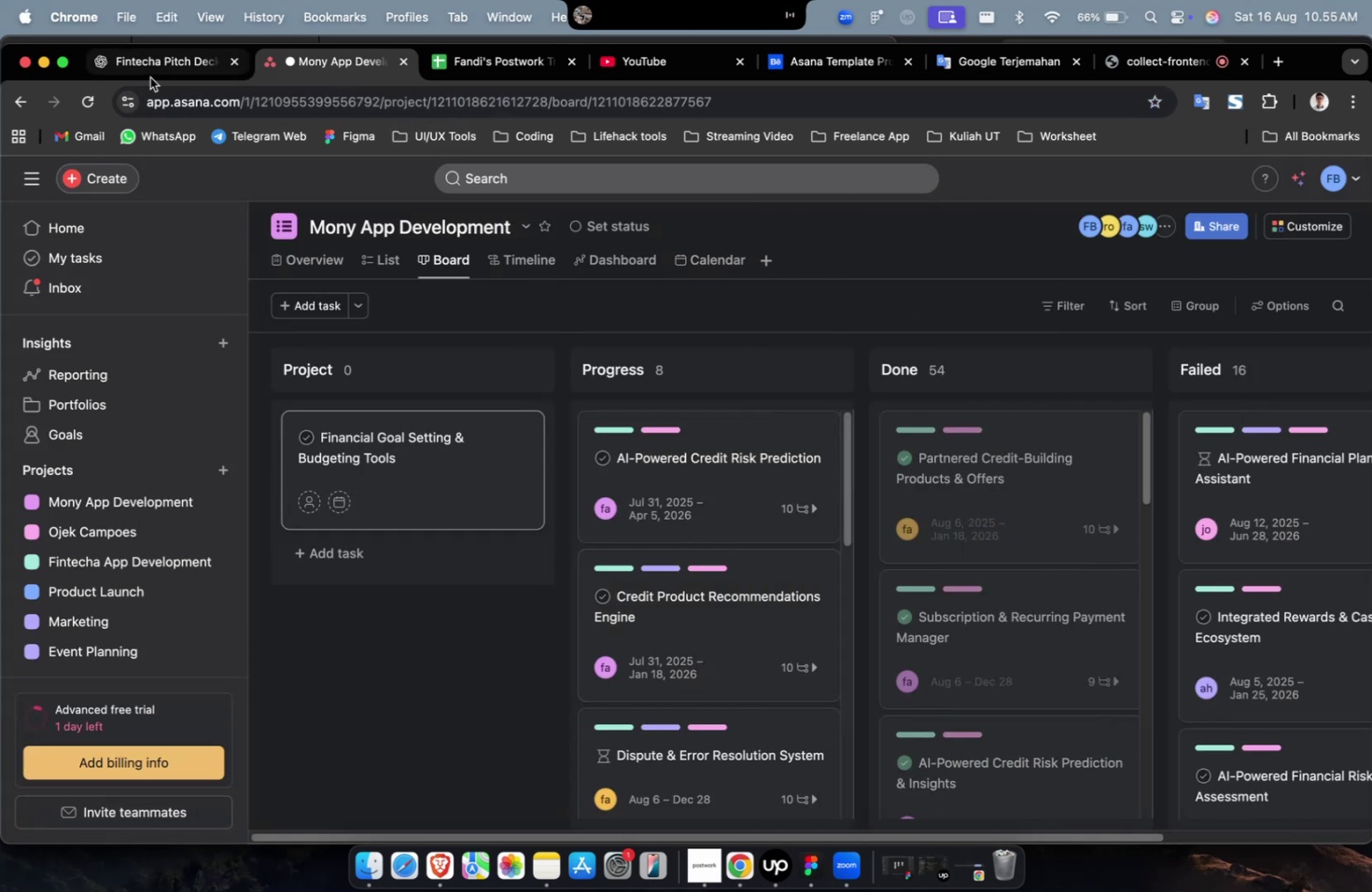 
left_click([172, 68])
 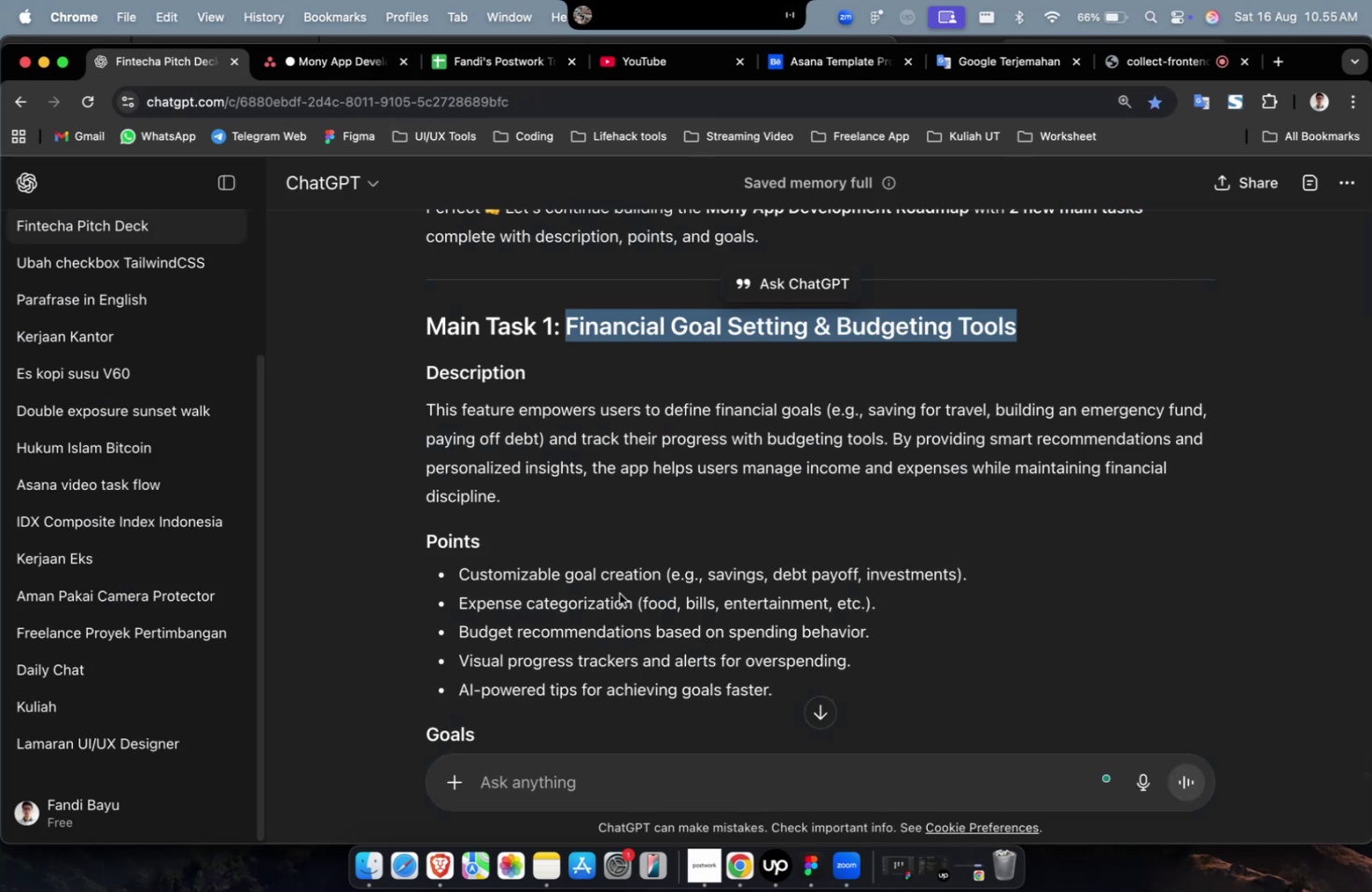 
scroll: coordinate [629, 586], scroll_direction: down, amount: 11.0
 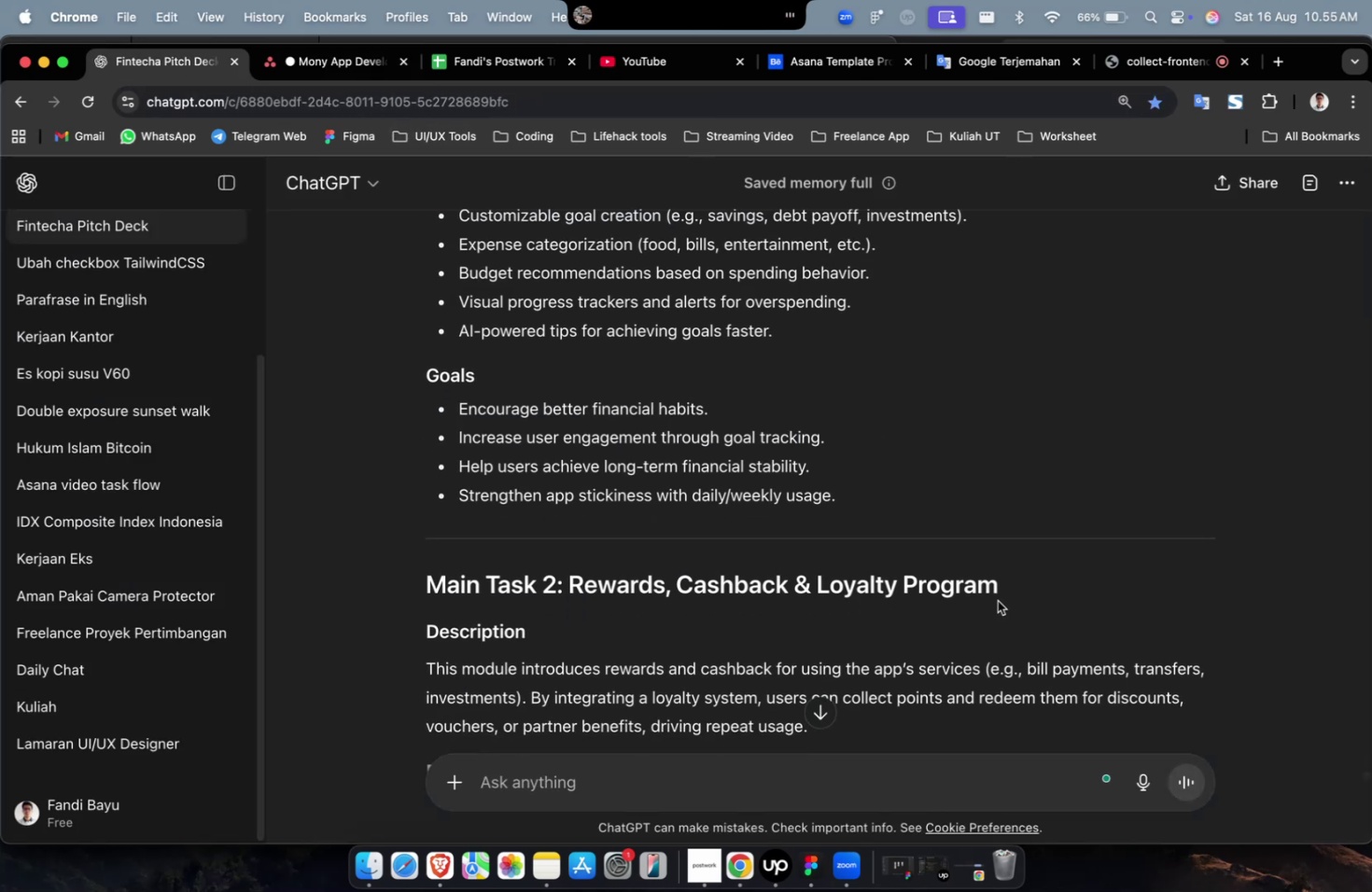 
left_click_drag(start_coordinate=[1008, 592], to_coordinate=[572, 593])
 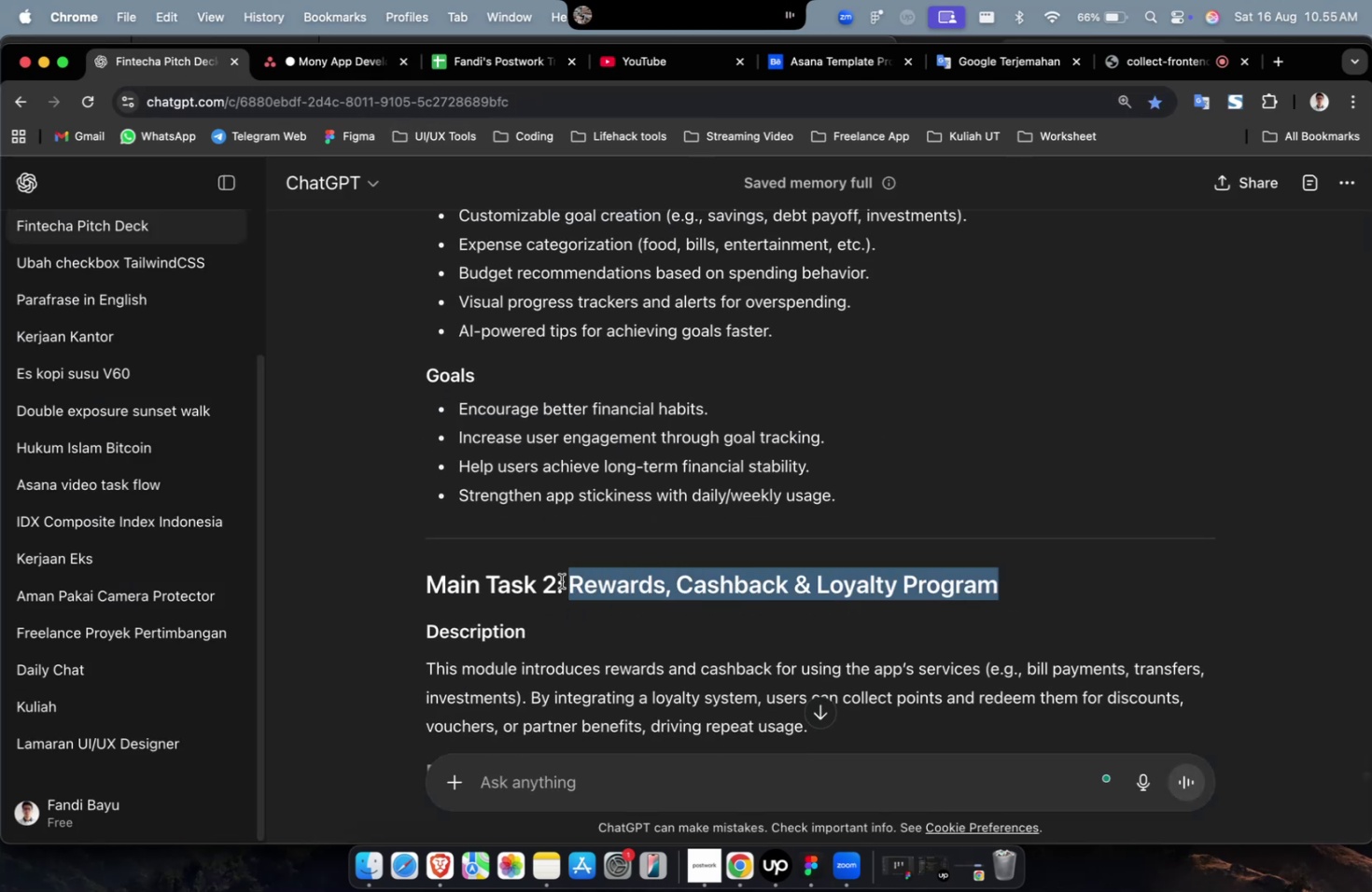 
key(Meta+CommandLeft)
 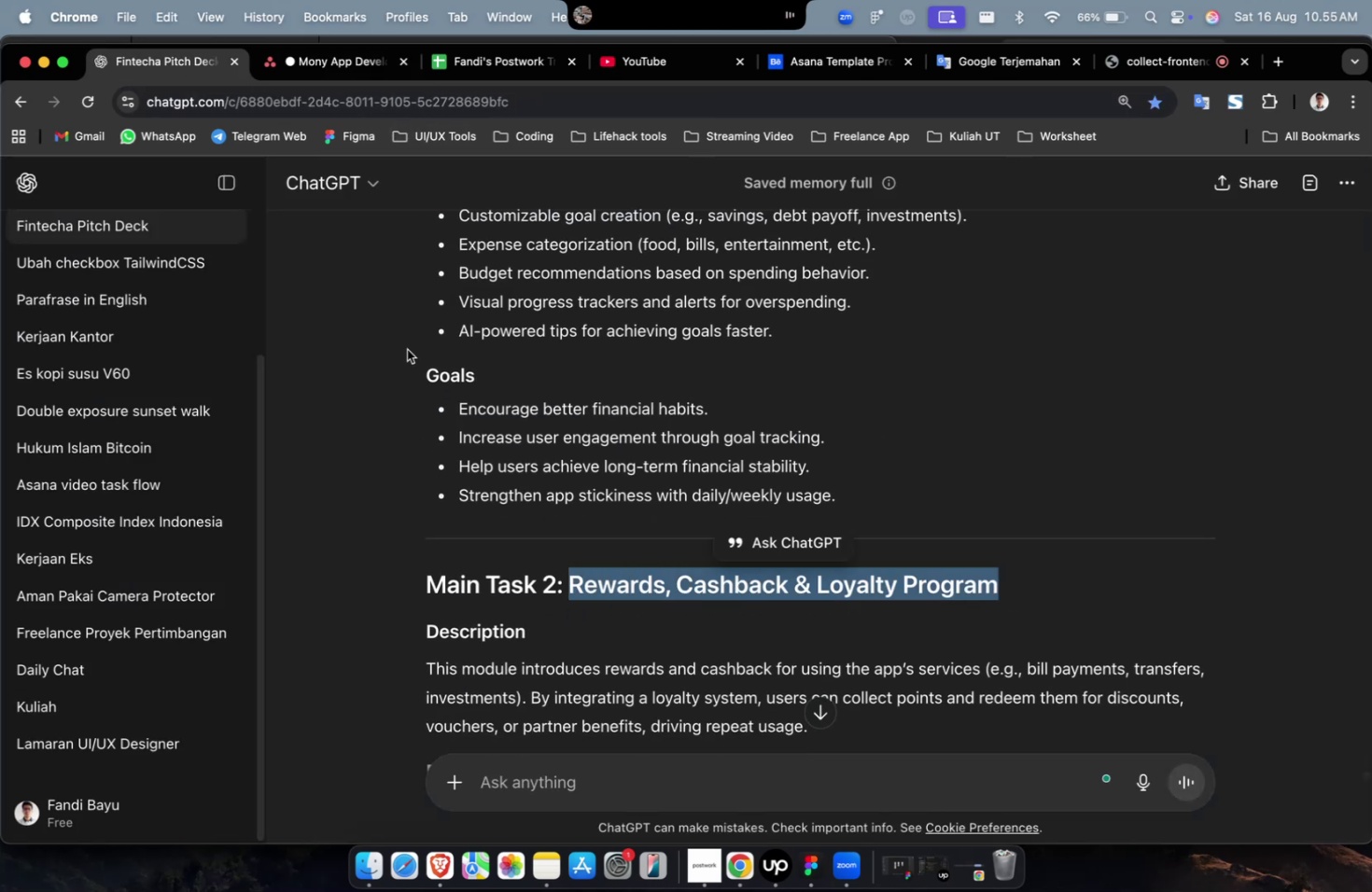 
key(Meta+C)
 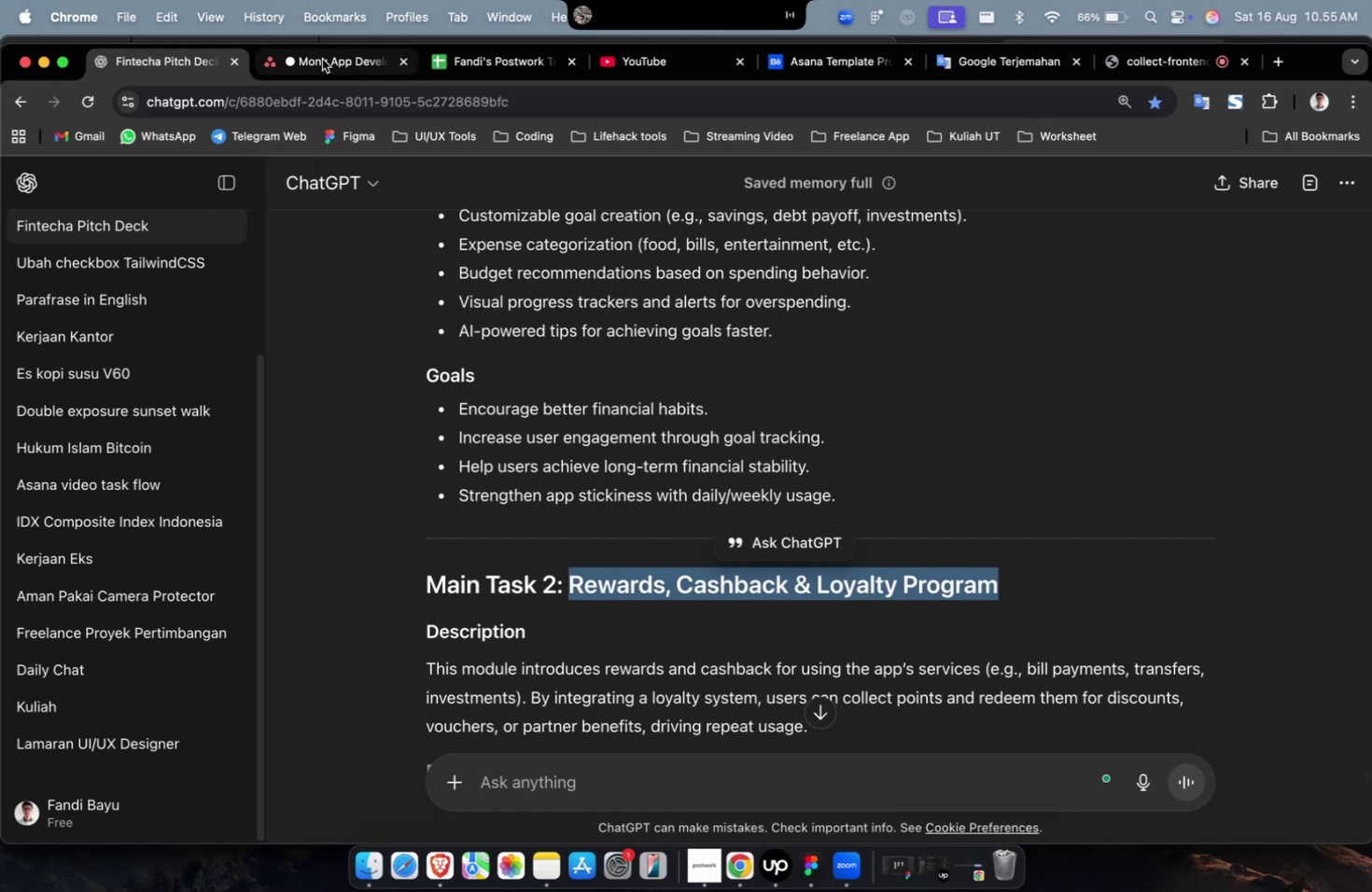 
left_click([323, 58])
 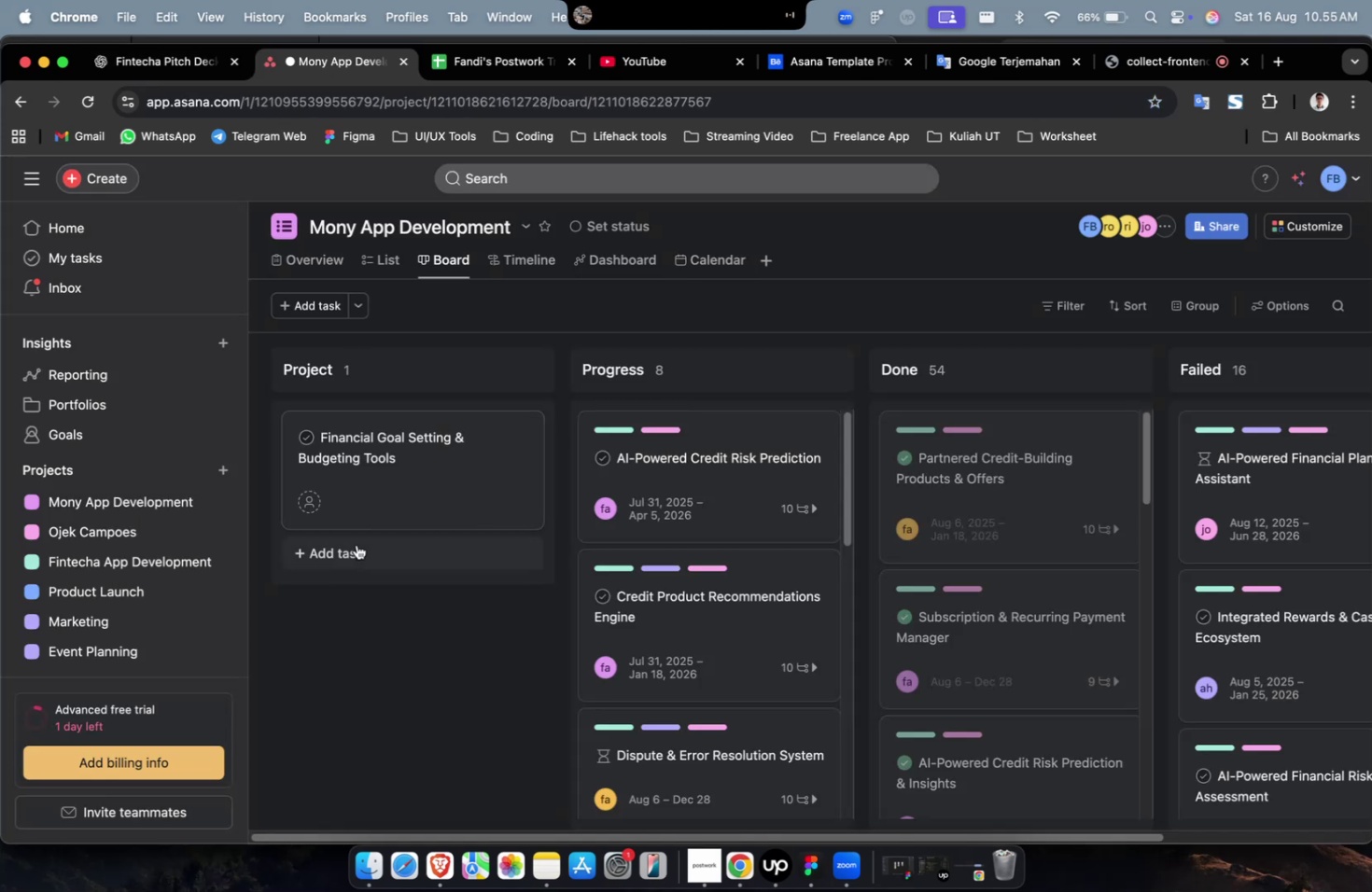 
double_click([358, 548])
 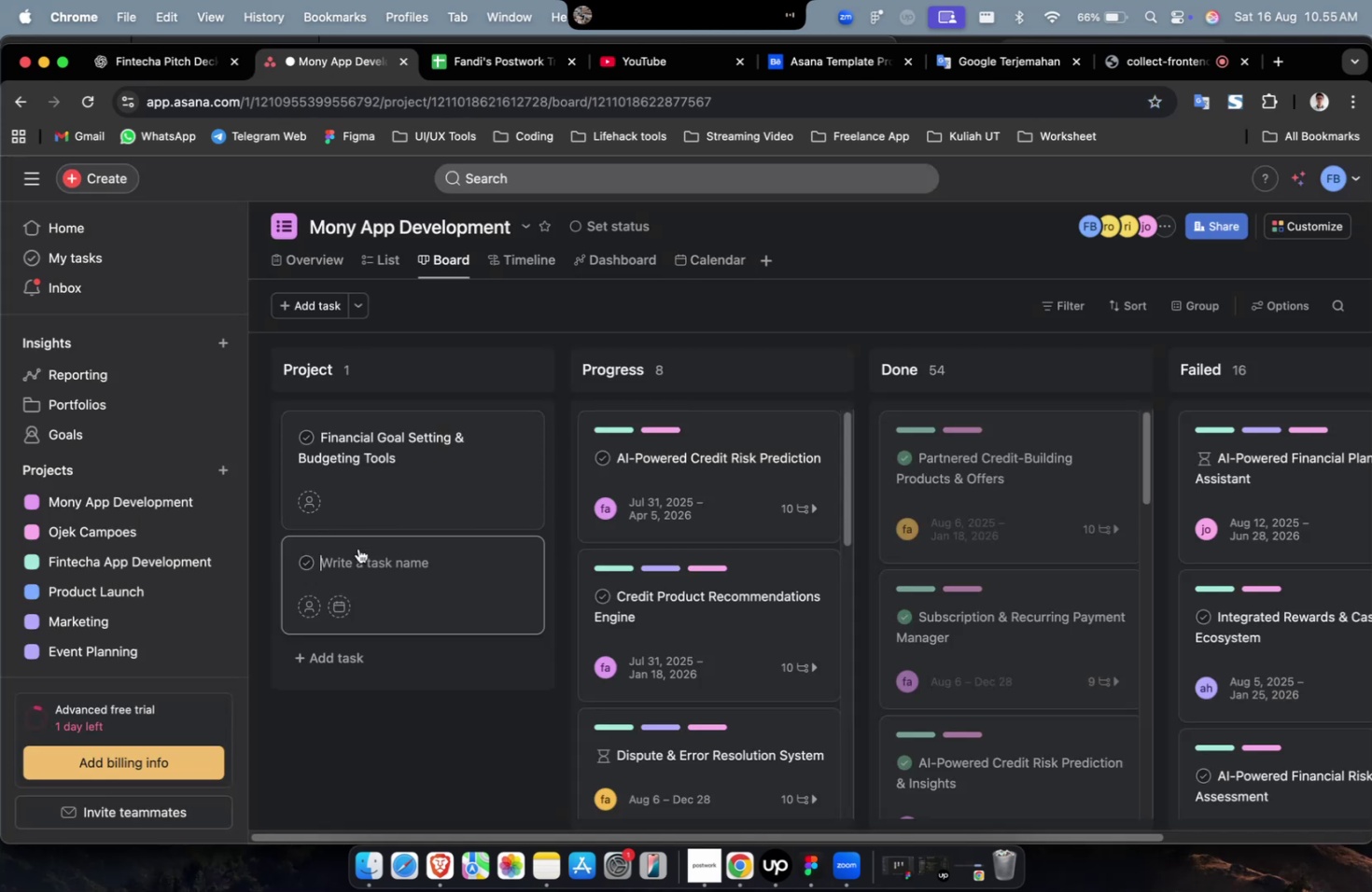 
key(Meta+V)
 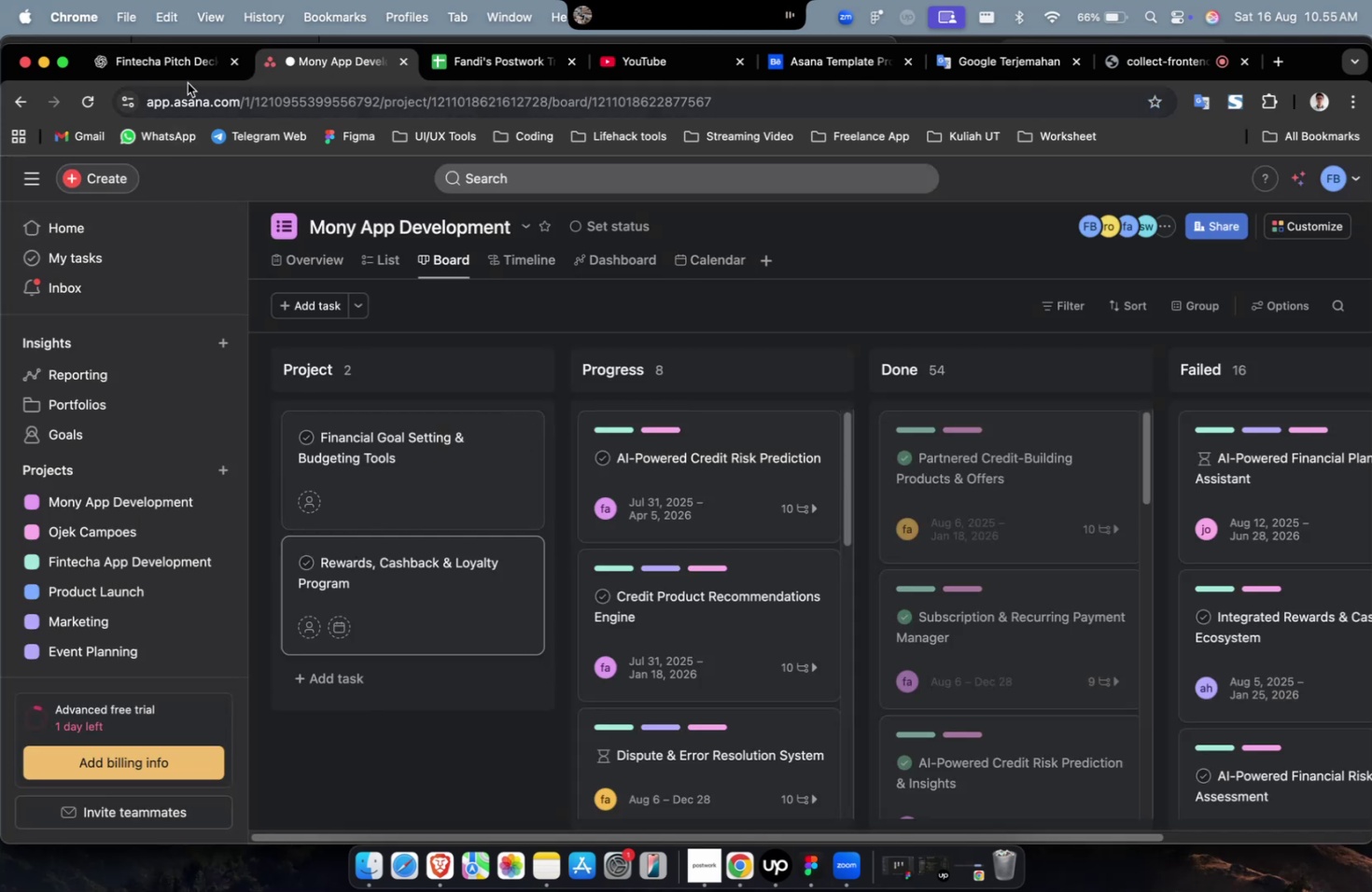 
left_click([190, 70])
 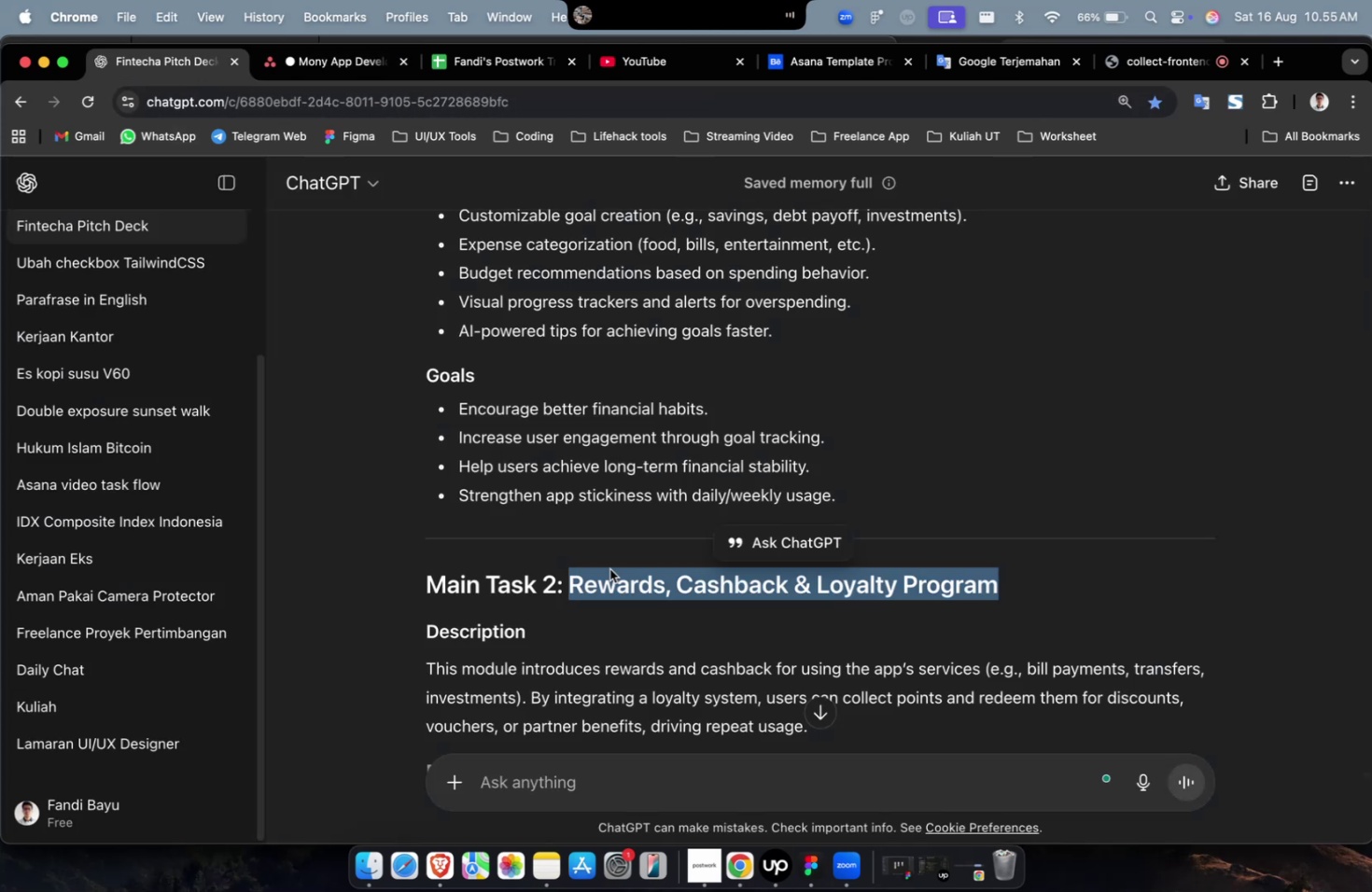 
scroll: coordinate [675, 630], scroll_direction: down, amount: 9.0
 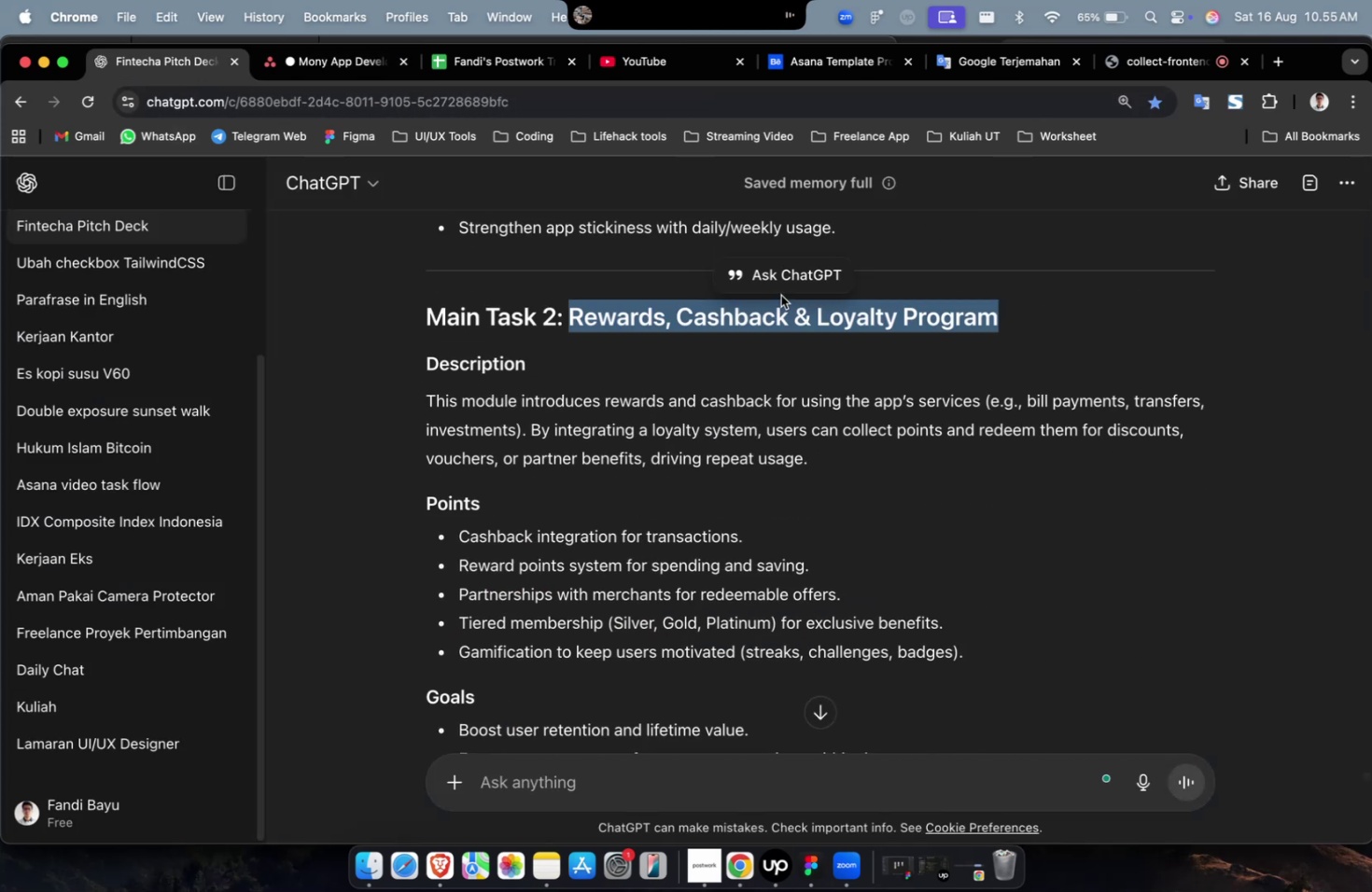 
key(Meta+CommandLeft)
 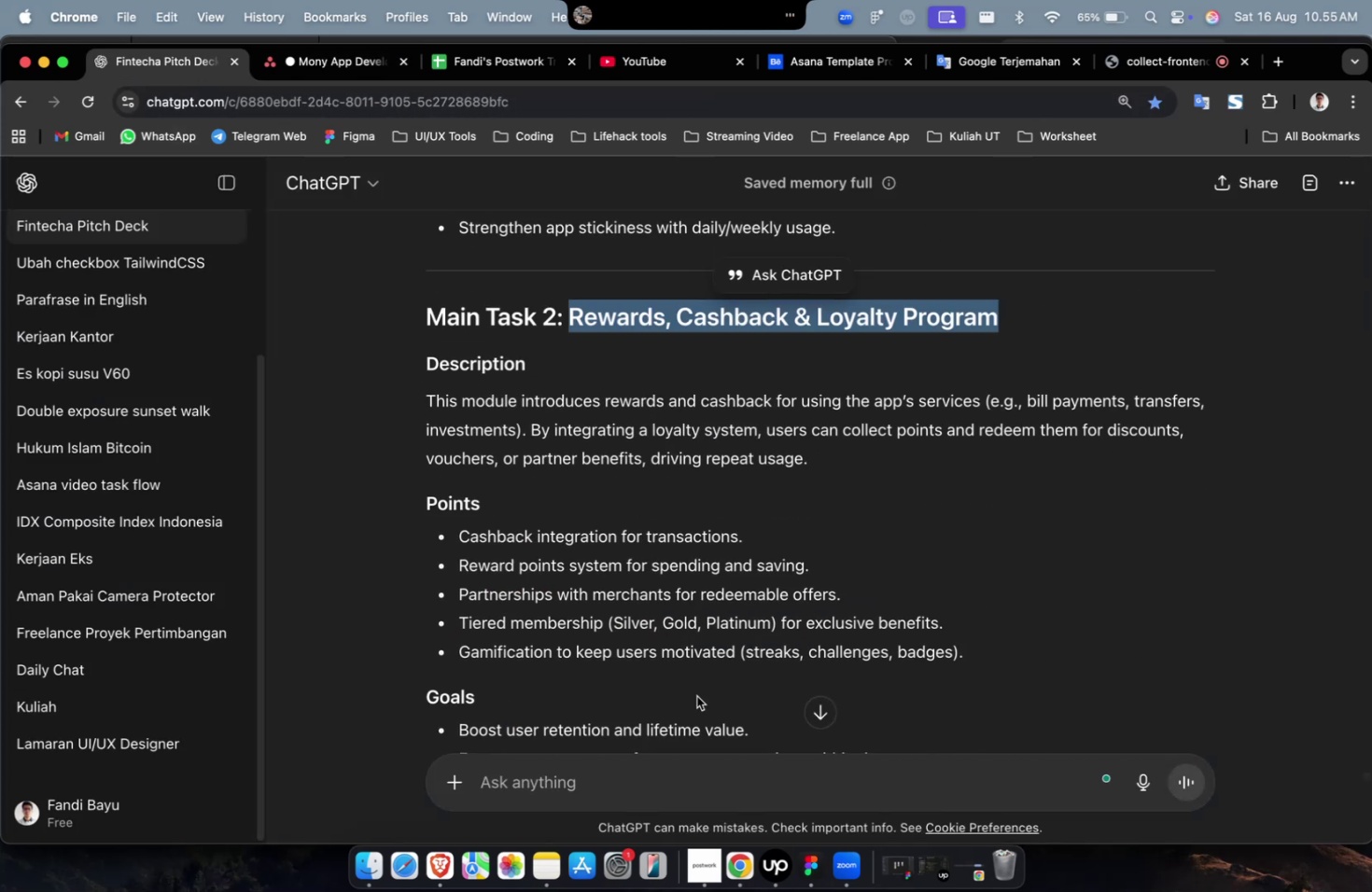 
key(Meta+C)
 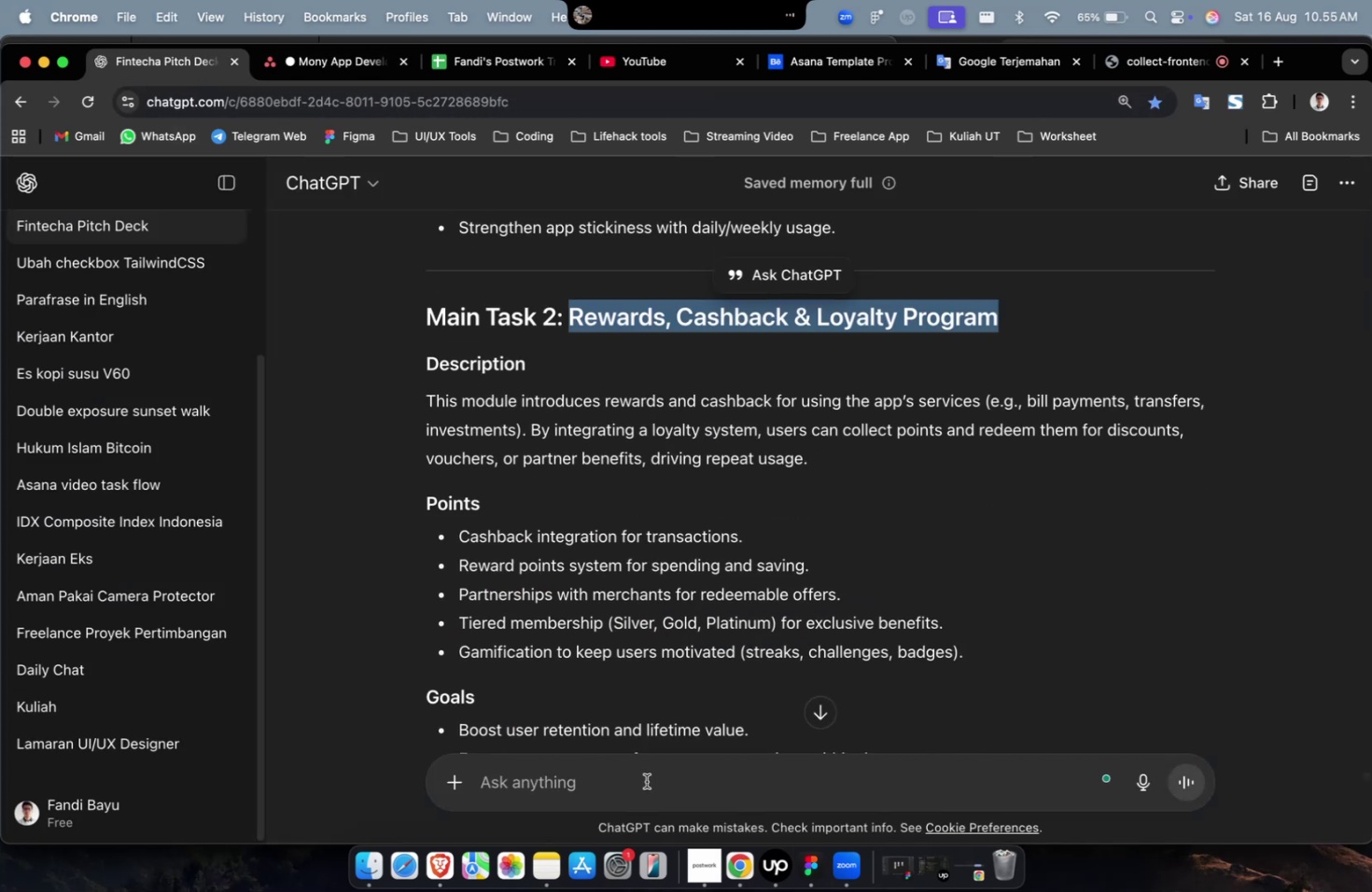 
left_click([646, 781])
 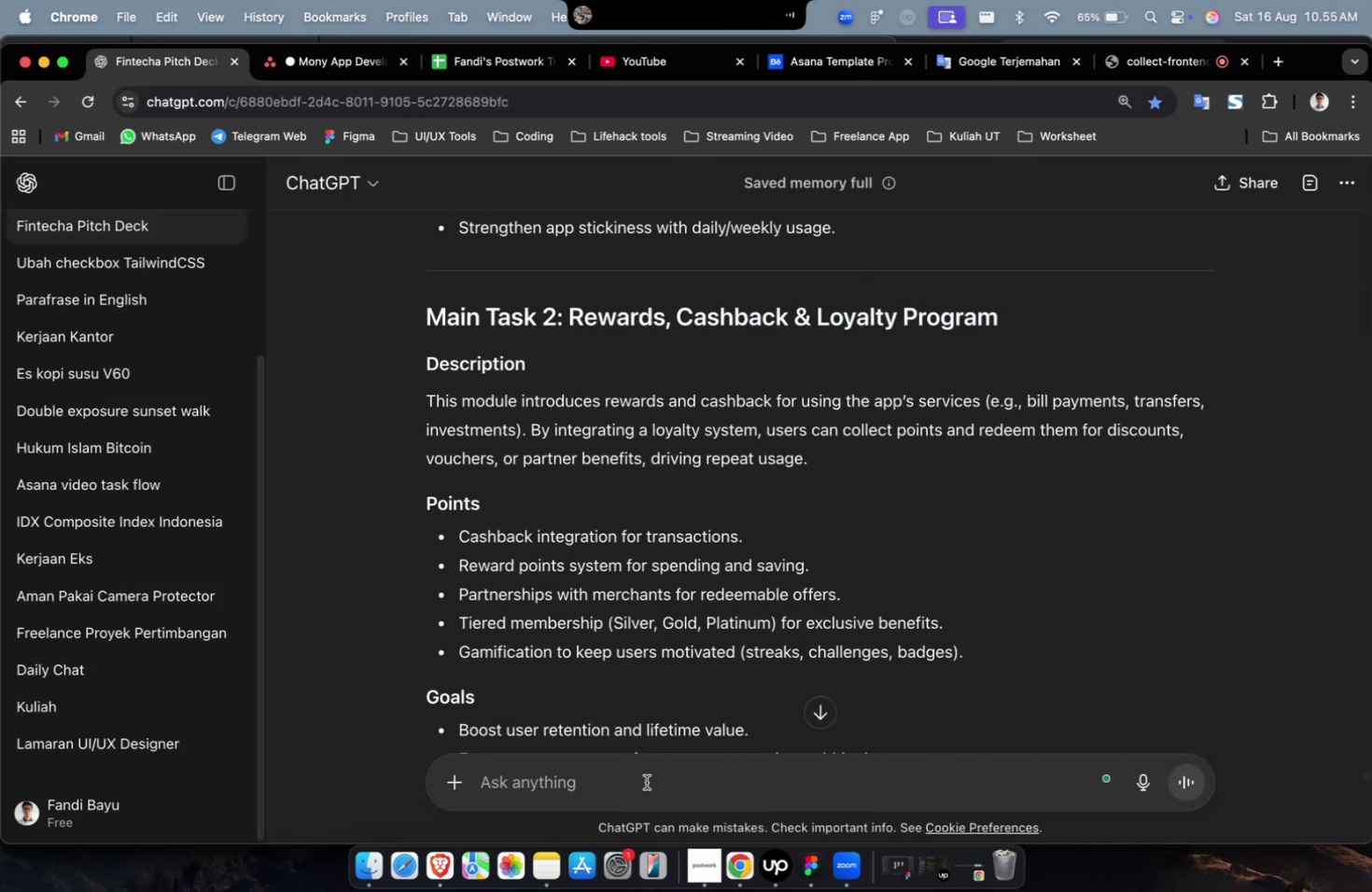 
type(please detailed about )
 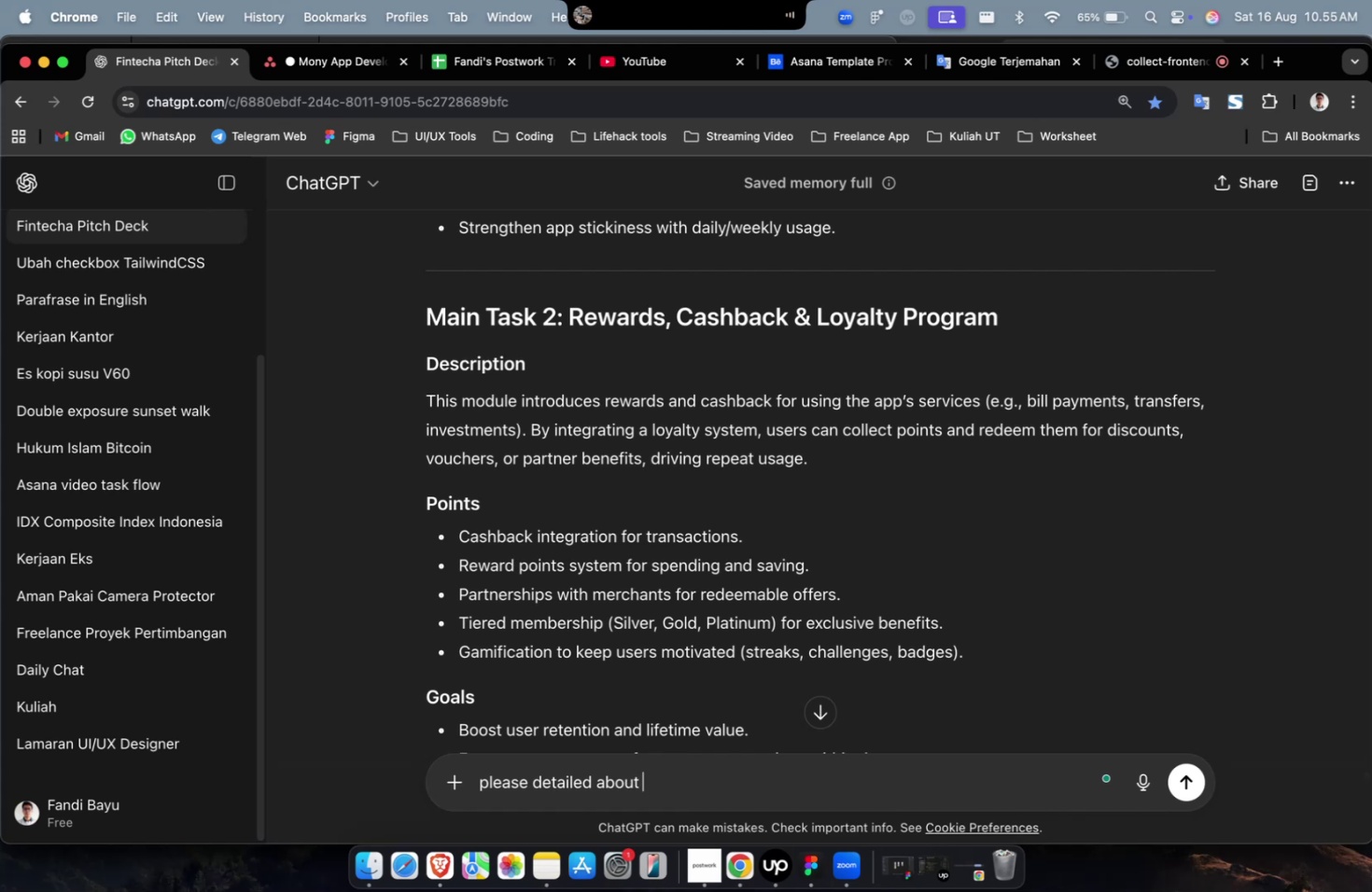 
key(Meta+V)
 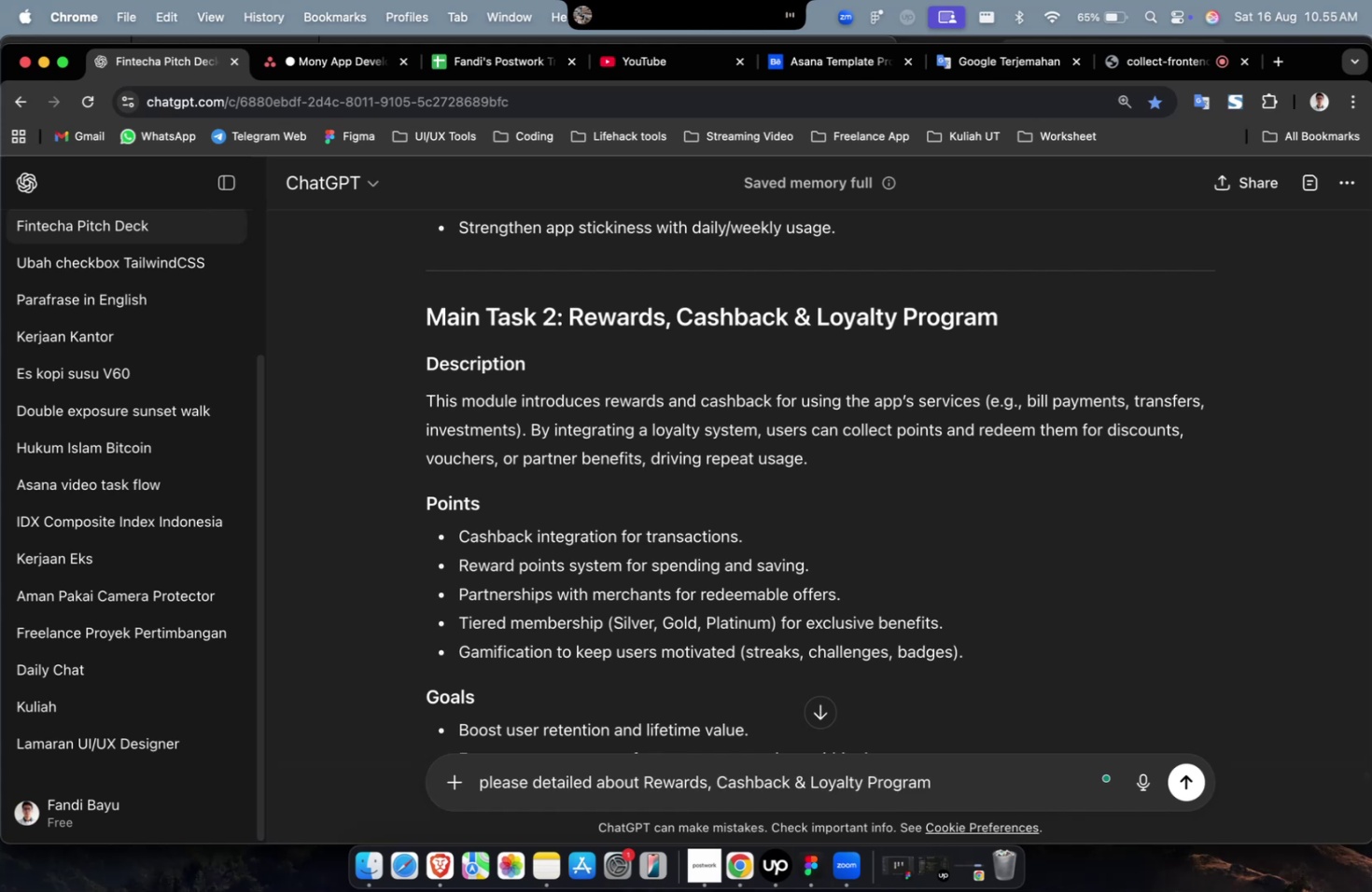 
key(Space)
 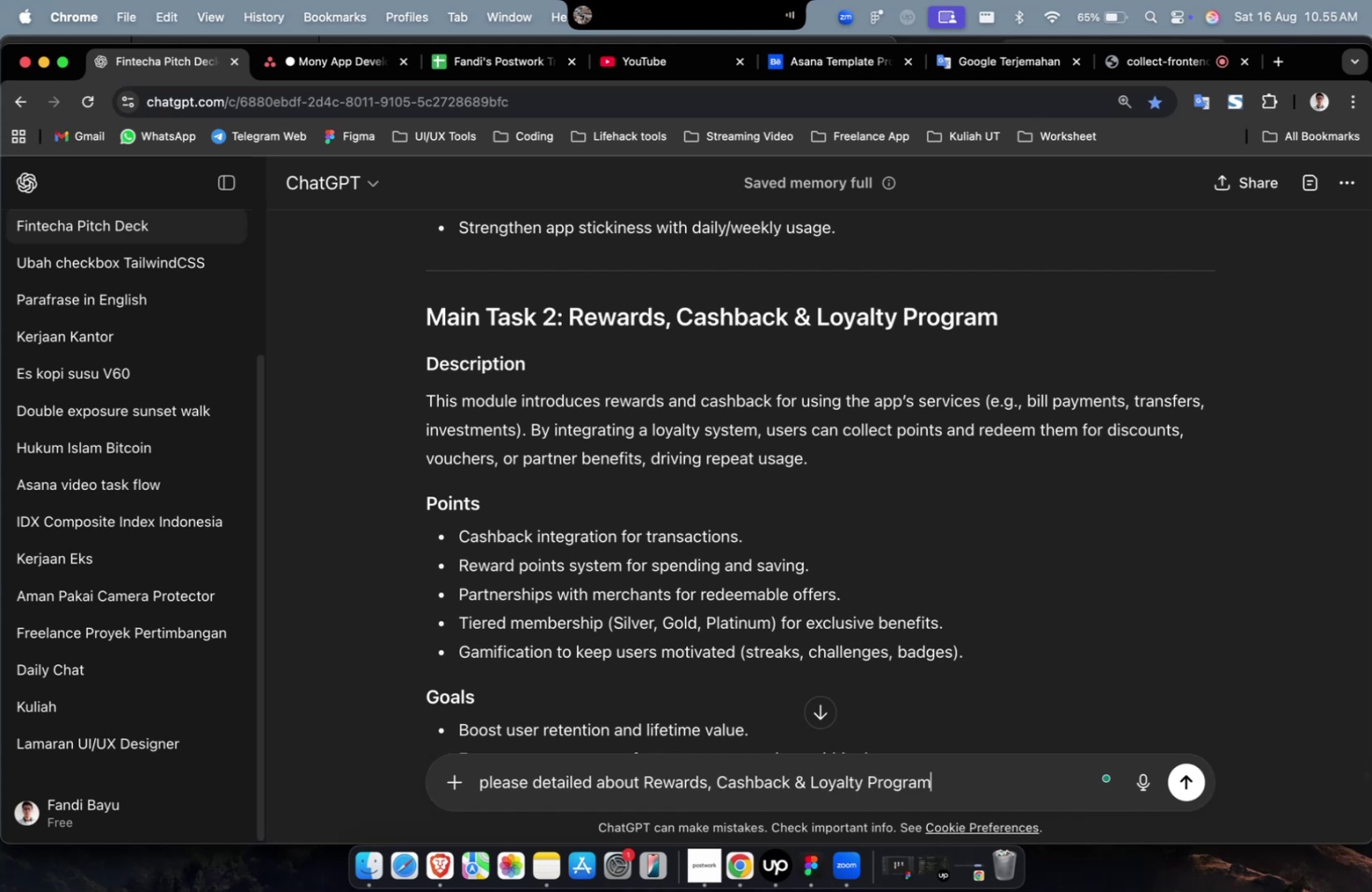 
key(Backspace)
 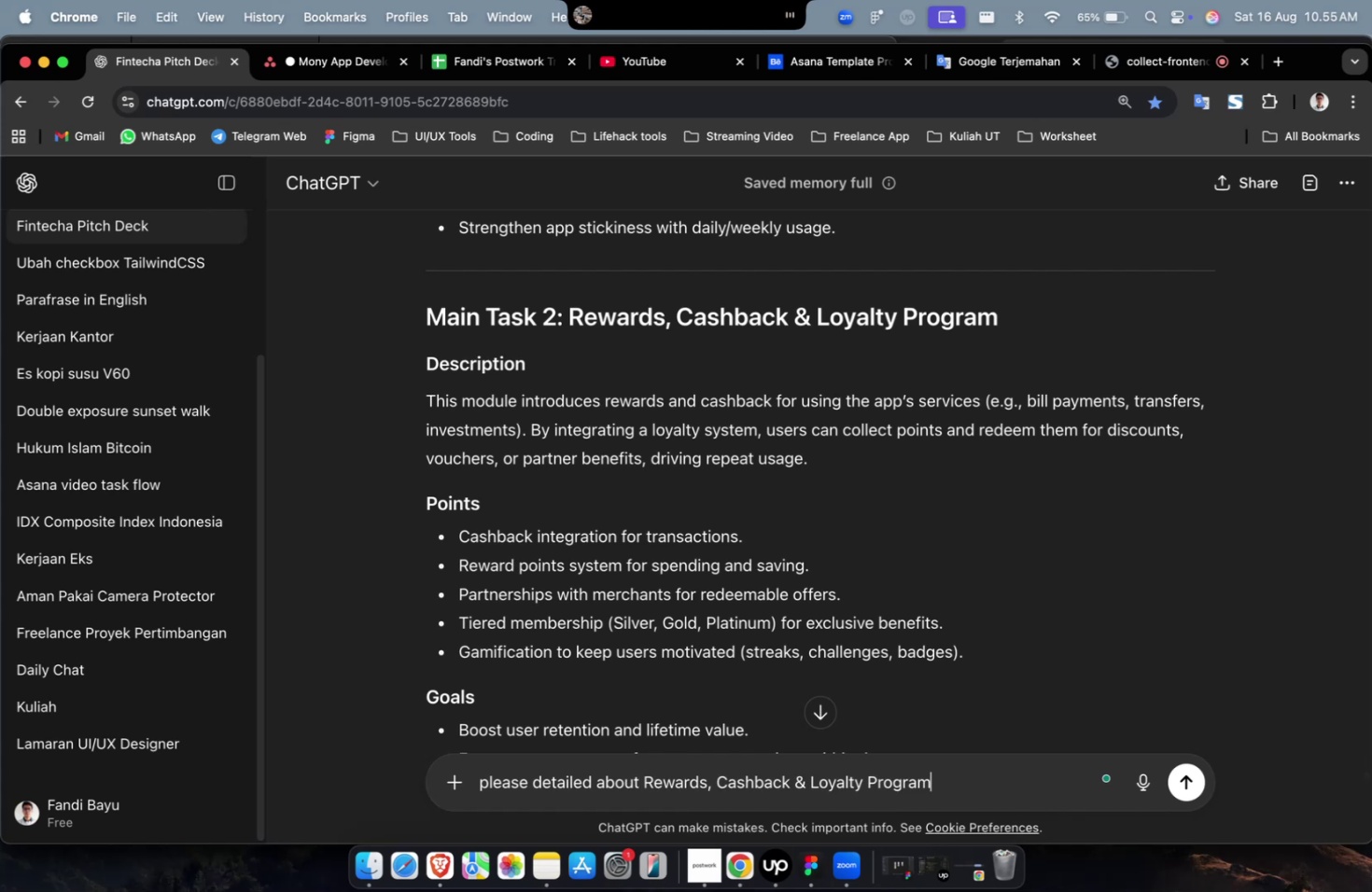 
key(Enter)
 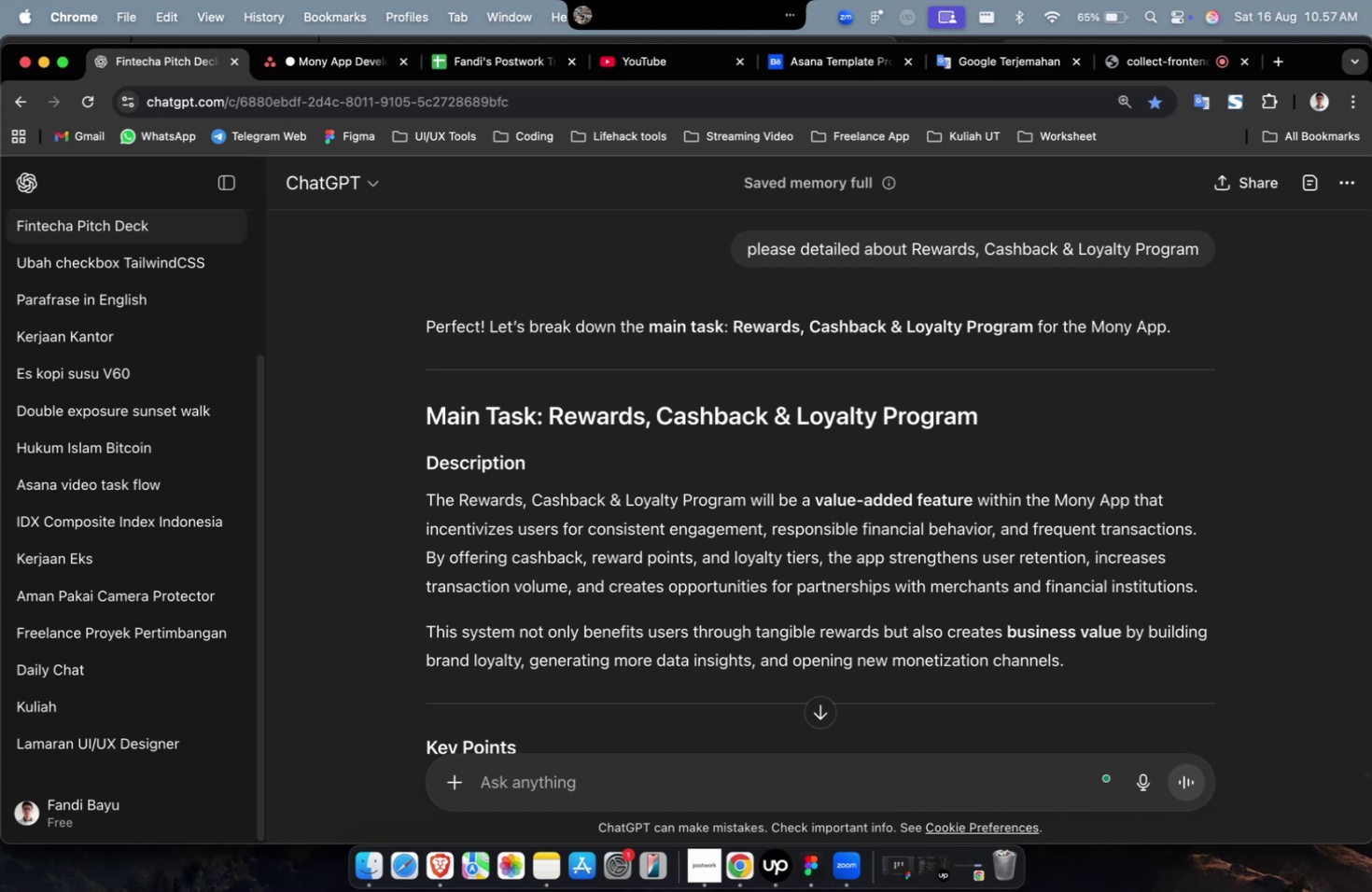 
wait(110.12)
 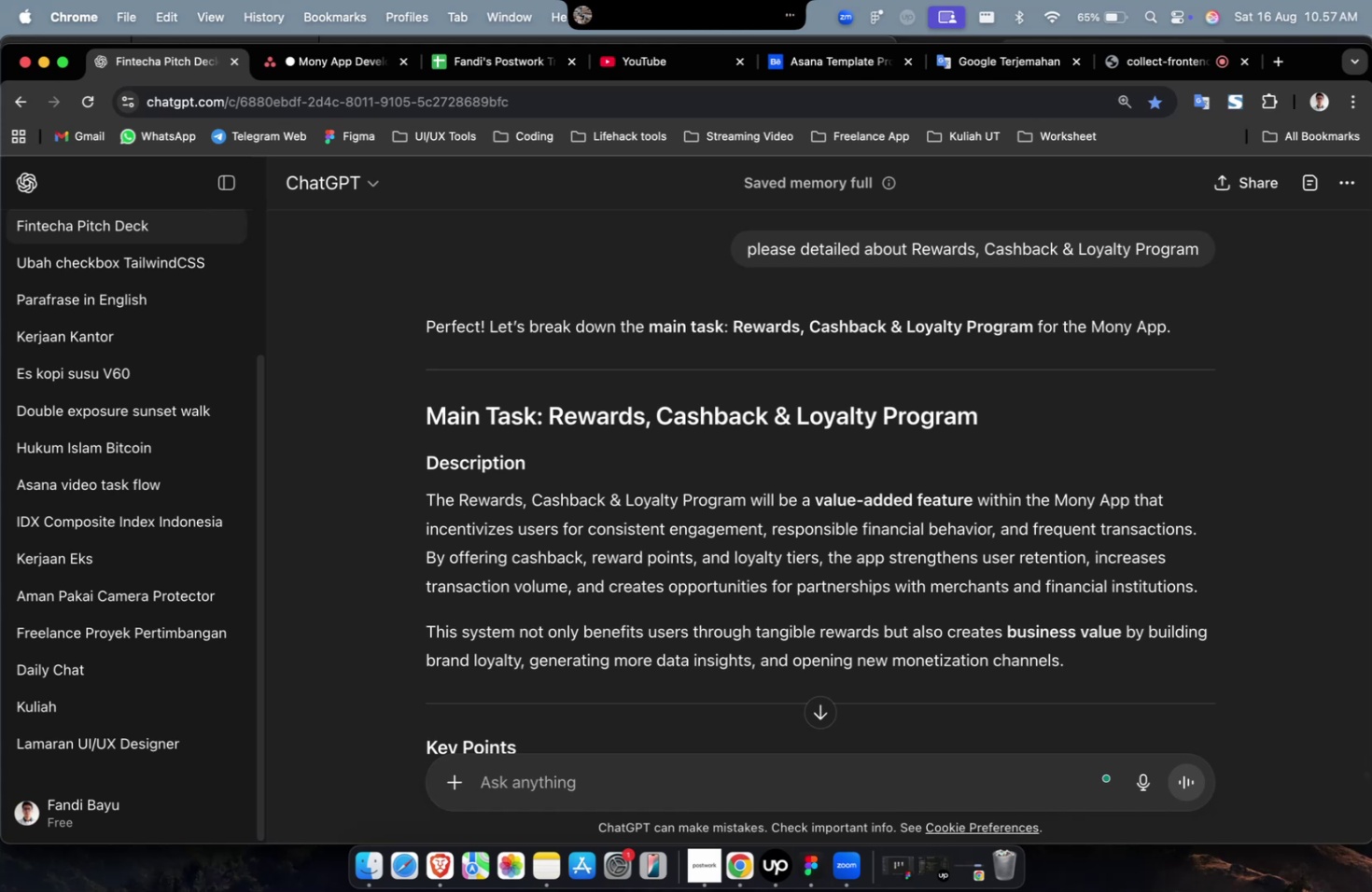 
scroll: coordinate [715, 673], scroll_direction: down, amount: 24.0
 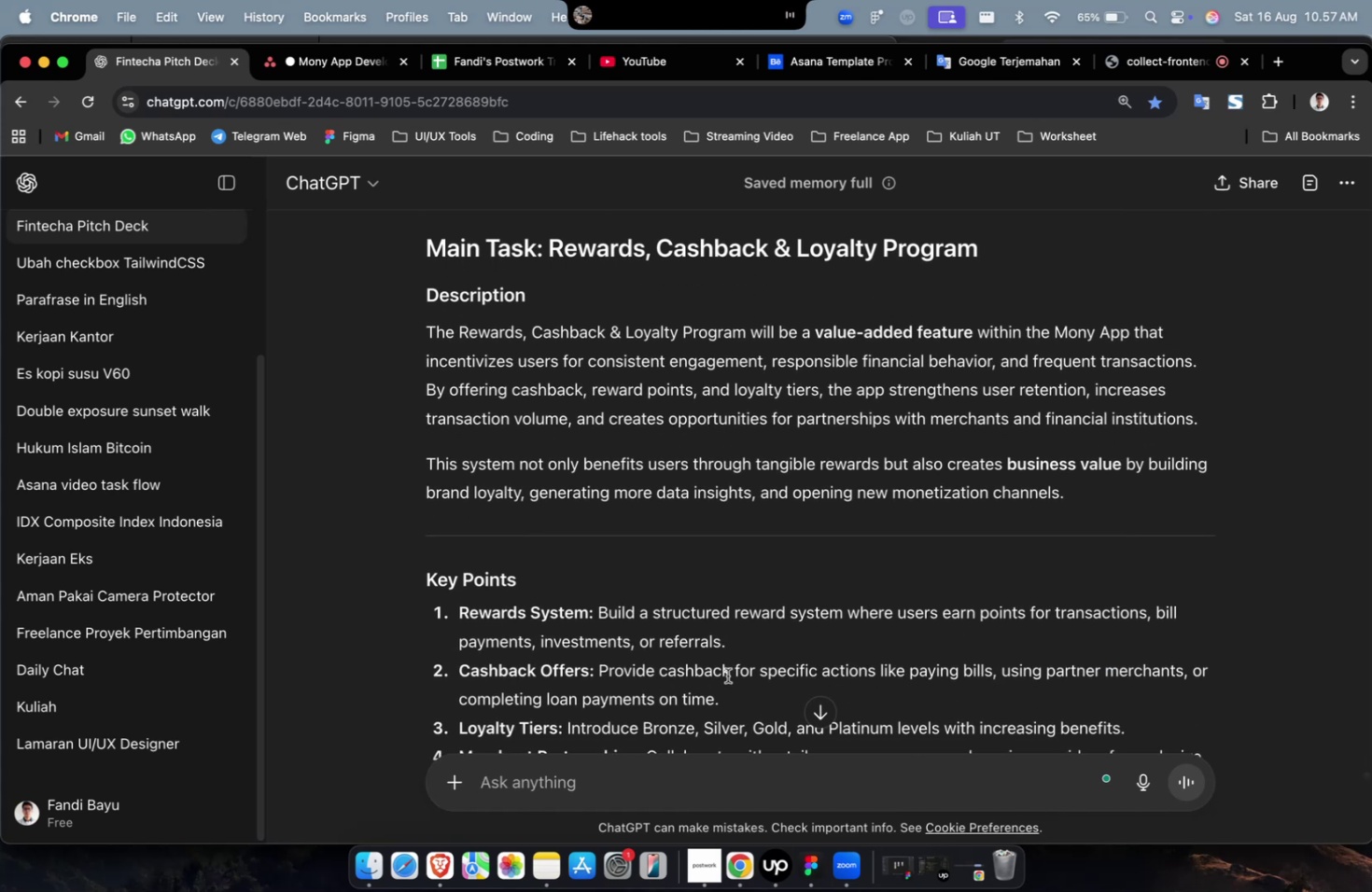 
scroll: coordinate [731, 684], scroll_direction: down, amount: 7.0
 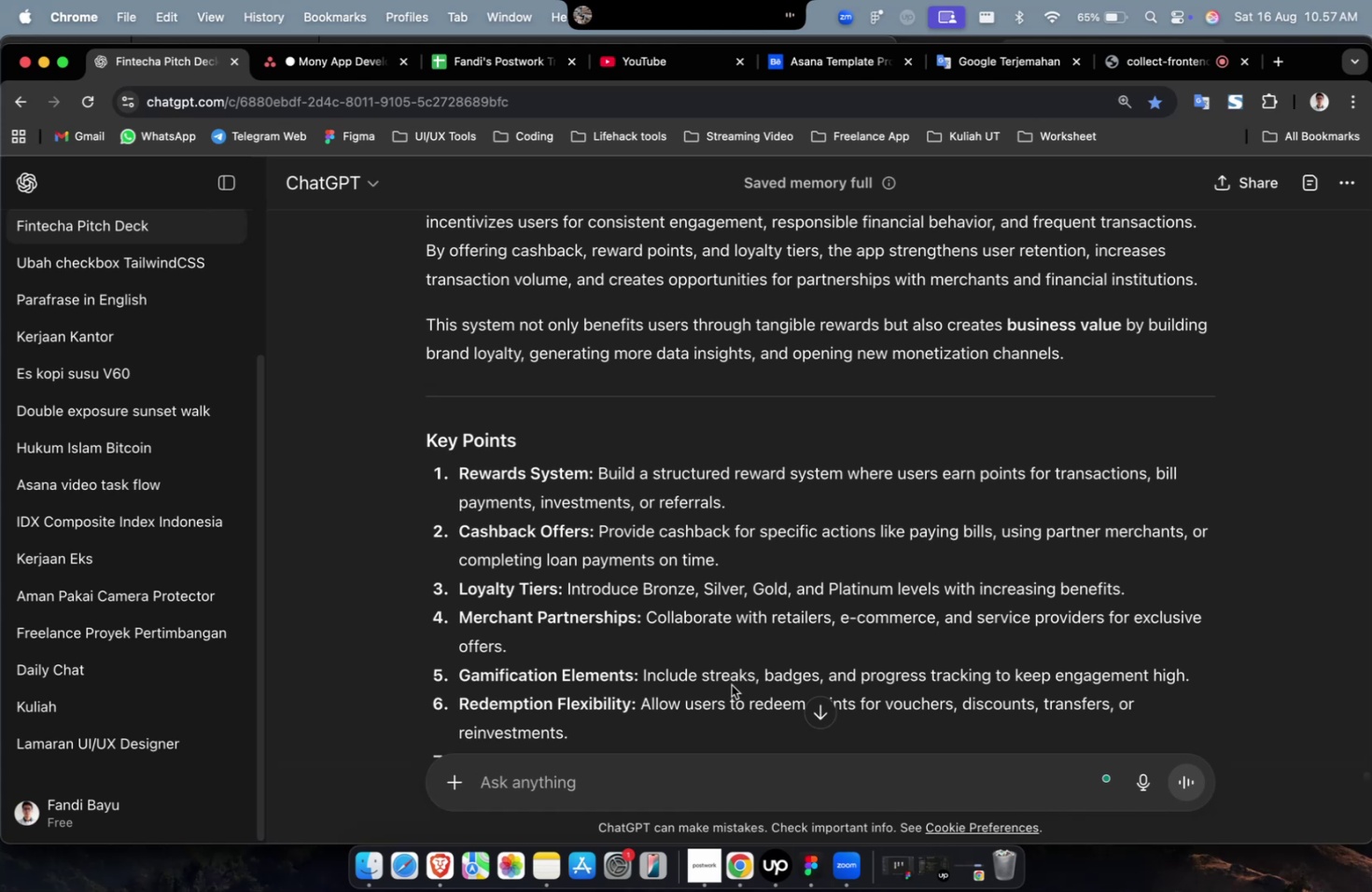 
wait(9.85)
 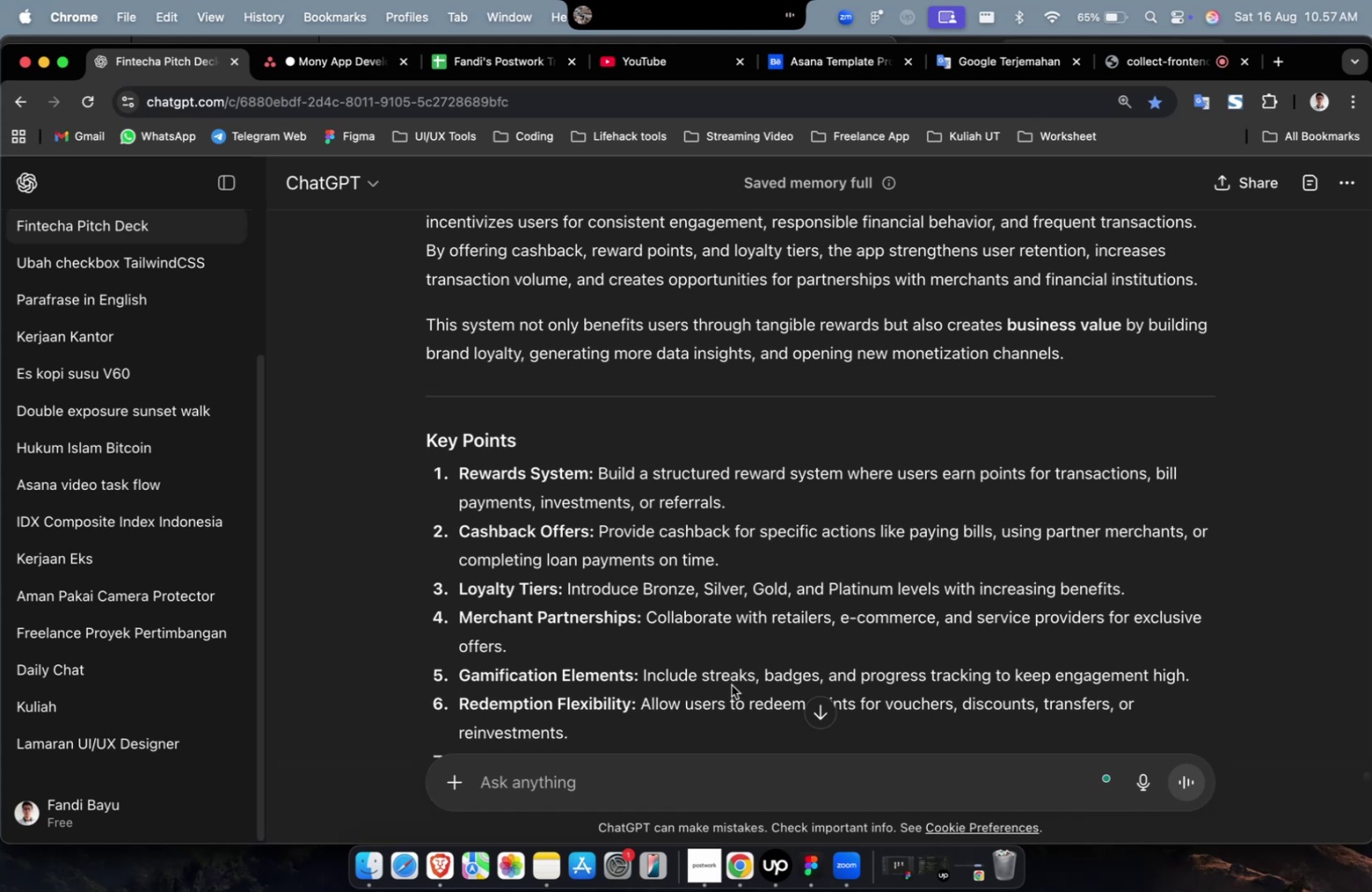 
scroll: coordinate [731, 684], scroll_direction: down, amount: 2.0
 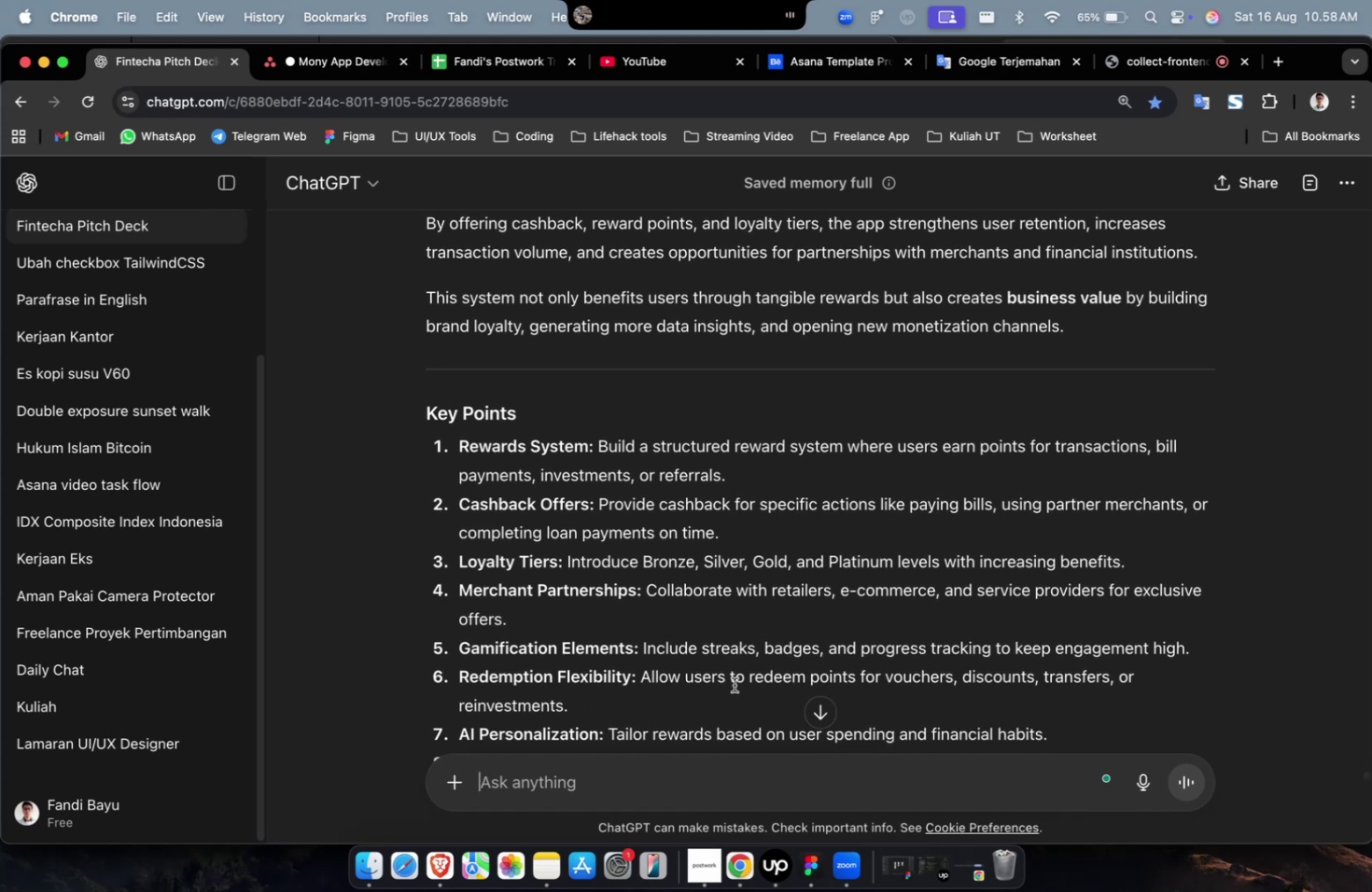 
scroll: coordinate [735, 699], scroll_direction: up, amount: 1.0
 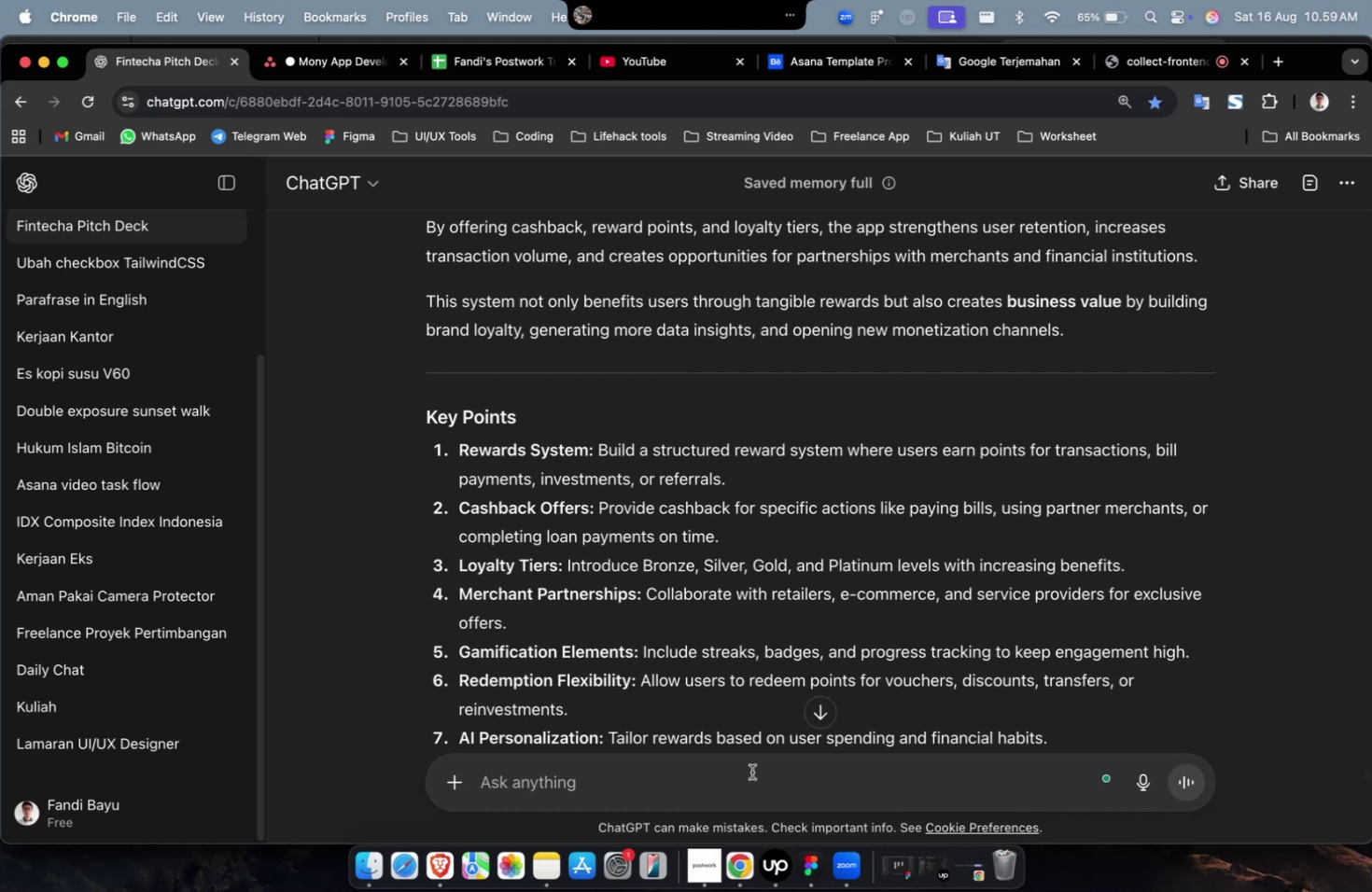 
wait(74.14)
 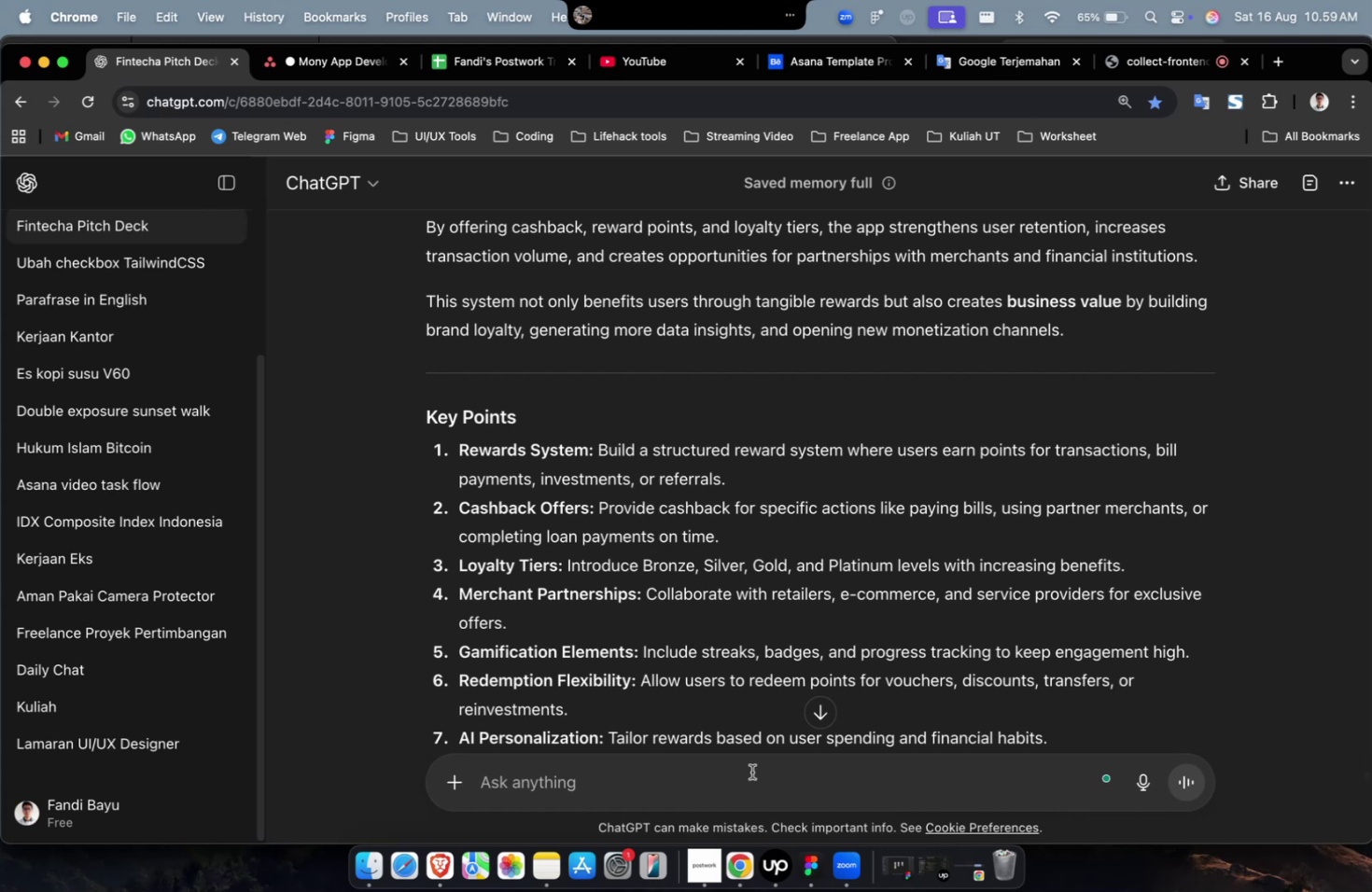 
scroll: coordinate [853, 626], scroll_direction: down, amount: 24.0
 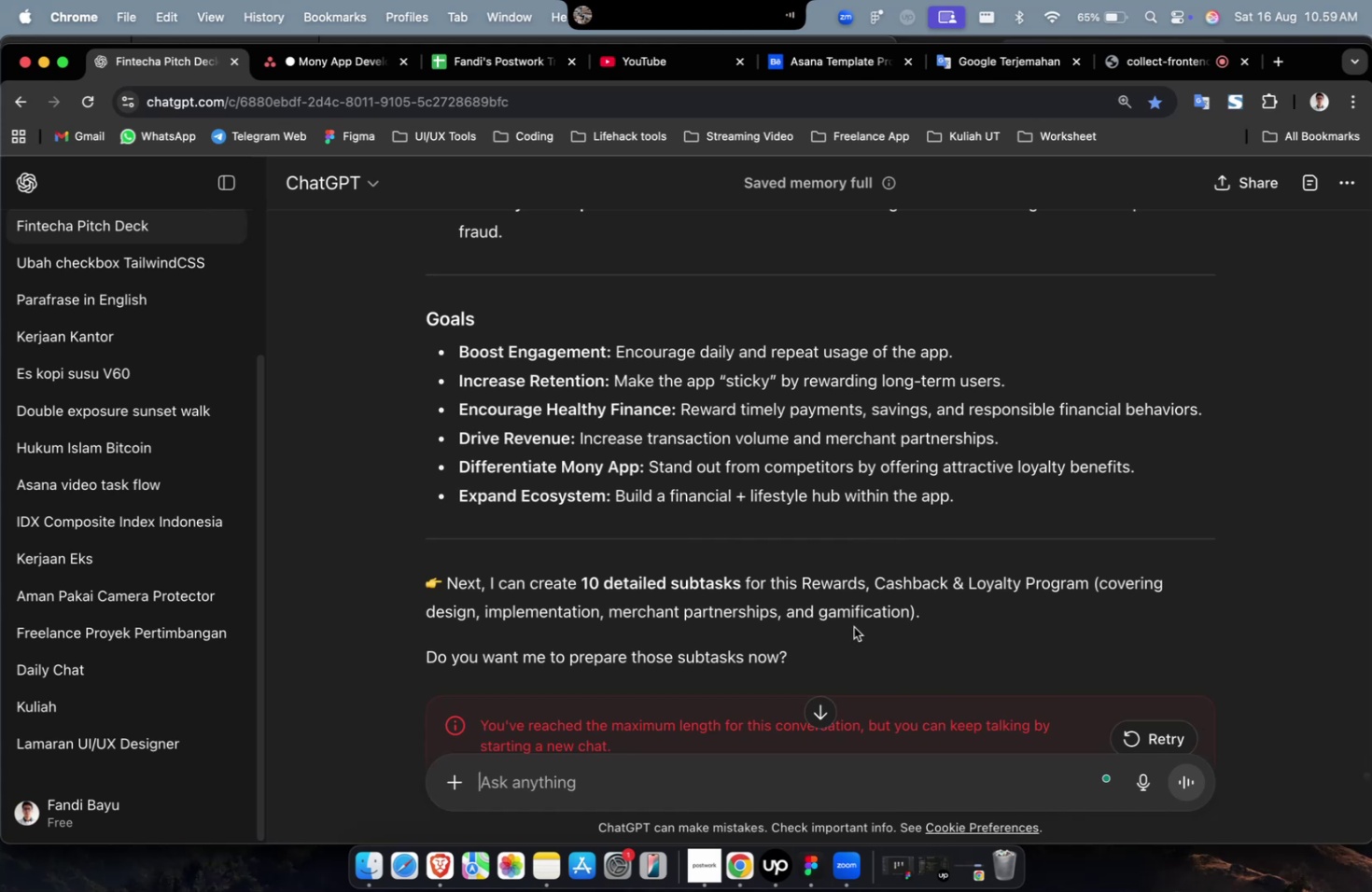 
wait(33.44)
 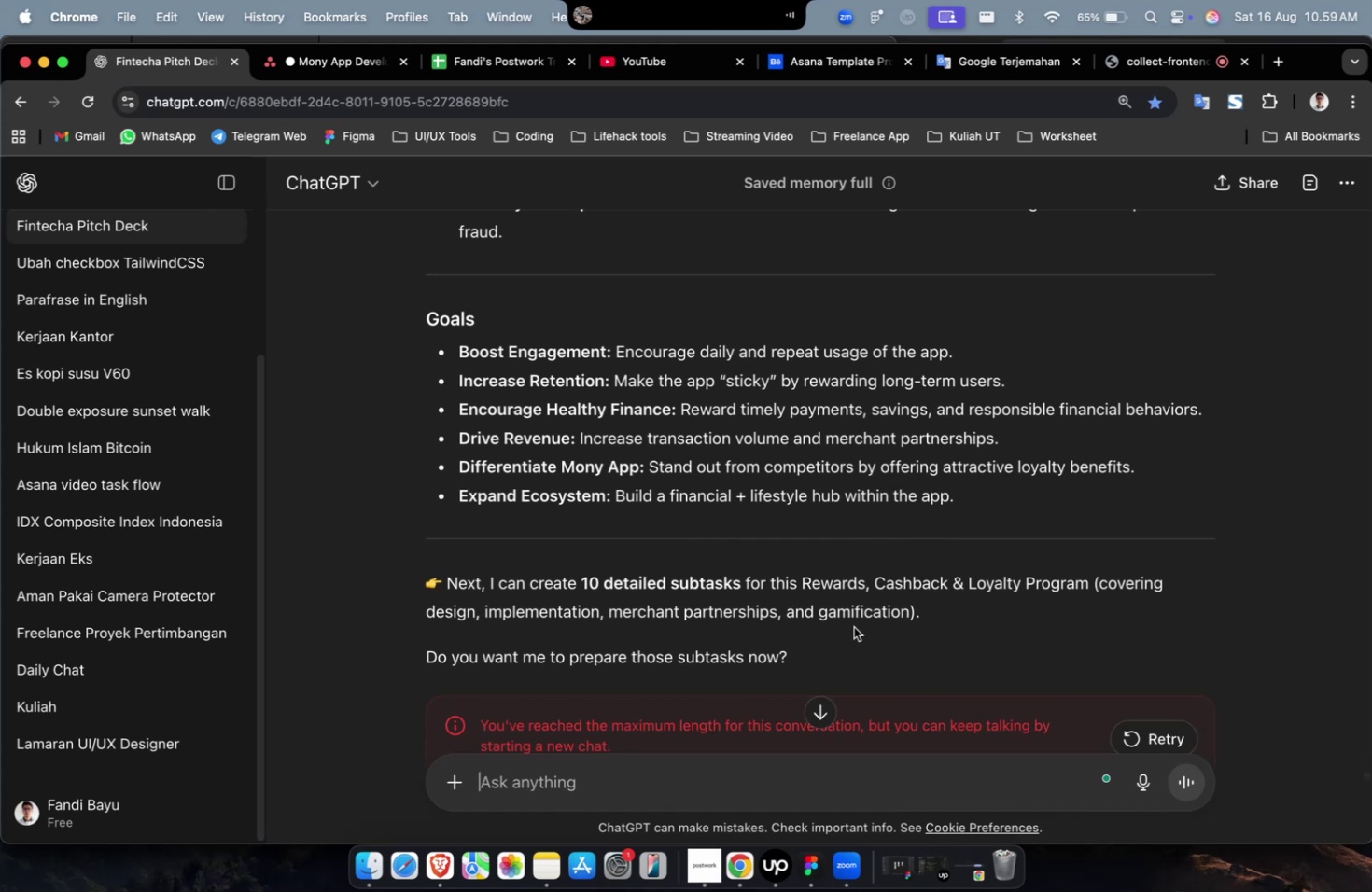 
scroll: coordinate [873, 618], scroll_direction: down, amount: 6.0
 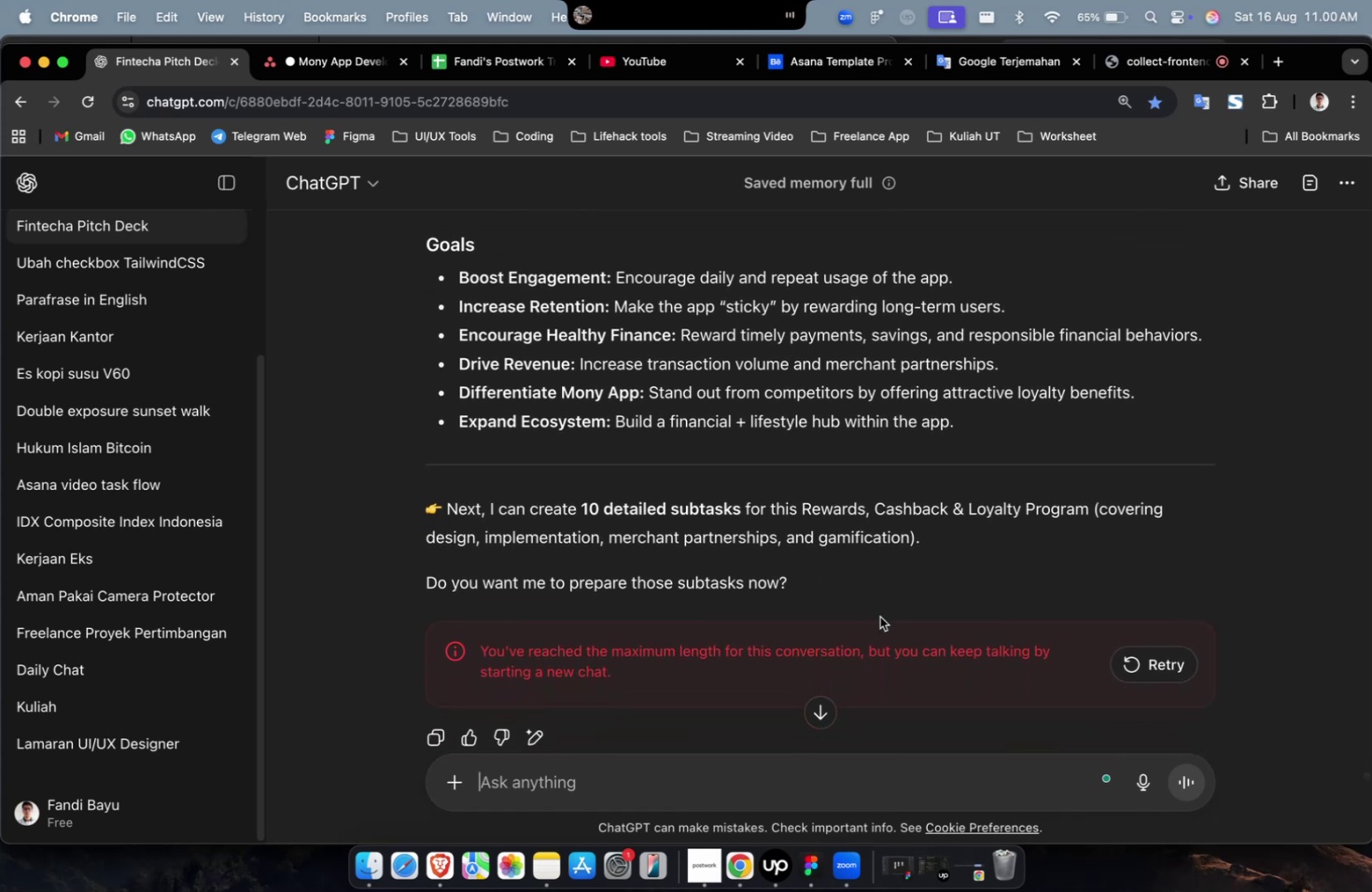 
scroll: coordinate [913, 577], scroll_direction: up, amount: 3.0
 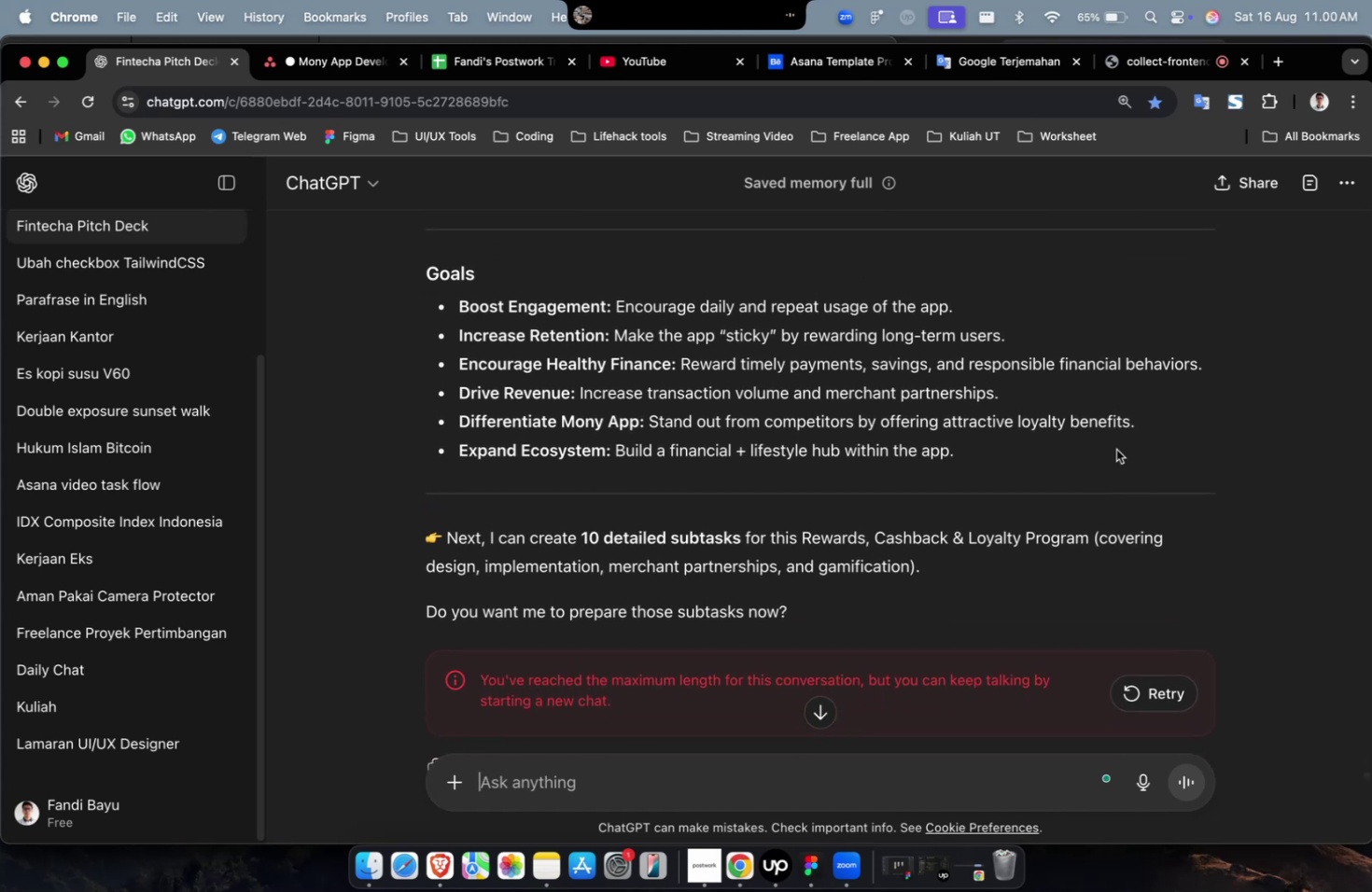 
left_click_drag(start_coordinate=[1062, 463], to_coordinate=[394, 481])
 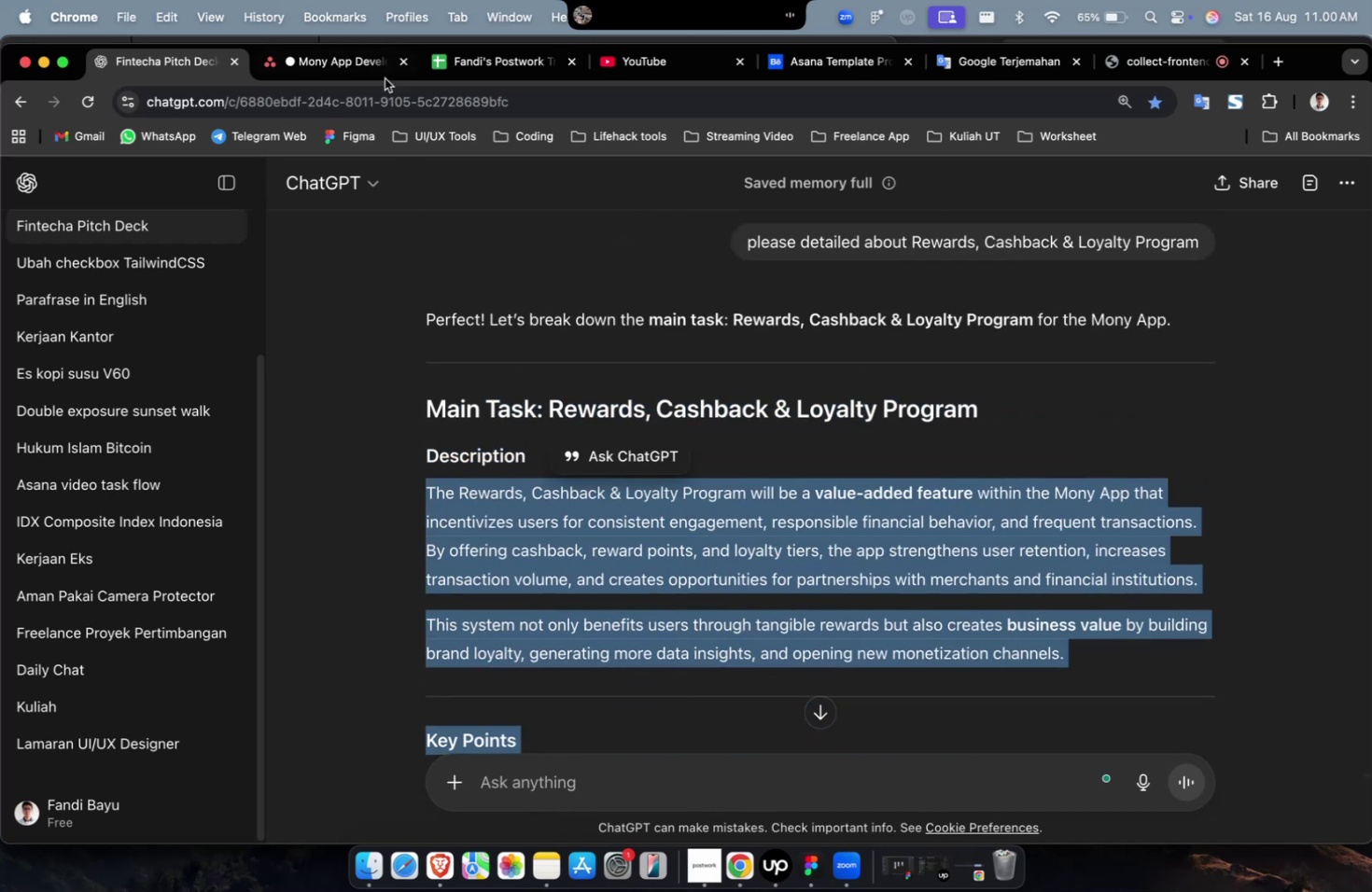 
scroll: coordinate [534, 411], scroll_direction: up, amount: 30.0
 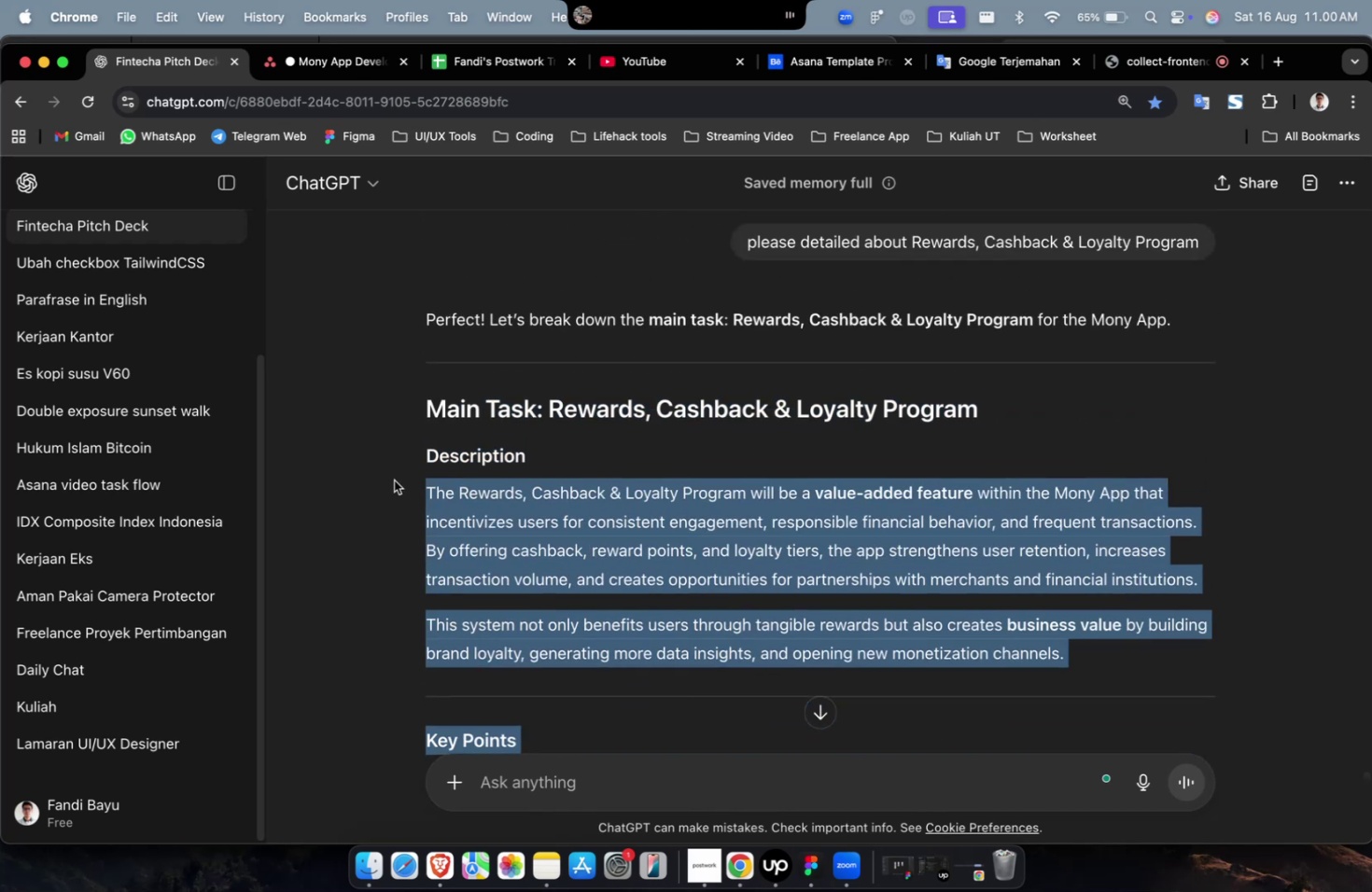 
key(Meta+C)
 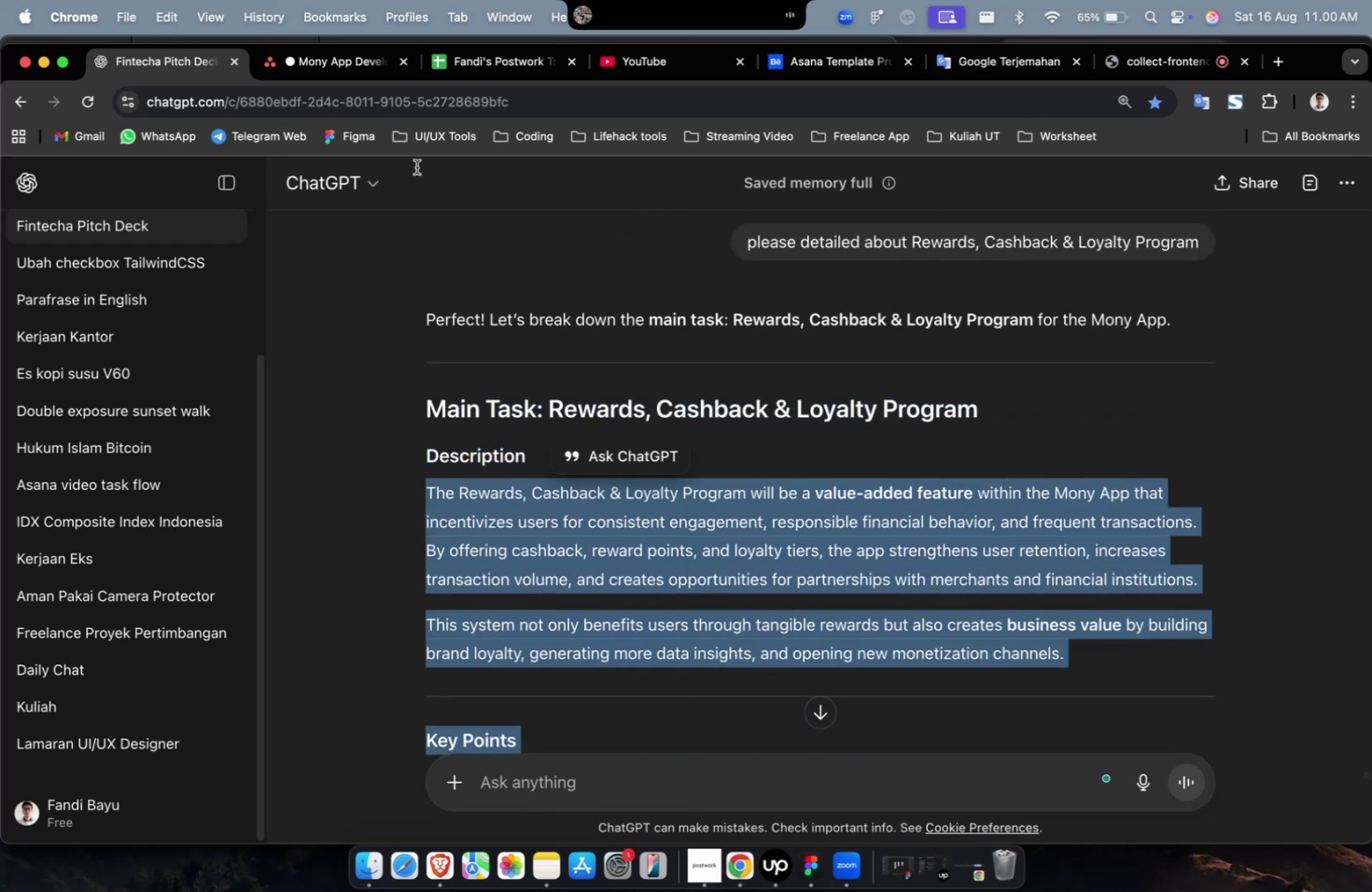 
key(Meta+C)
 